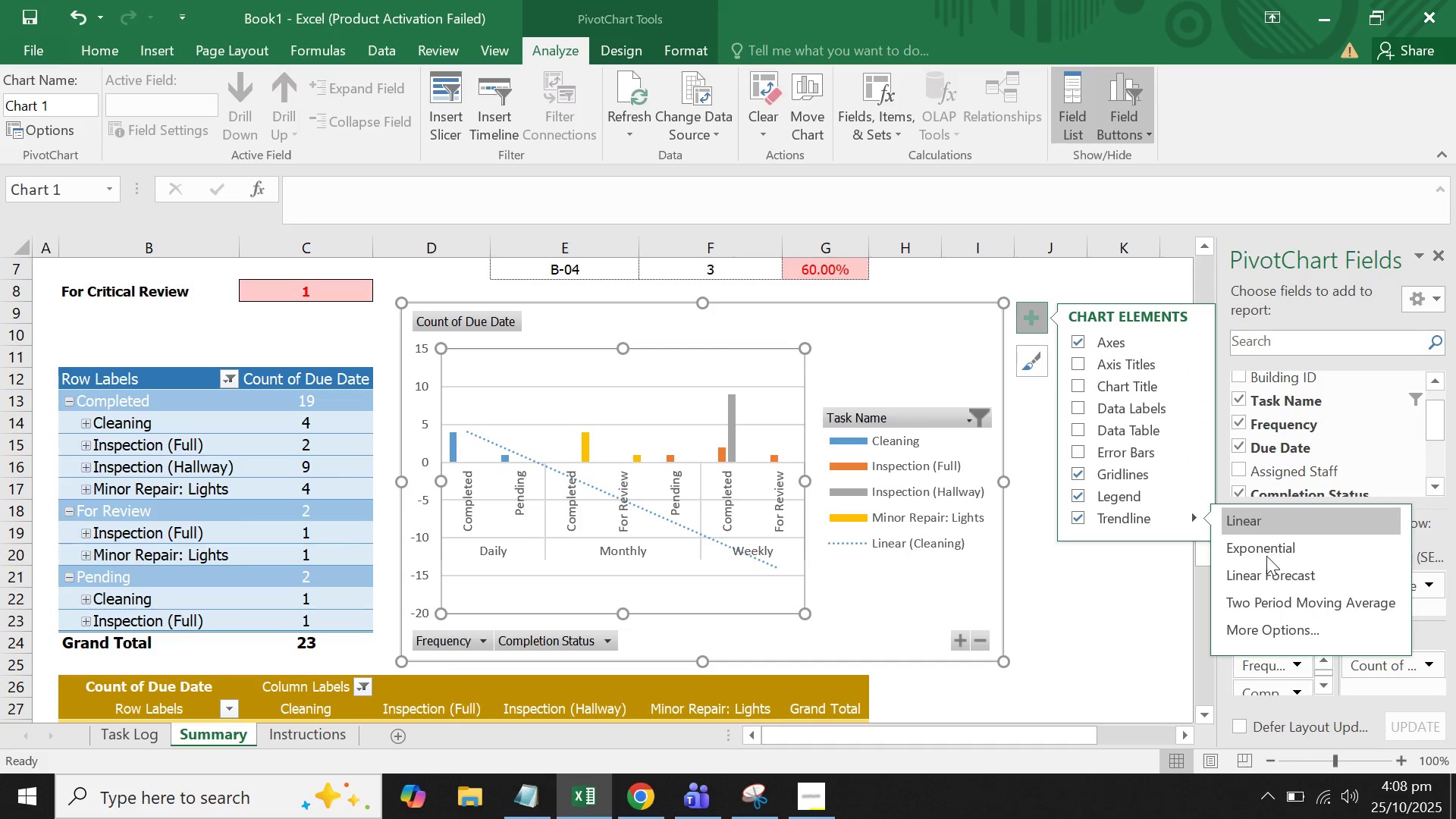 
left_click([1266, 556])
 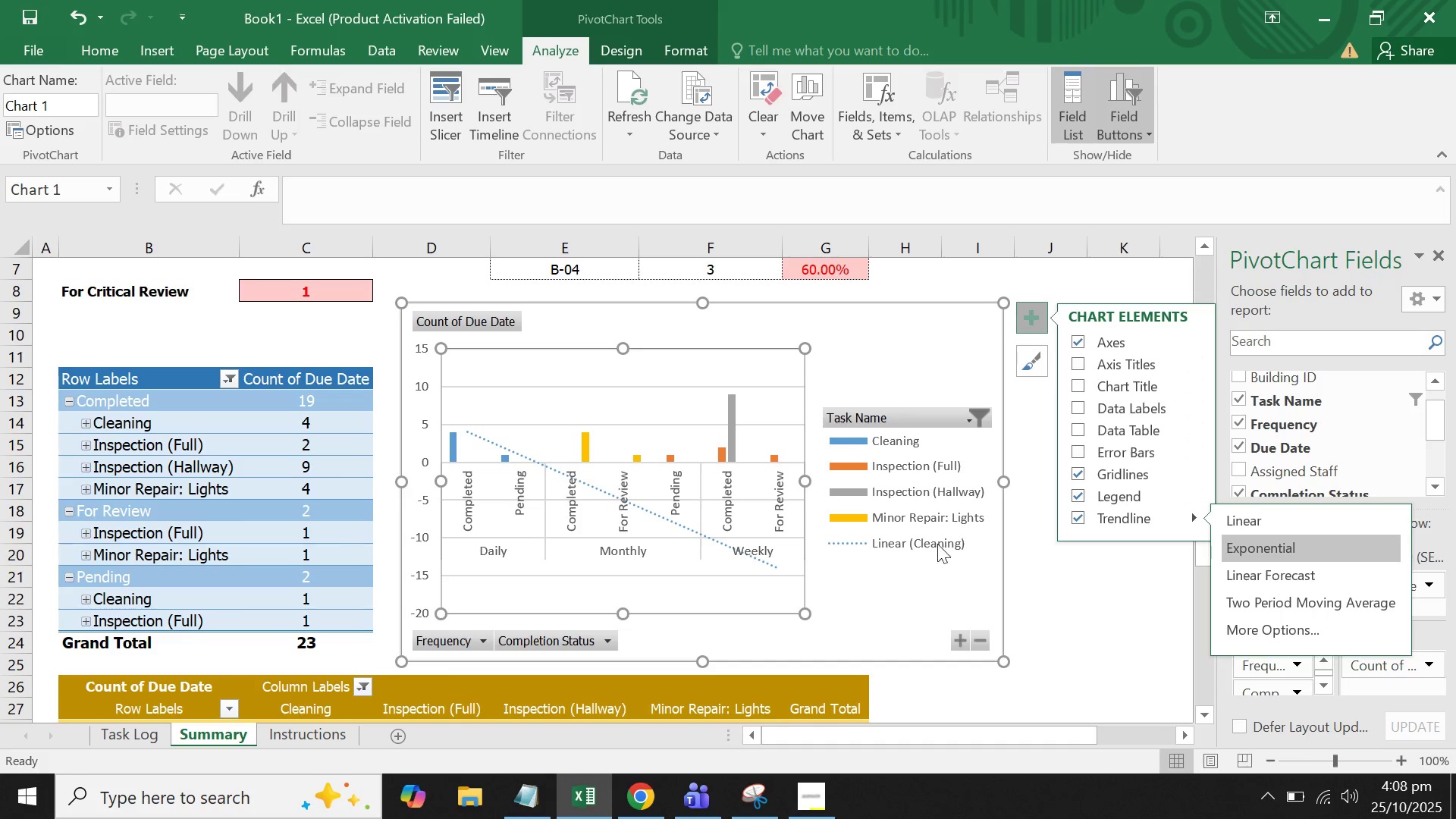 
left_click([1077, 520])
 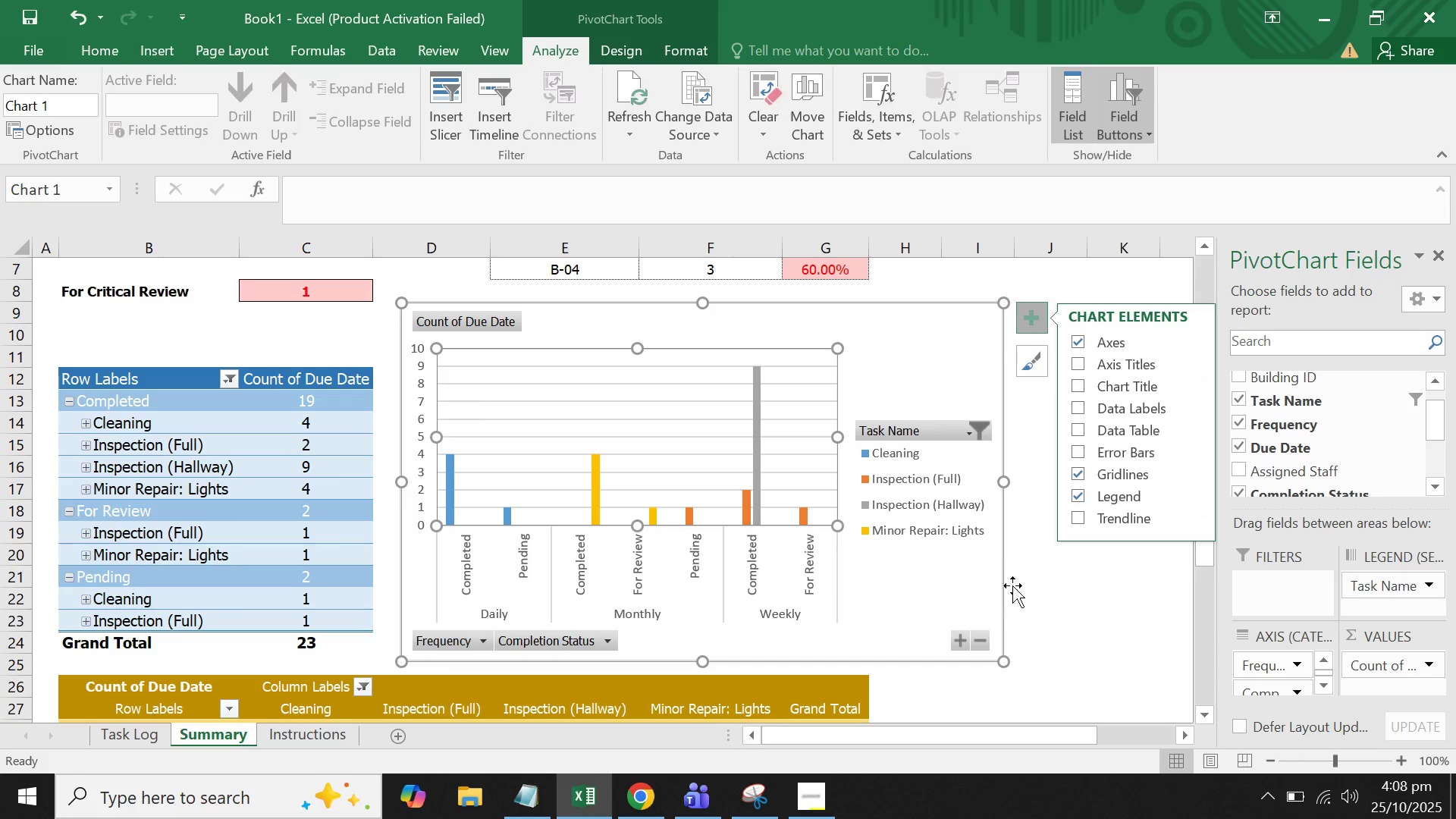 
left_click([1072, 586])
 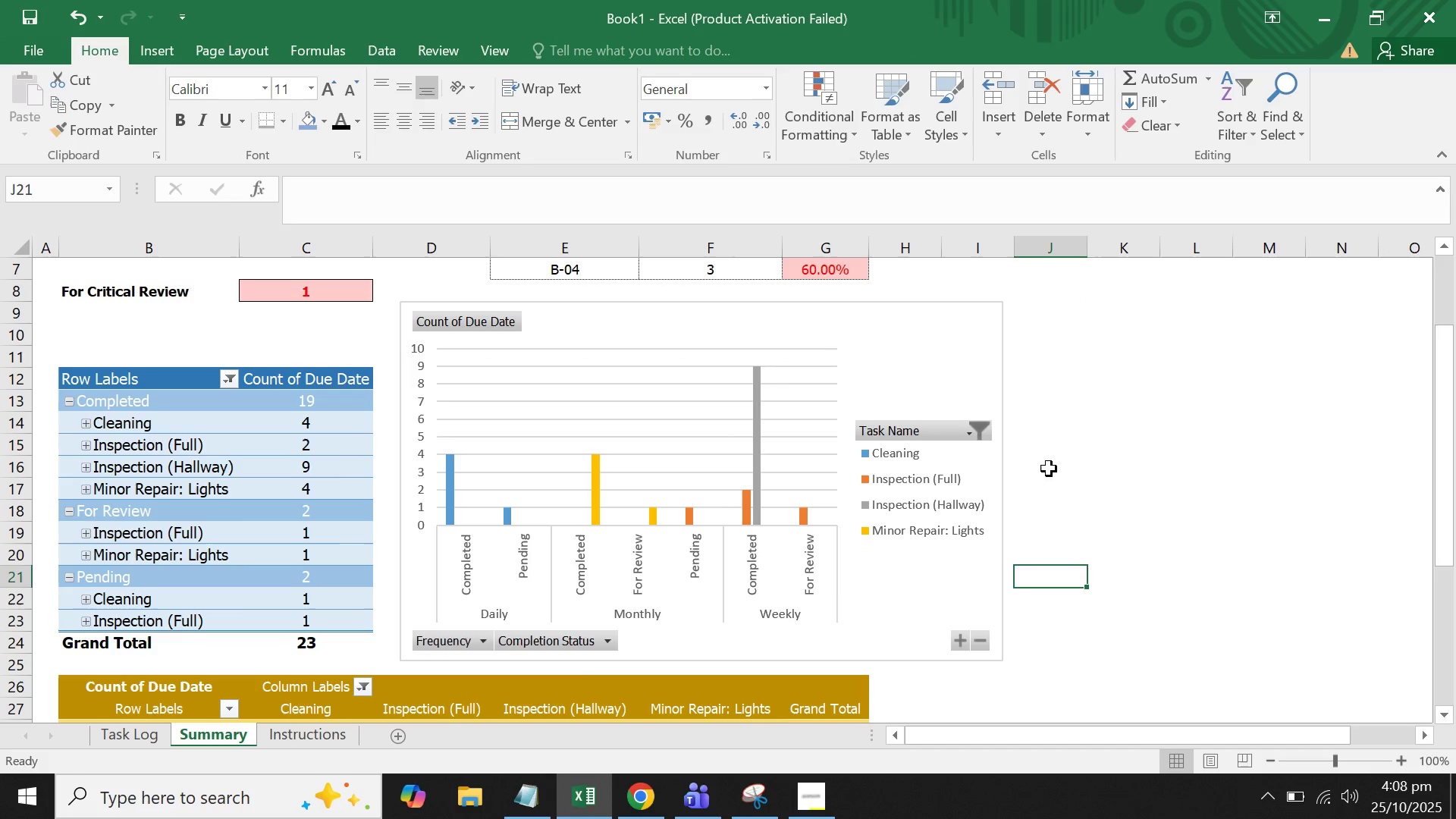 
left_click([1050, 466])
 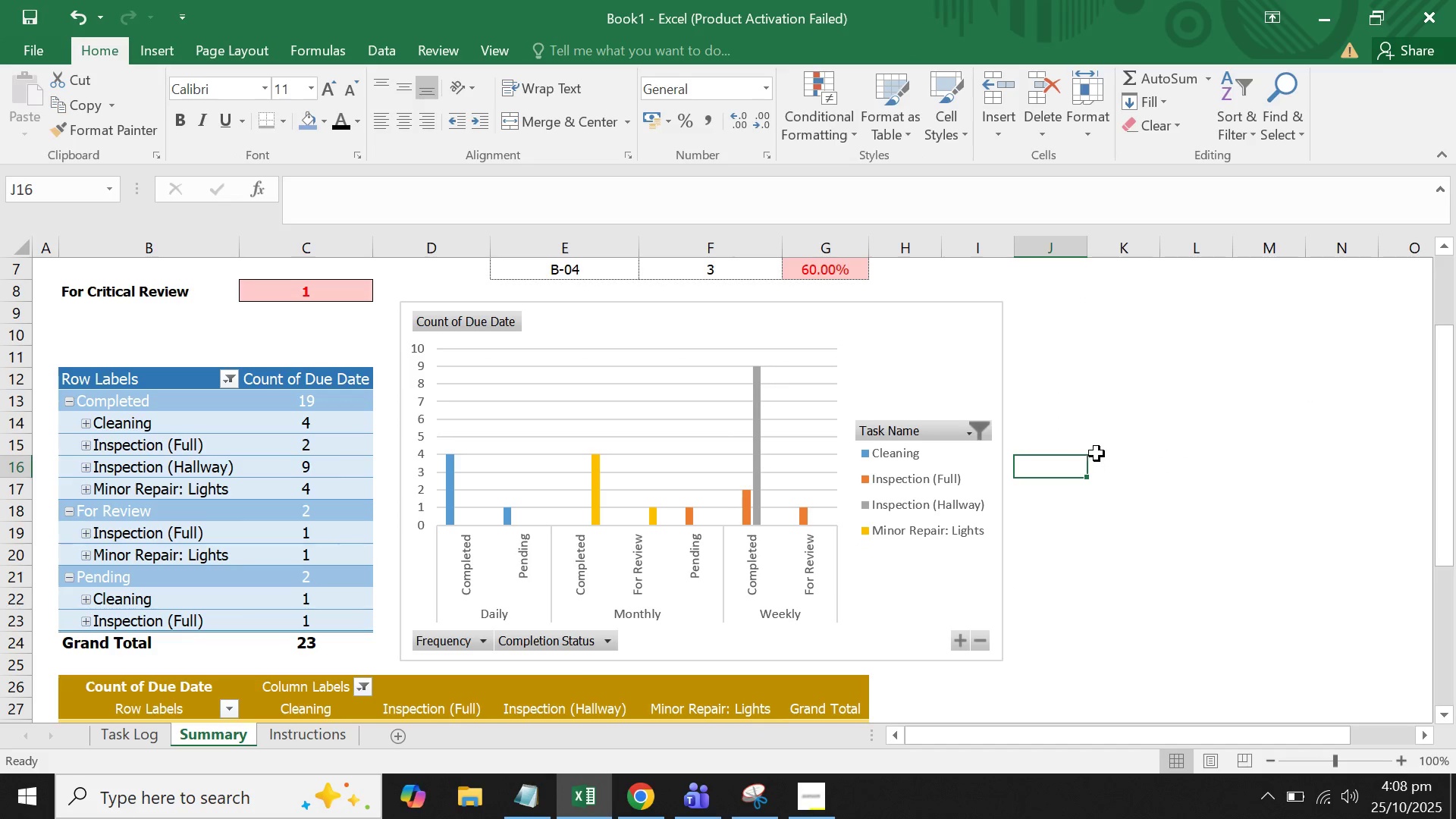 
scroll: coordinate [1123, 450], scroll_direction: none, amount: 0.0
 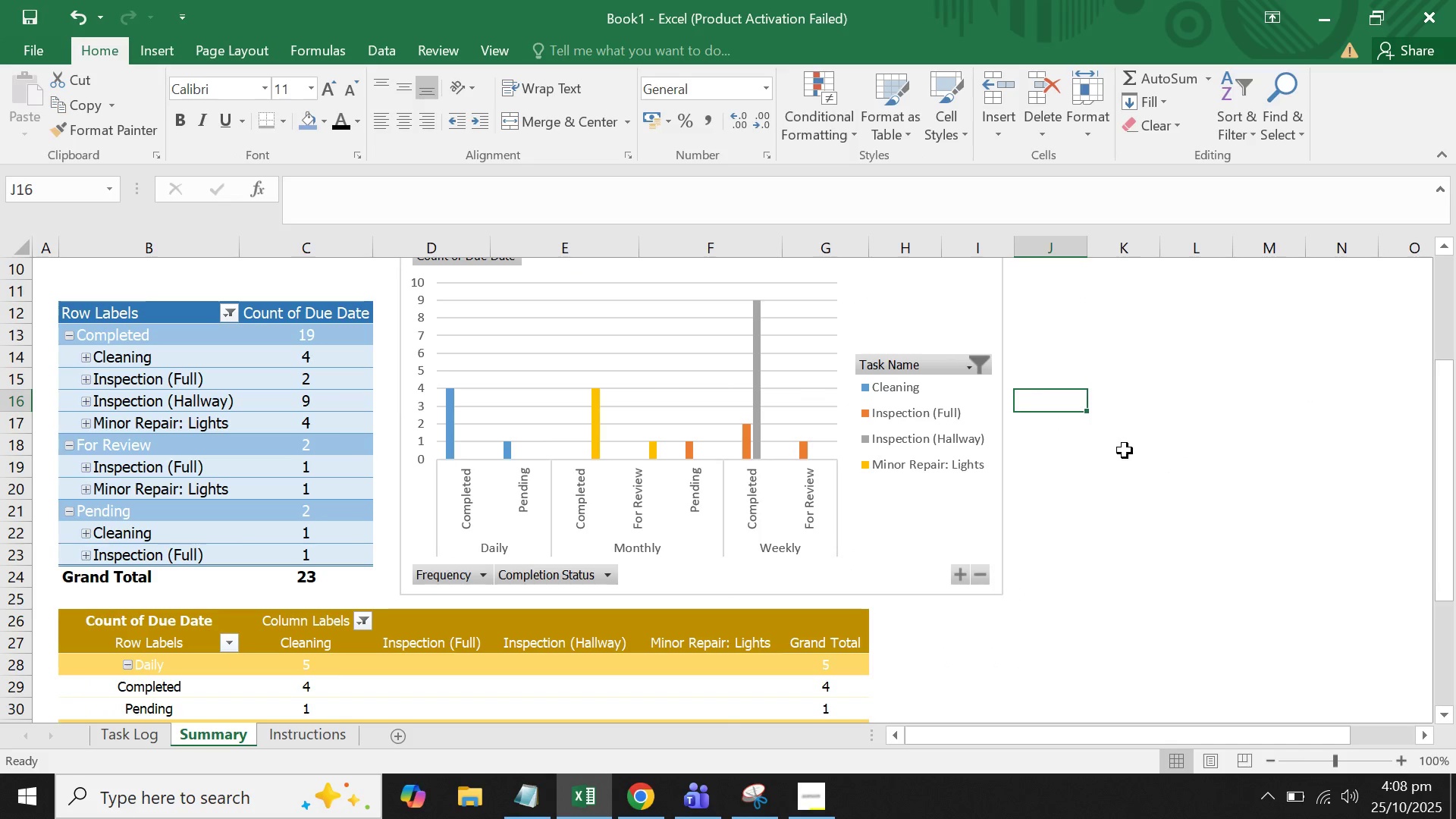 
scroll: coordinate [1134, 424], scroll_direction: up, amount: 2.0
 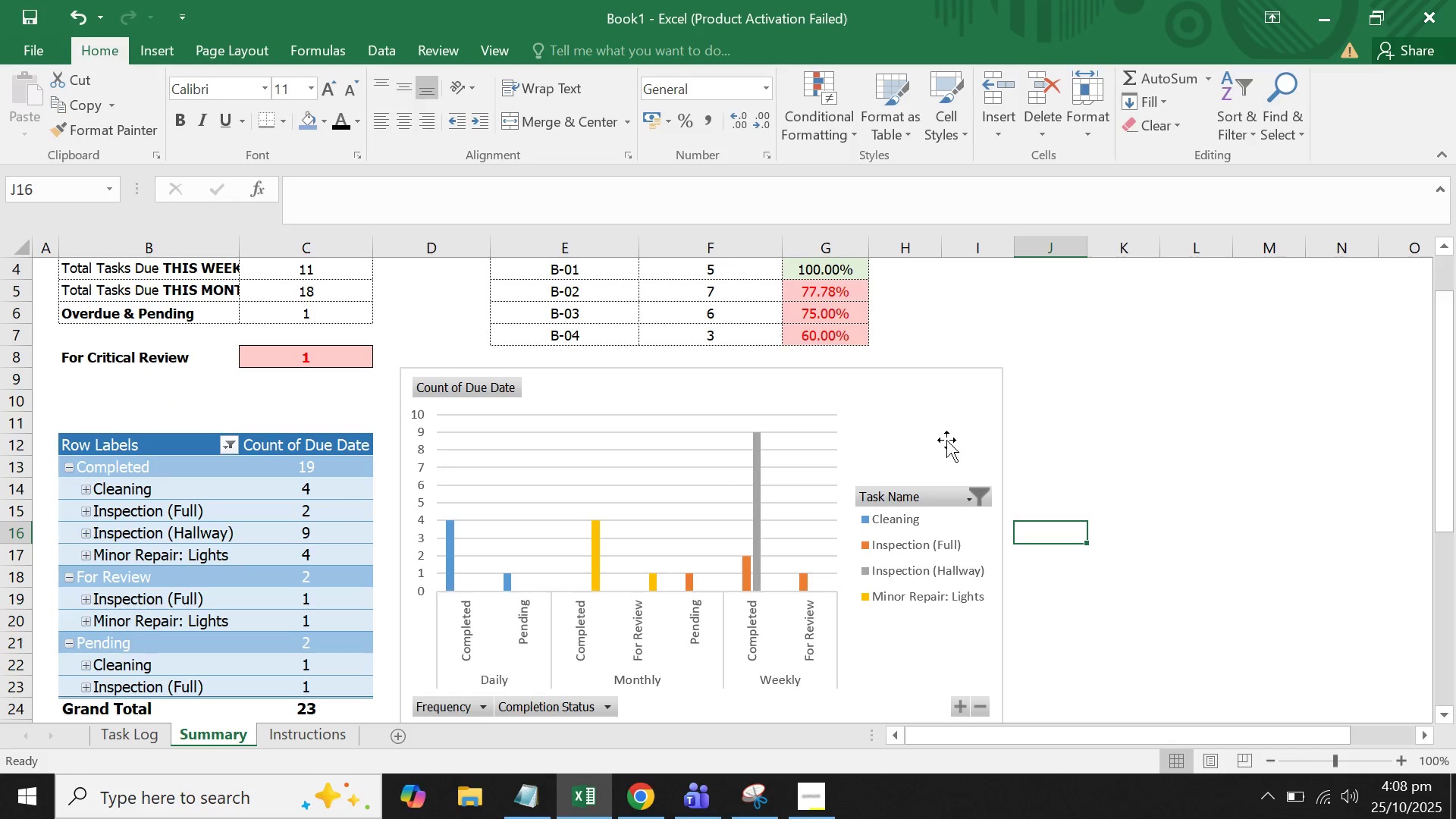 
left_click([946, 440])
 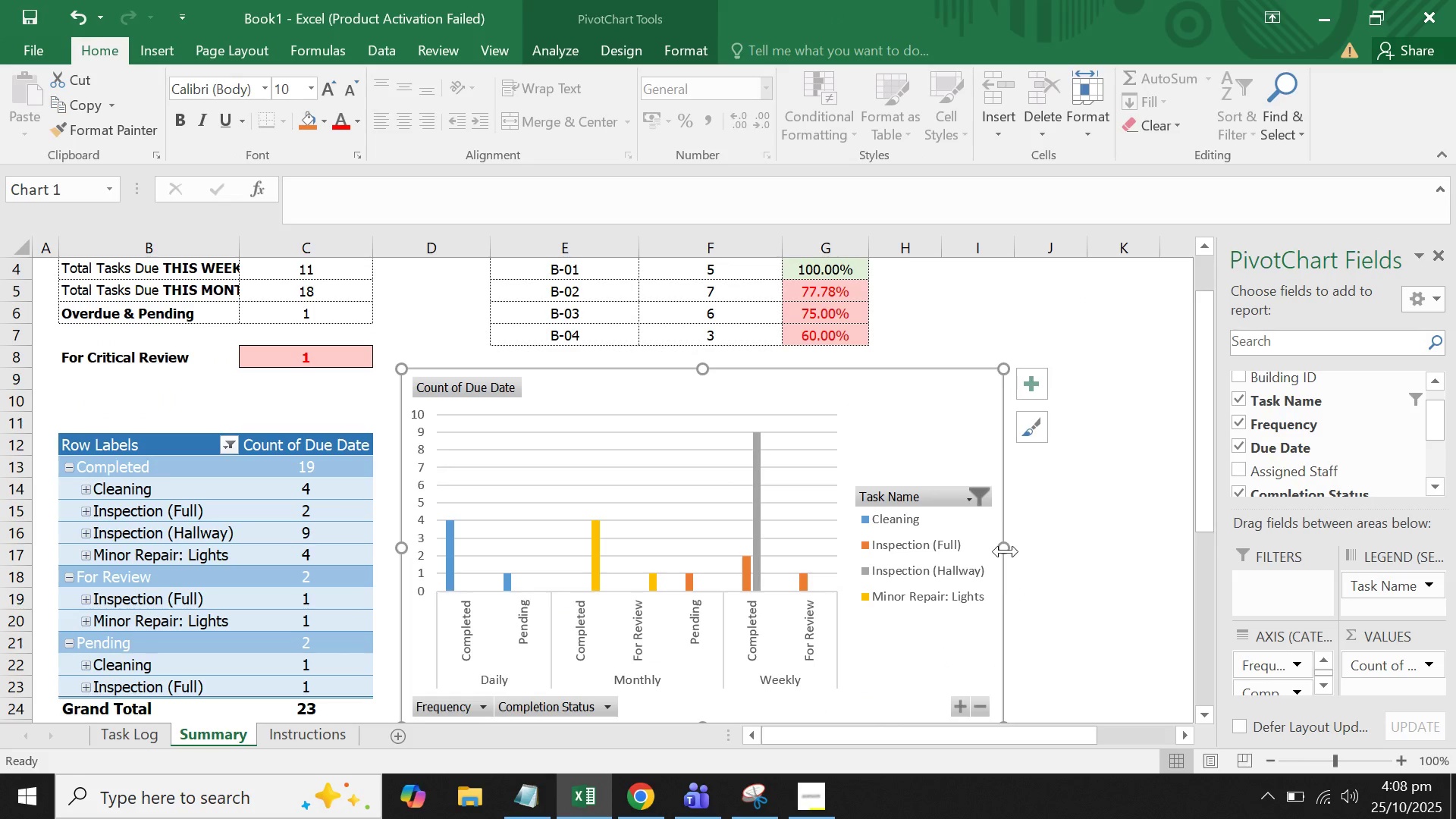 
scroll: coordinate [1072, 507], scroll_direction: up, amount: 2.0
 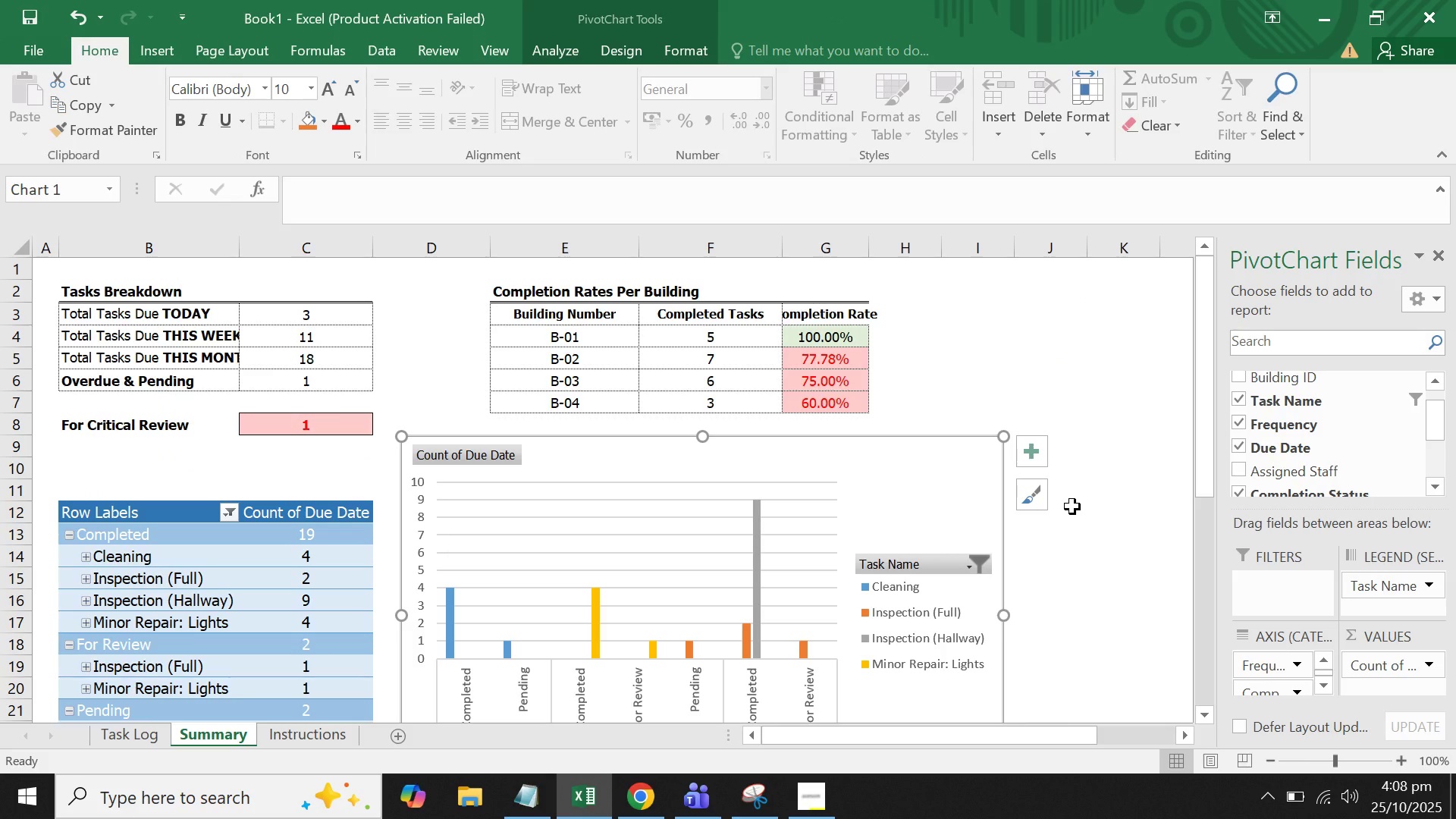 
scroll: coordinate [1072, 507], scroll_direction: down, amount: 4.0
 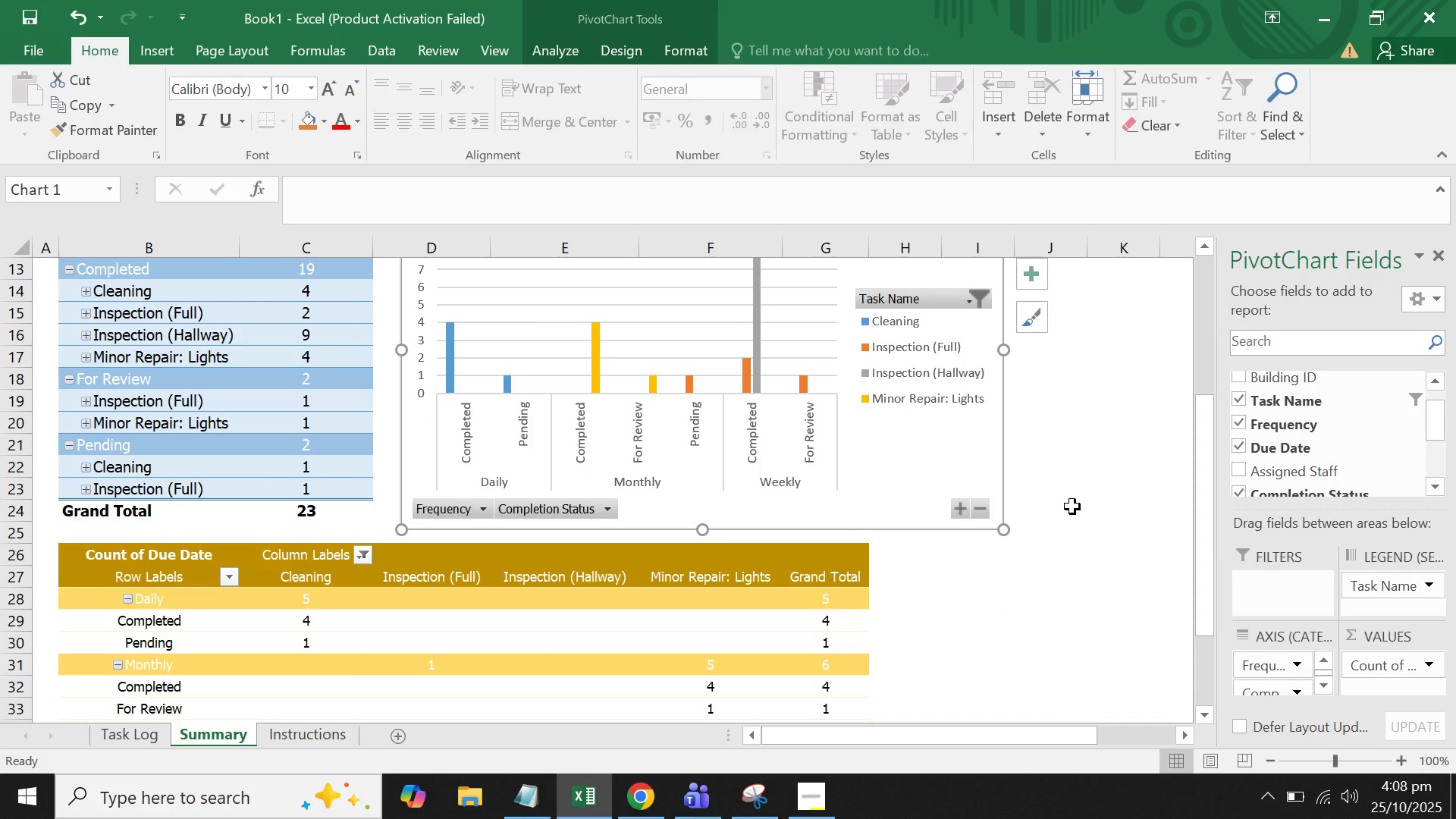 
scroll: coordinate [1072, 507], scroll_direction: up, amount: 5.0
 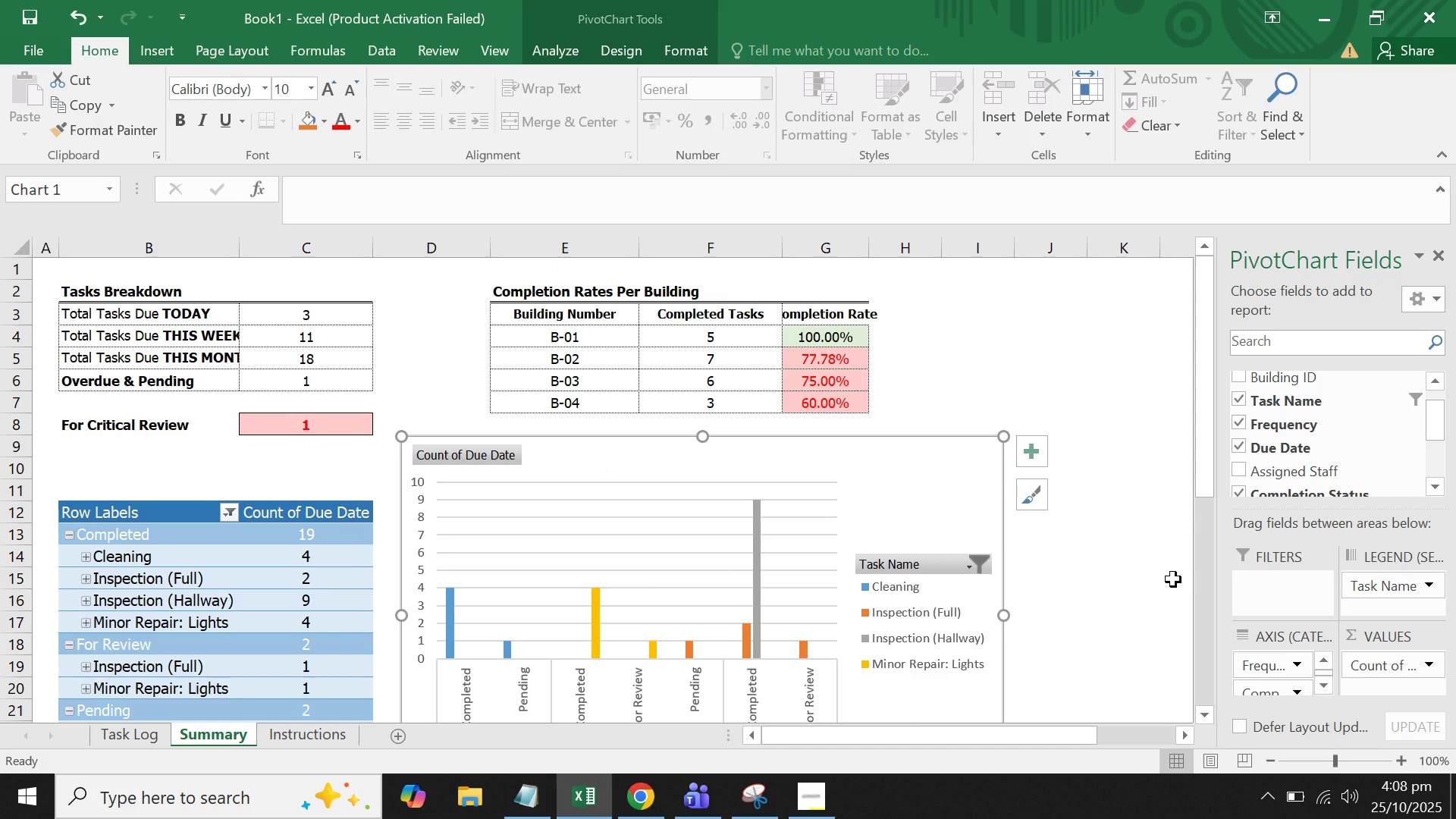 
wait(6.54)
 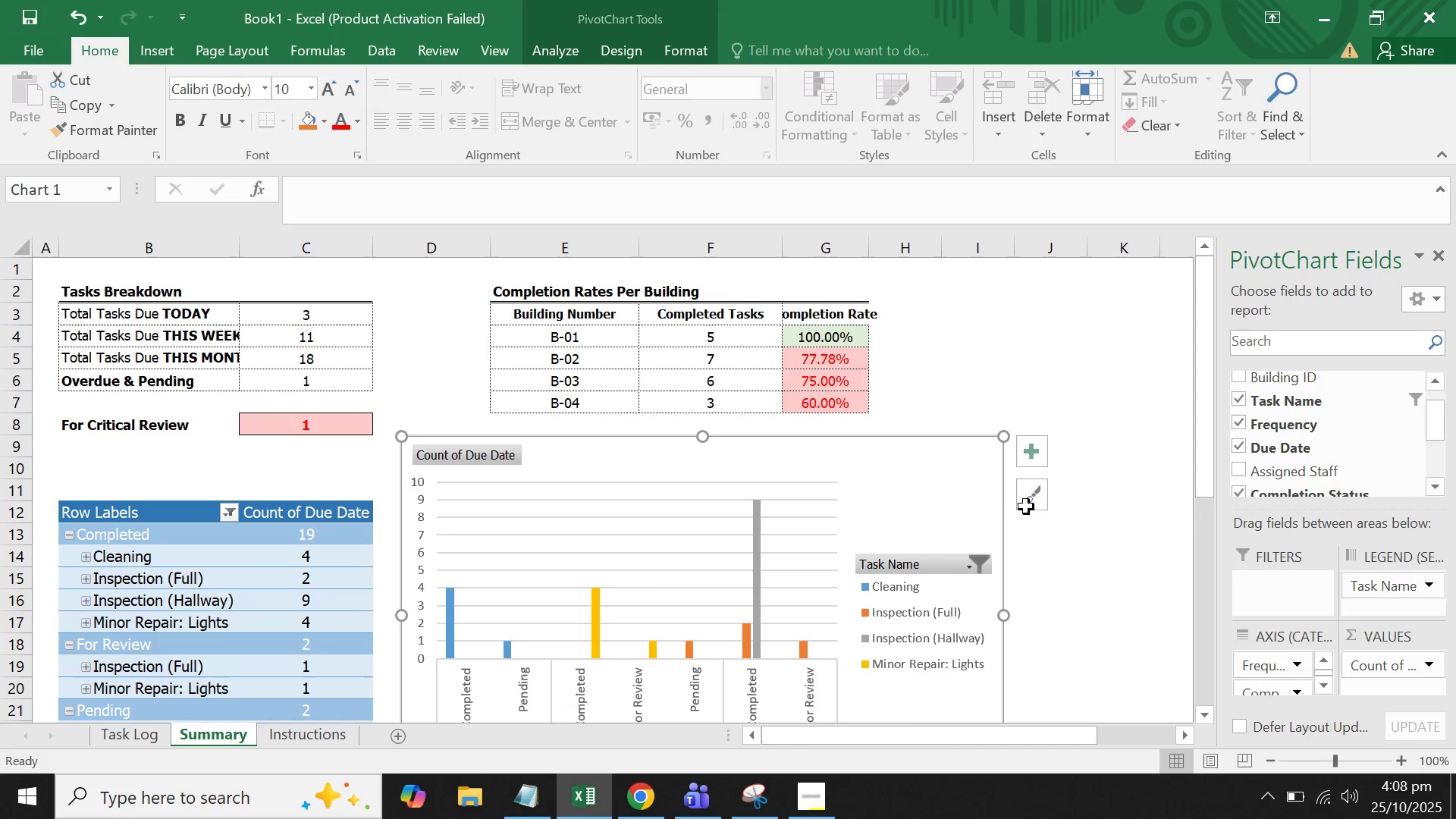 
scroll: coordinate [1039, 579], scroll_direction: down, amount: 4.0
 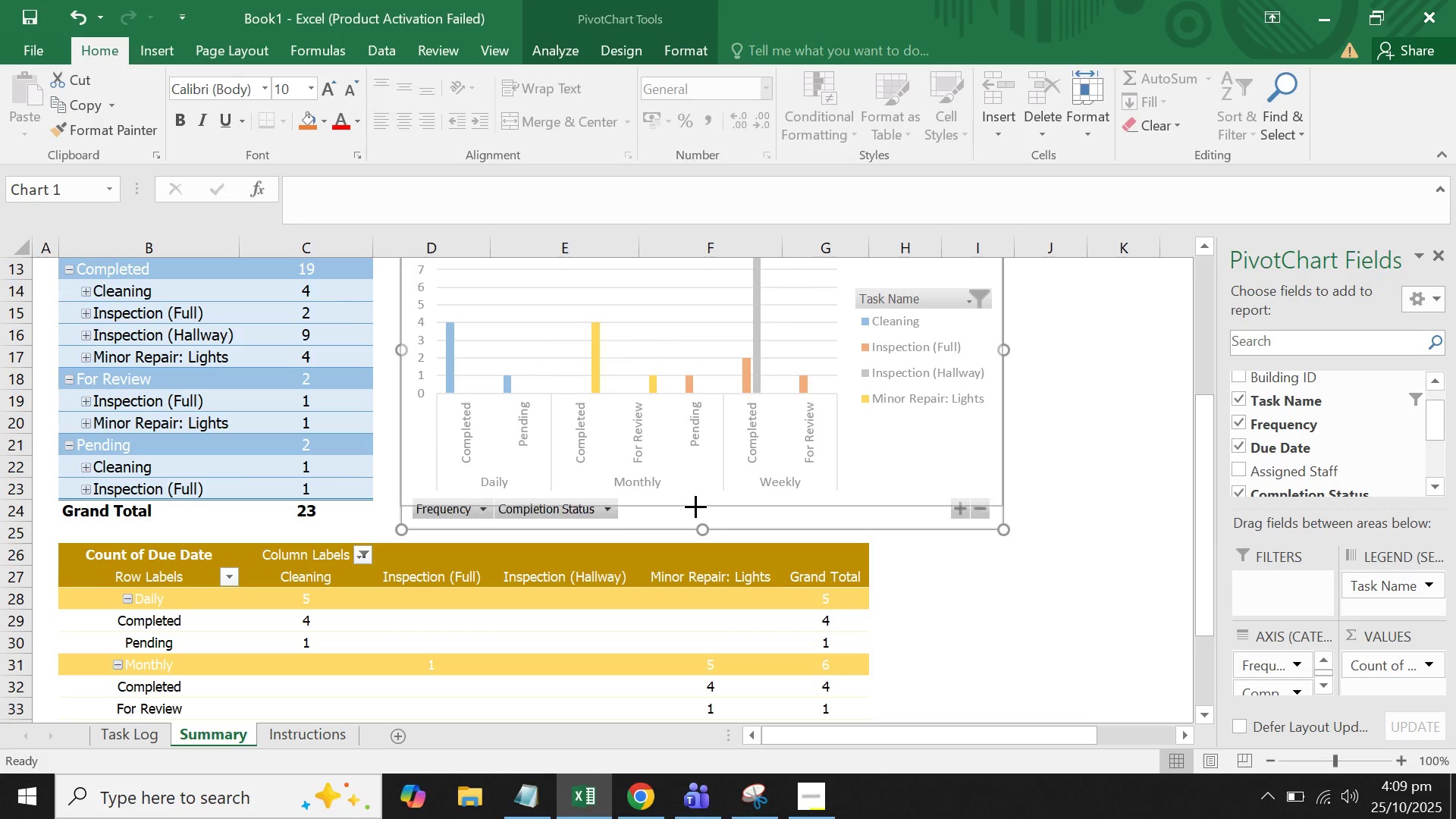 
left_click([1009, 540])
 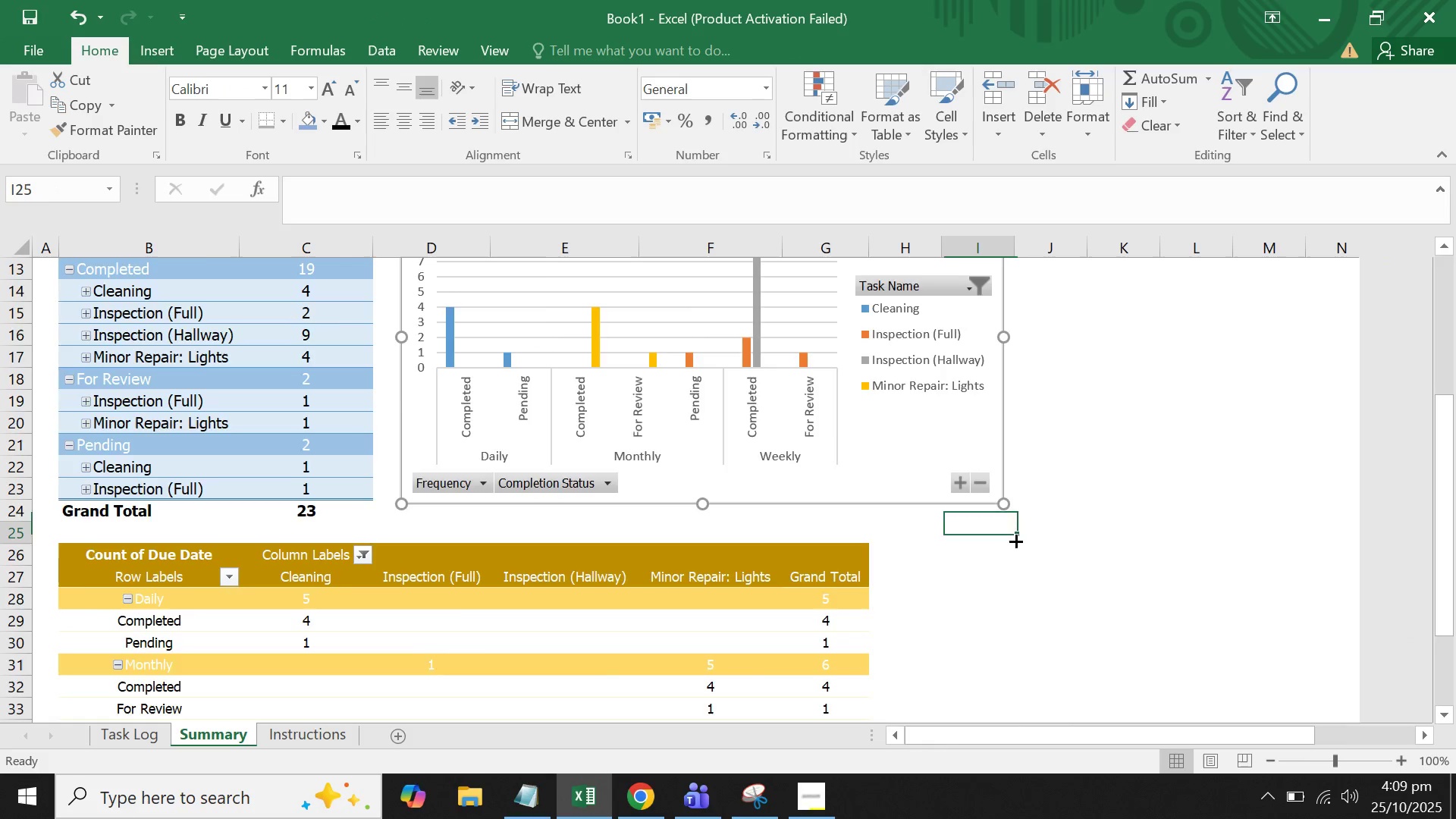 
scroll: coordinate [1018, 540], scroll_direction: up, amount: 3.0
 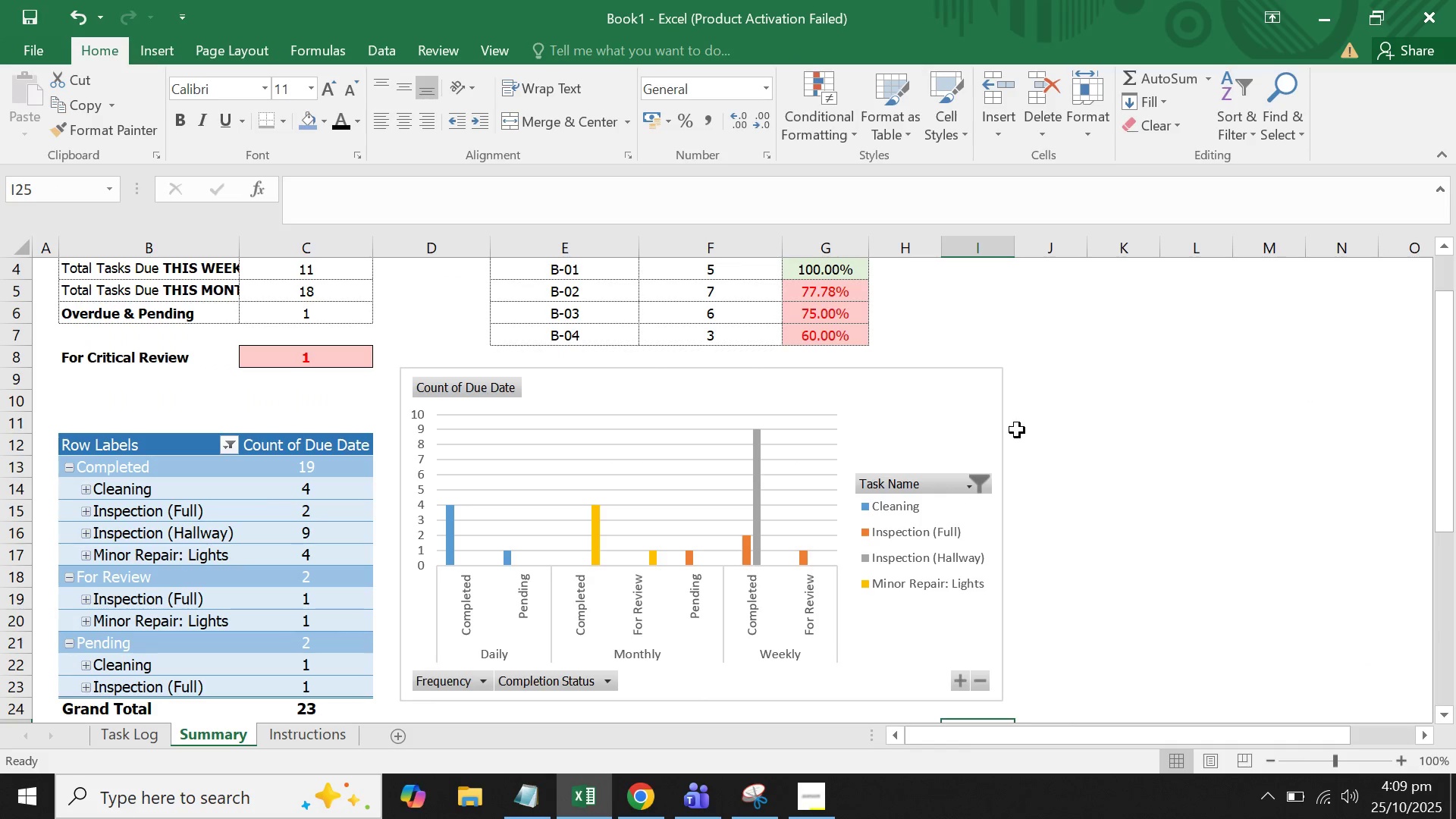 
left_click([967, 424])
 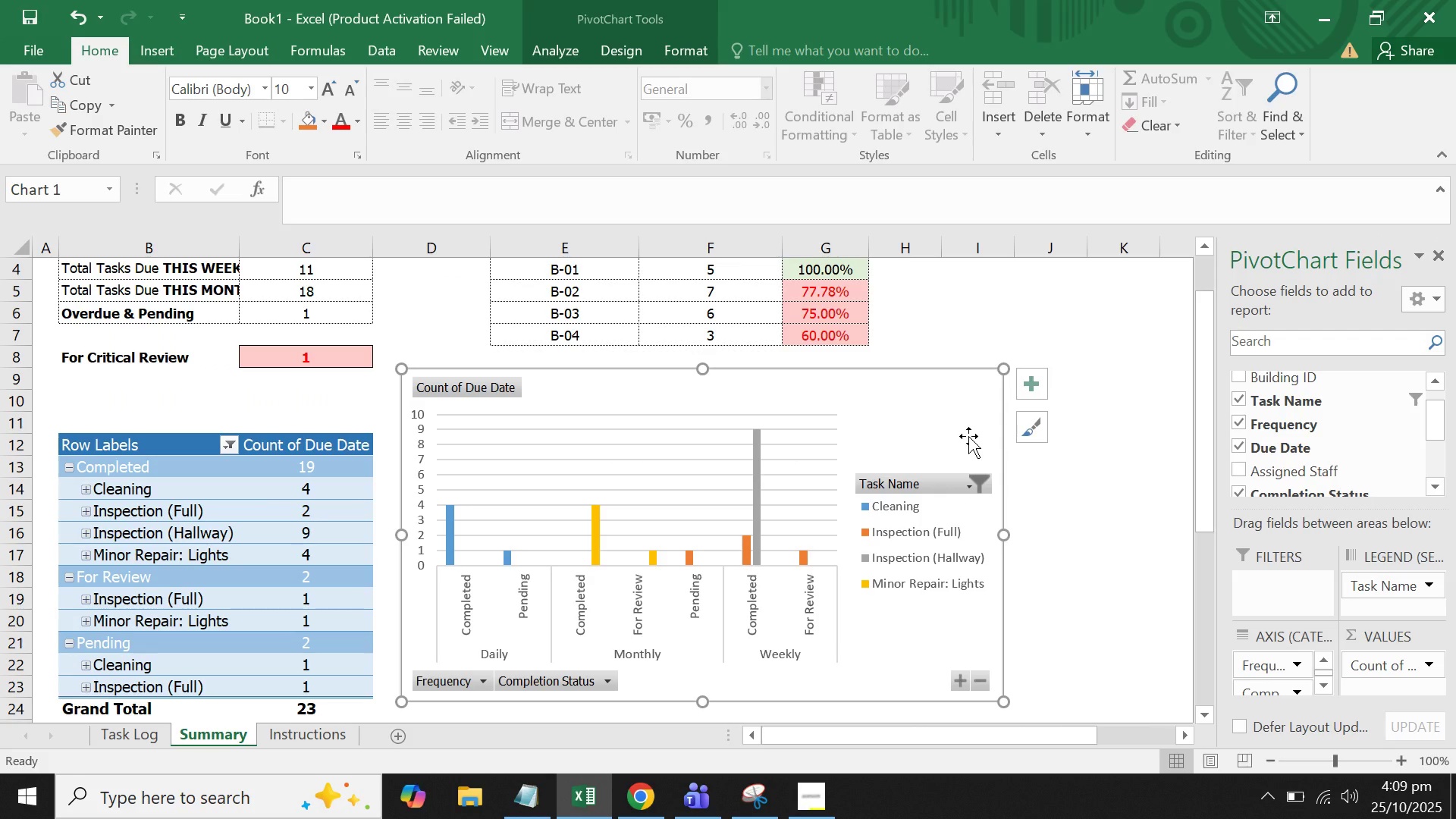 
wait(13.9)
 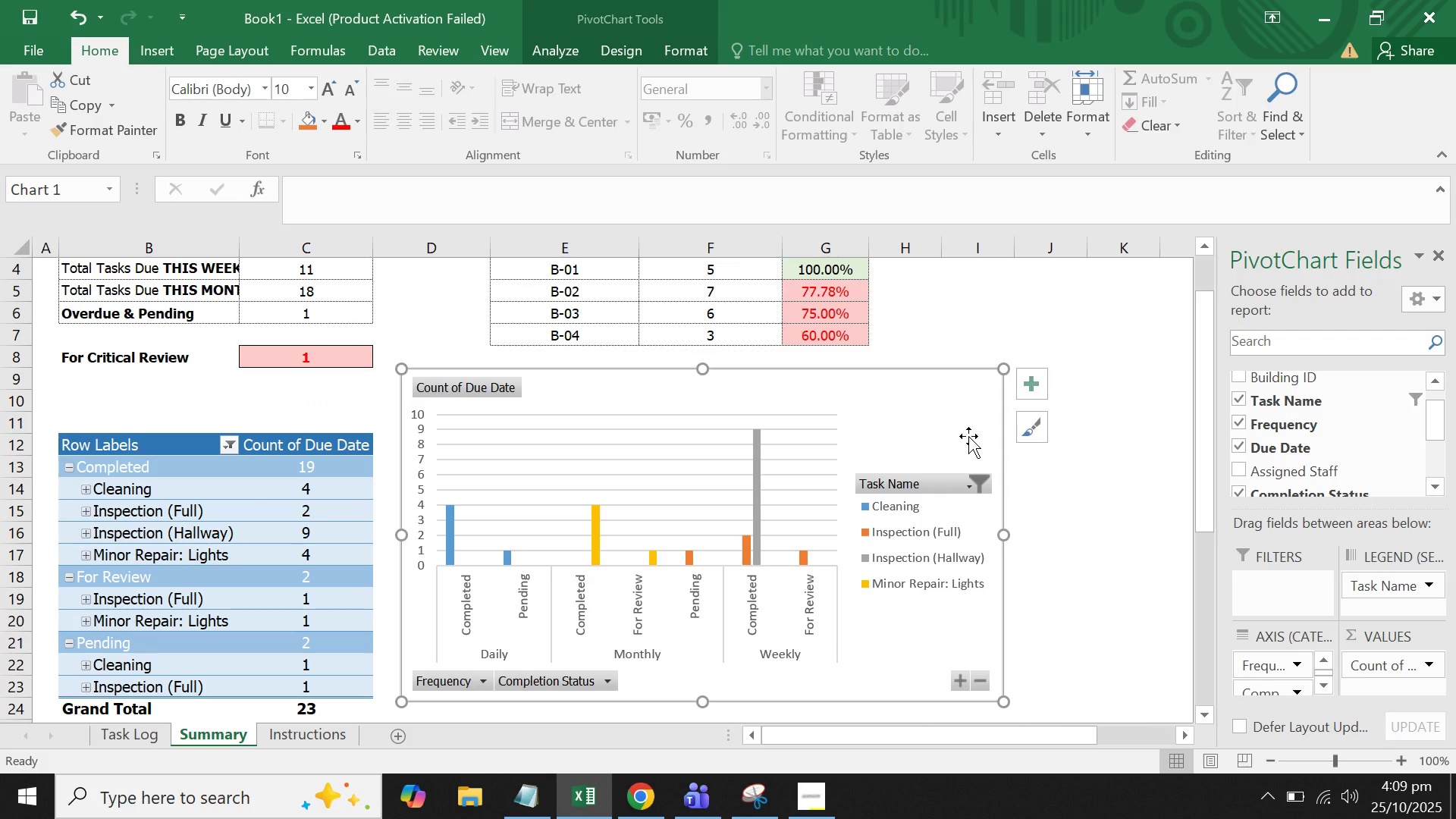 
left_click([450, 551])
 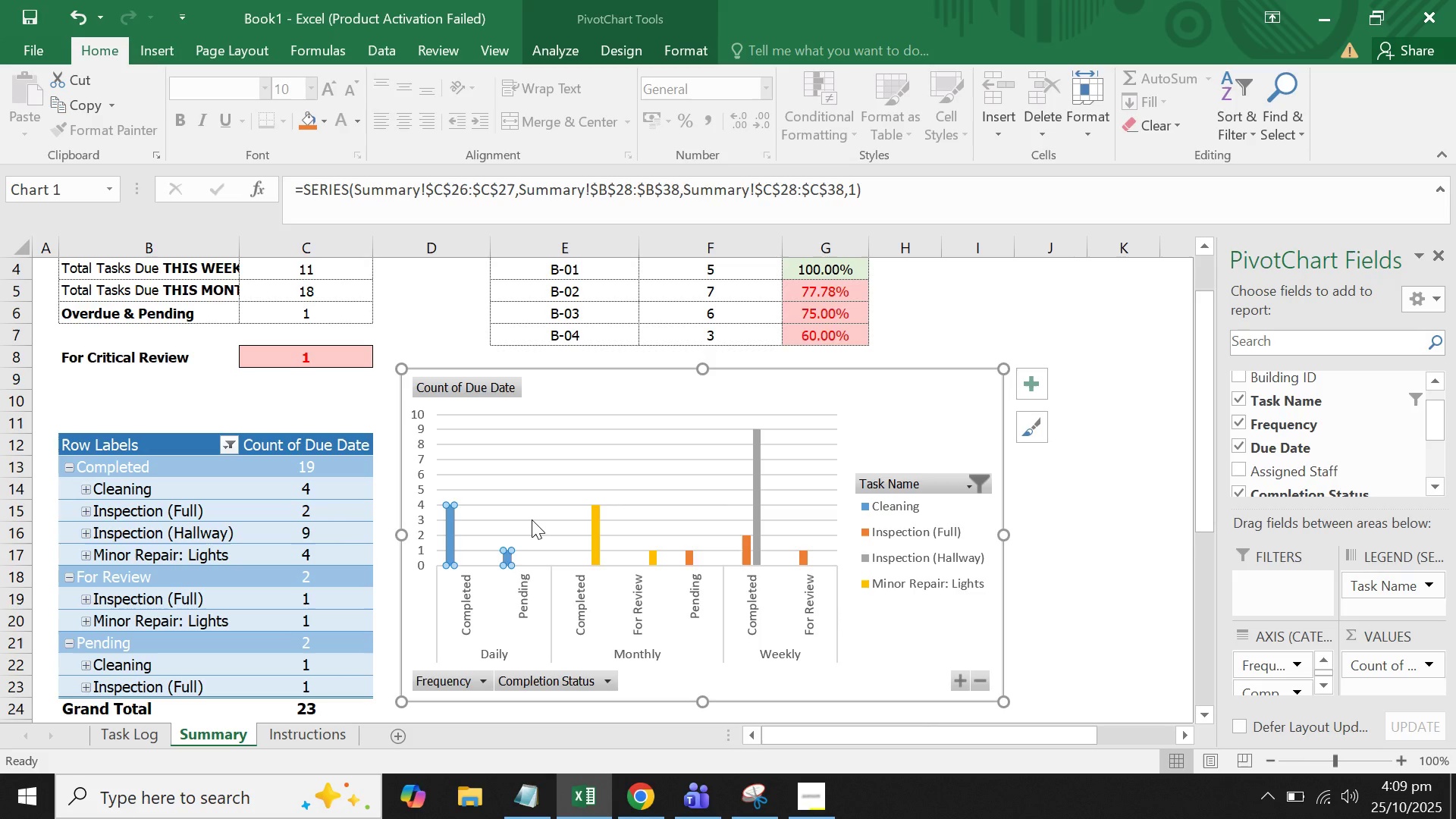 
left_click([532, 519])
 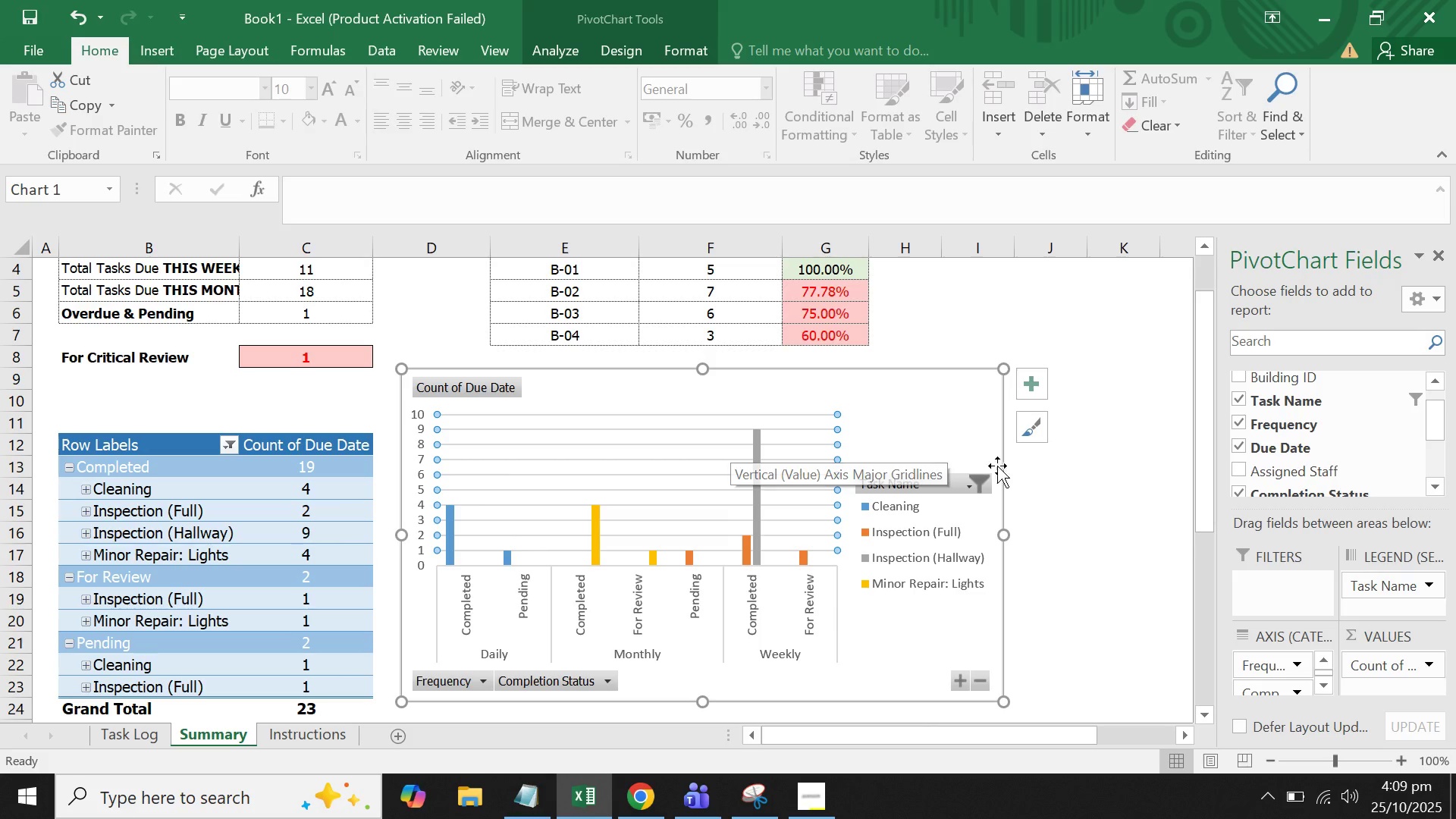 
left_click([1075, 466])
 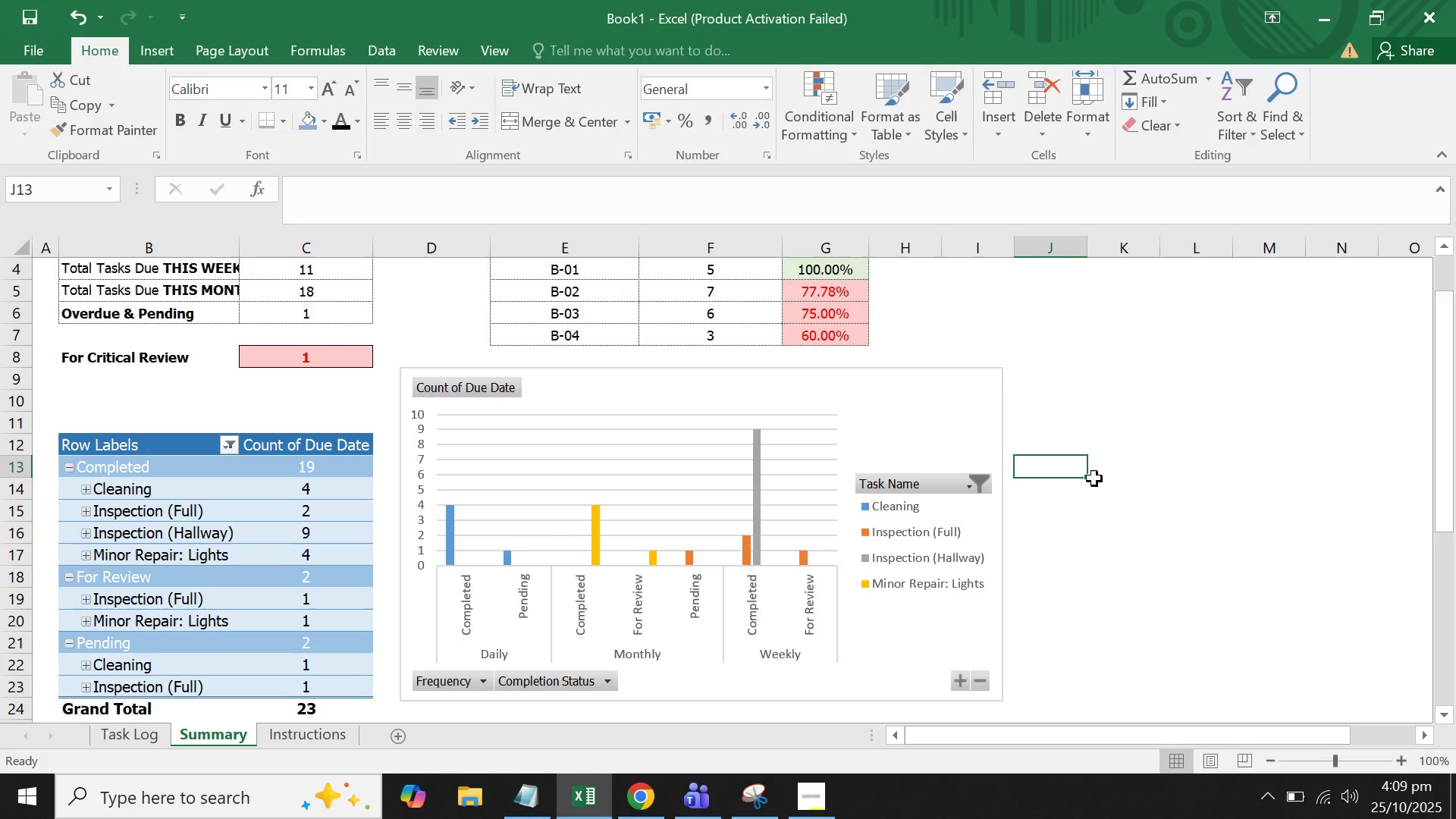 
scroll: coordinate [1094, 479], scroll_direction: down, amount: 6.0
 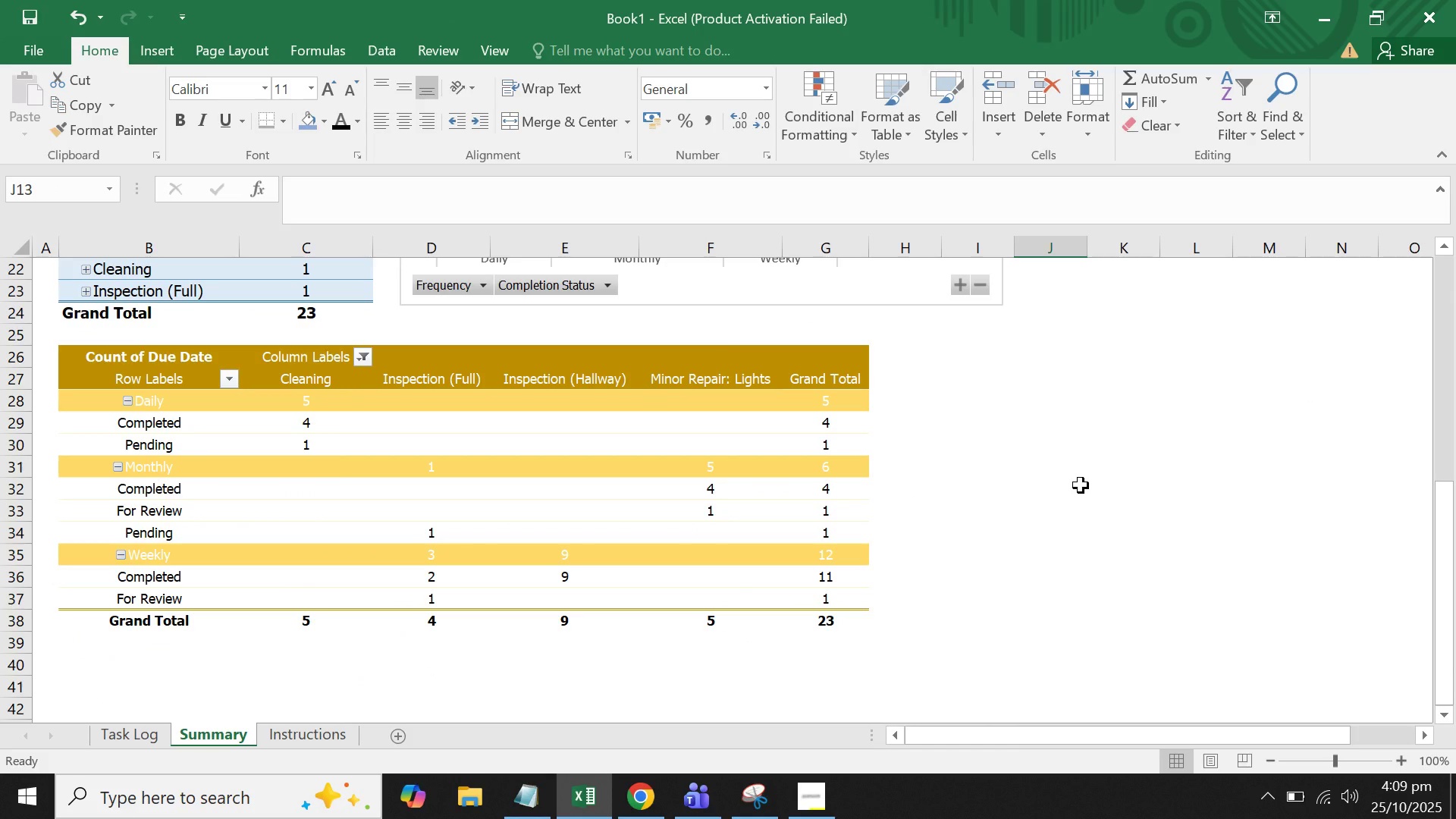 
scroll: coordinate [1088, 482], scroll_direction: up, amount: 11.0
 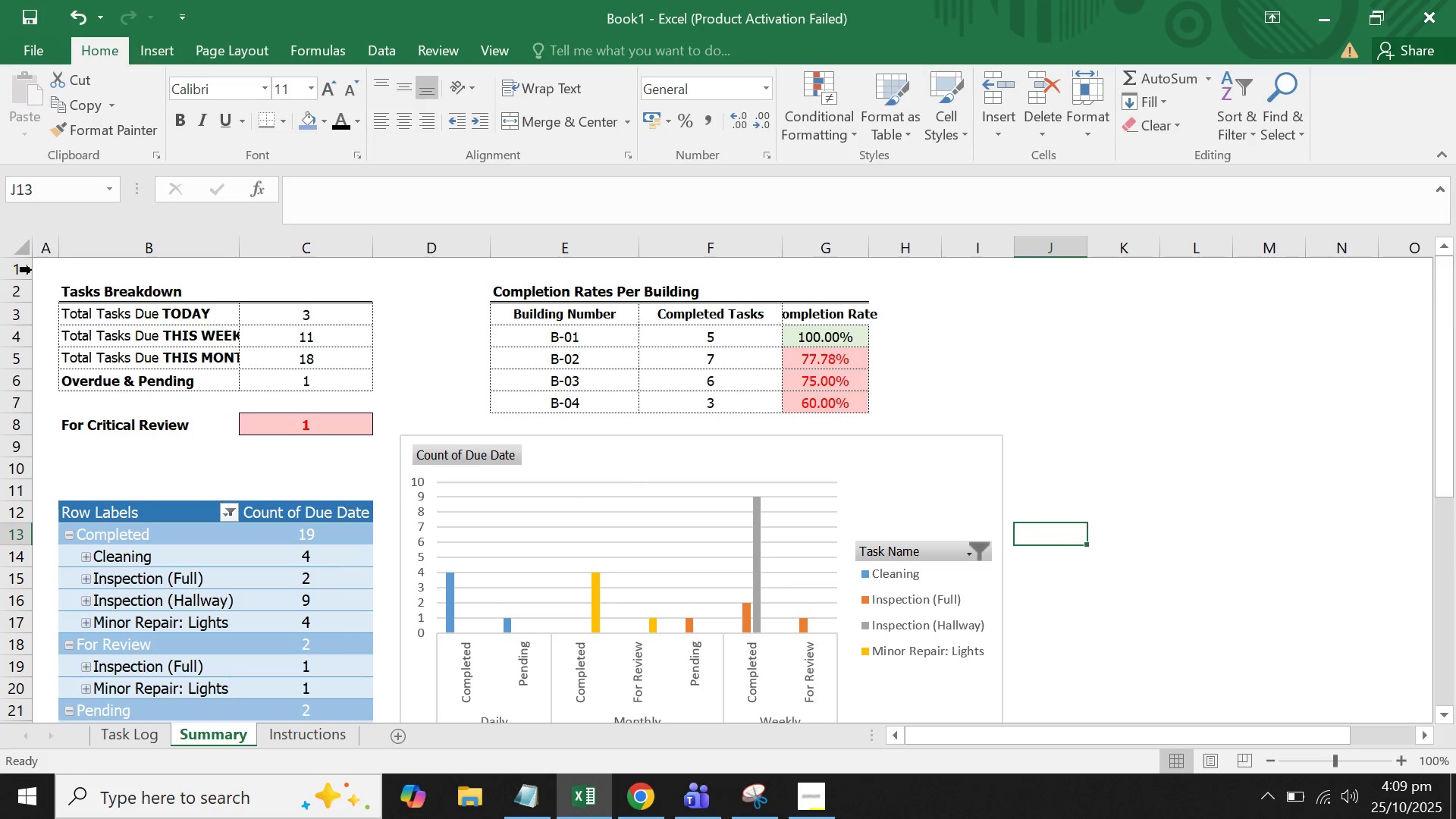 
left_click([12, 272])
 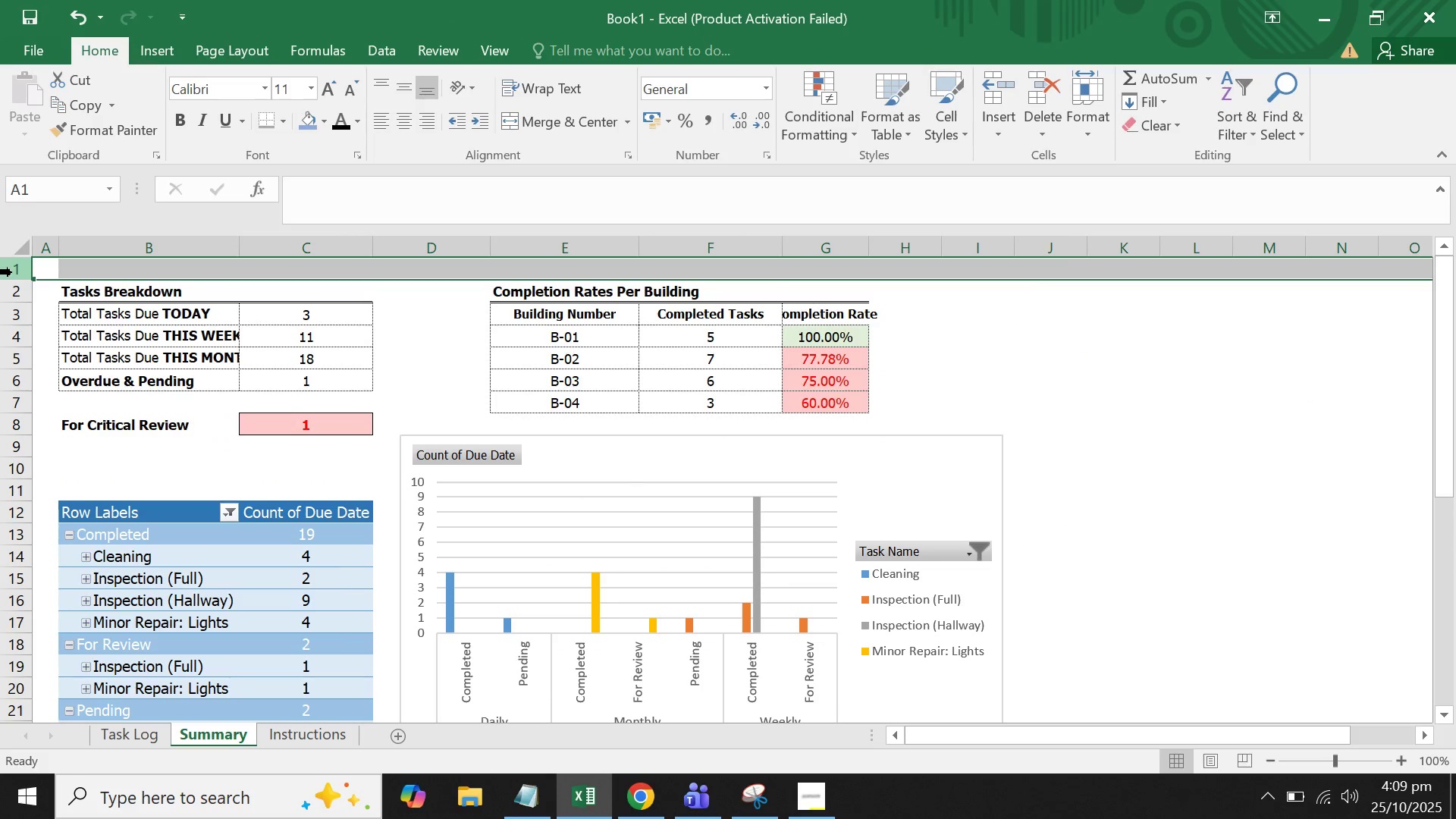 
right_click([12, 272])
 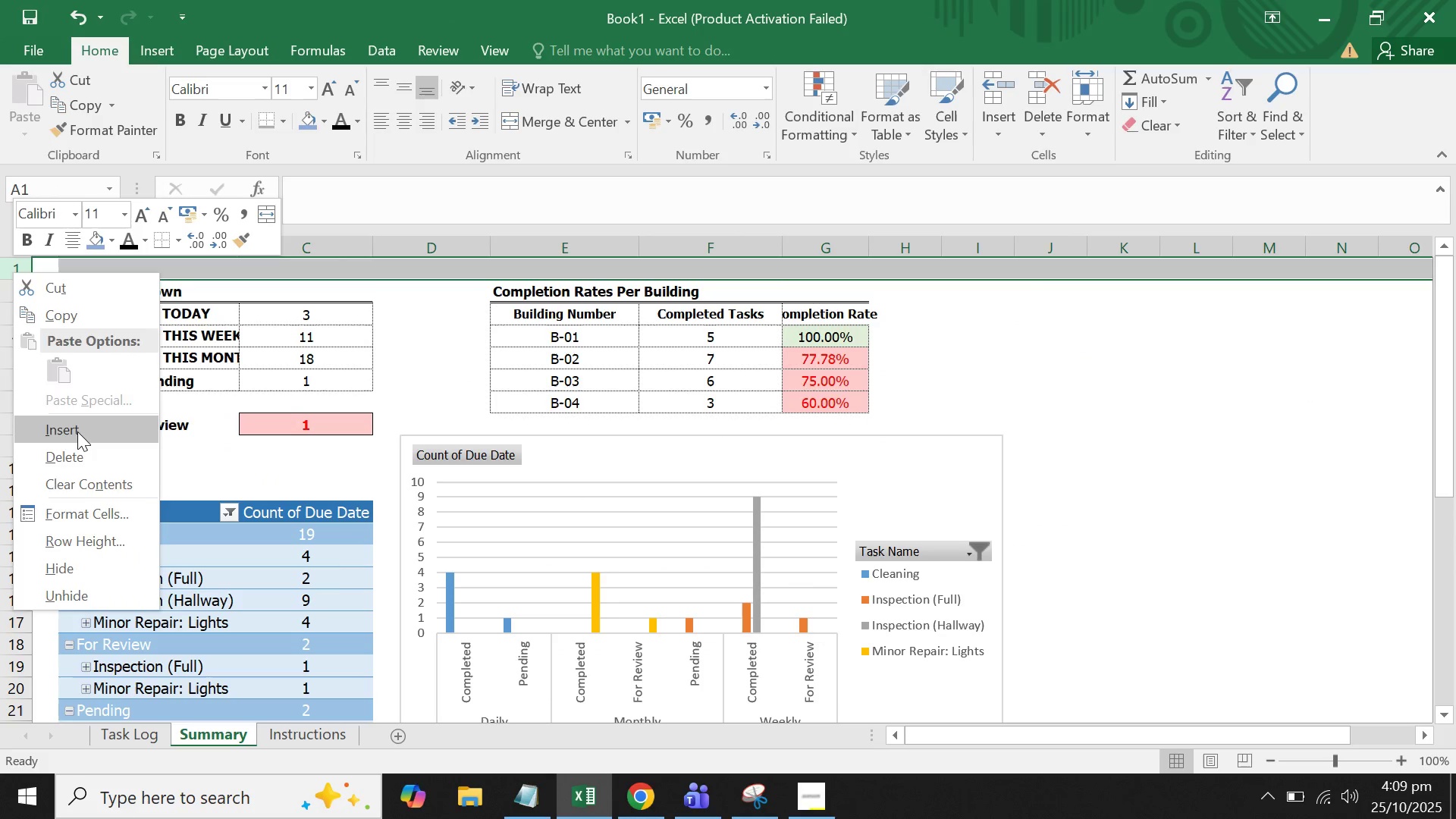 
left_click([78, 431])
 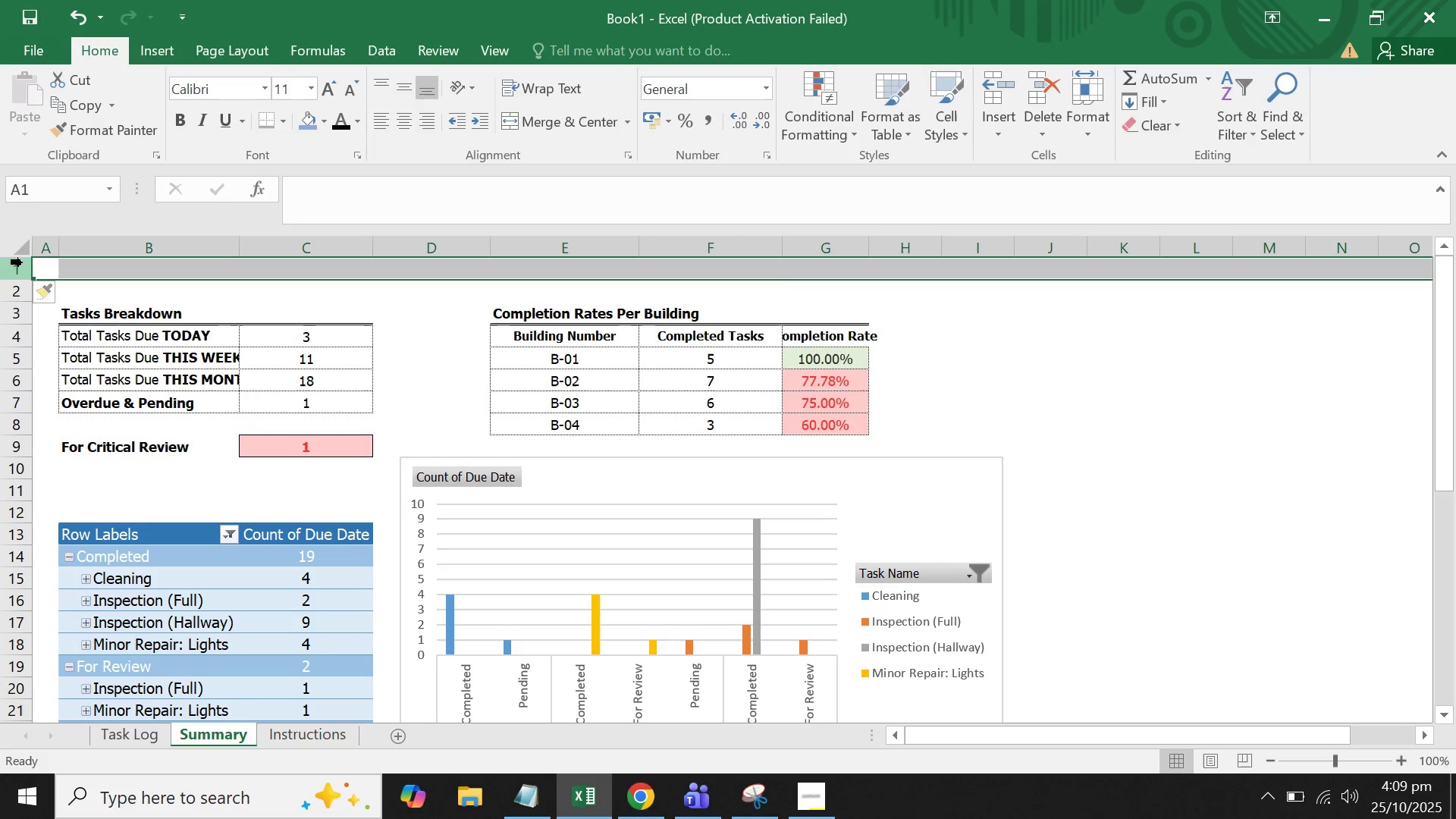 
left_click([20, 264])
 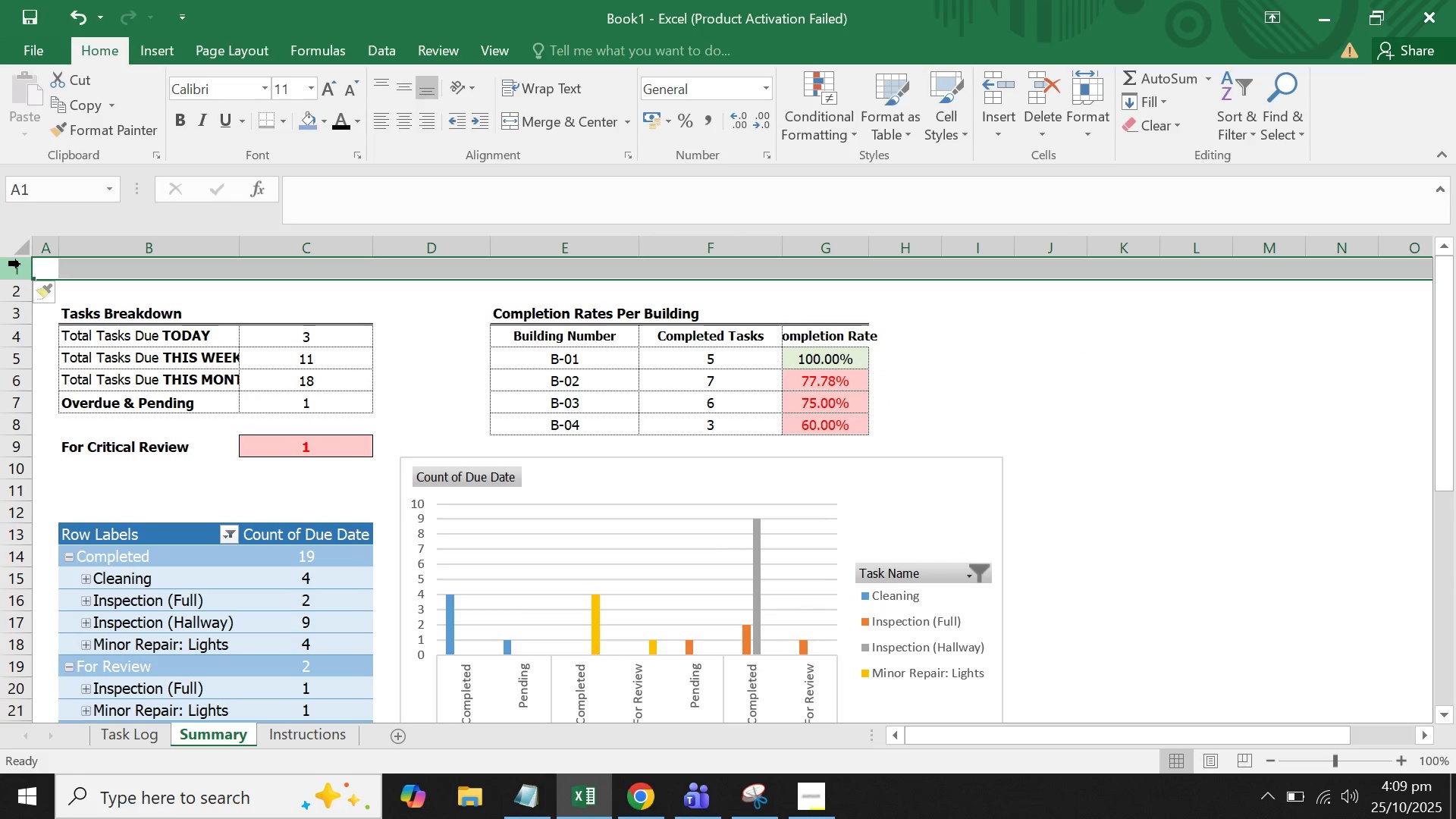 
right_click([20, 264])
 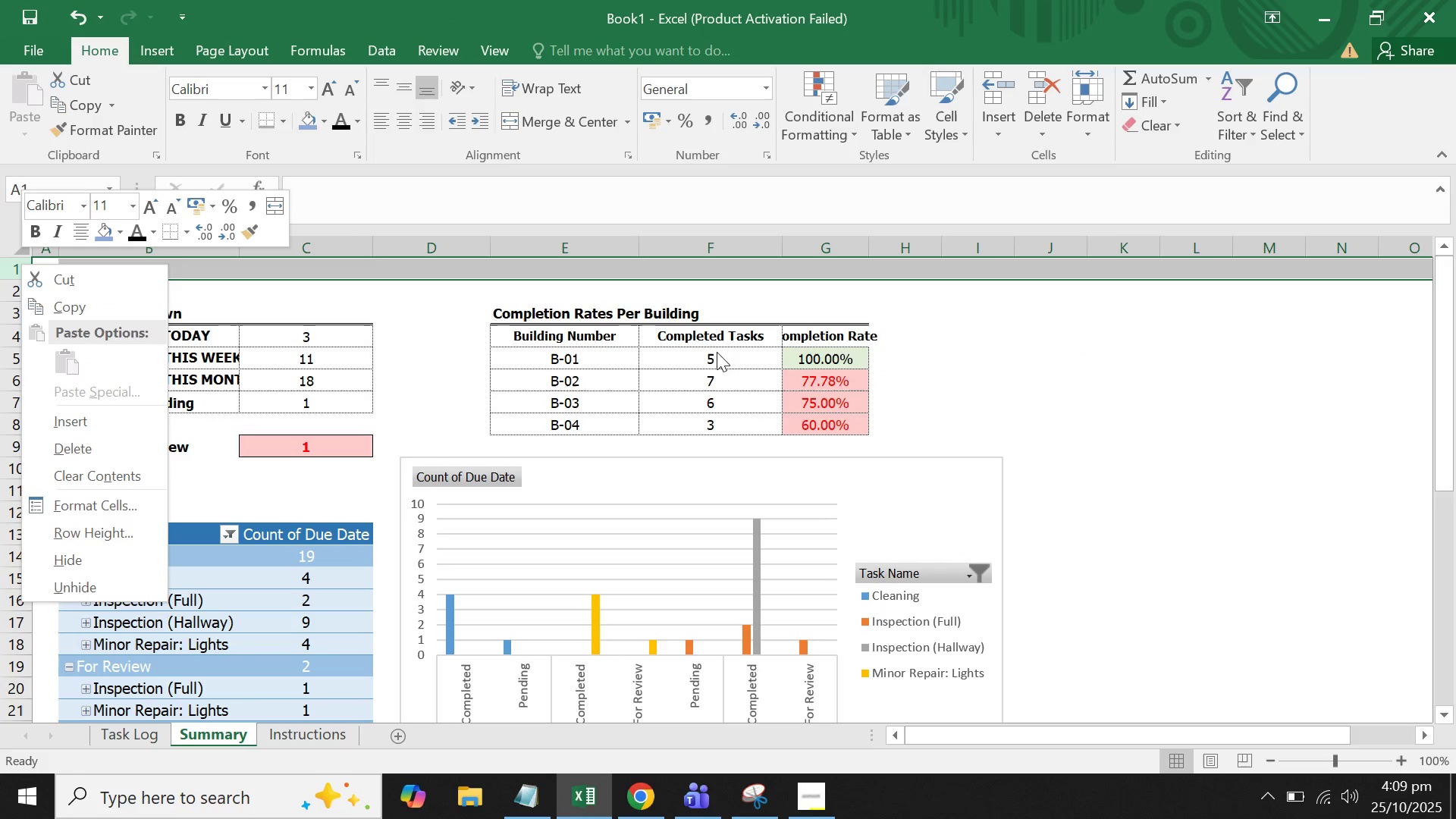 
left_click([1370, 416])
 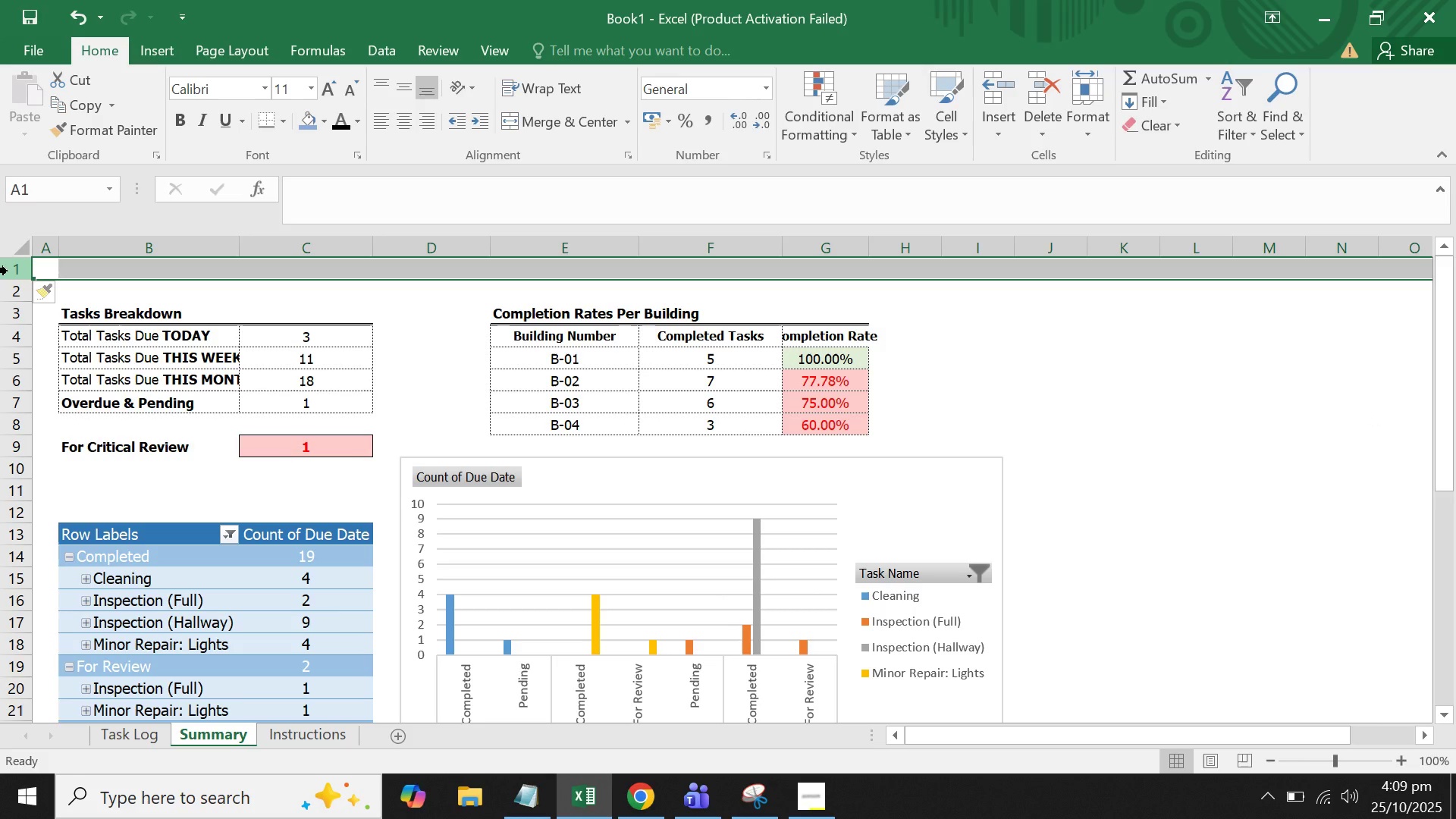 
right_click([8, 271])
 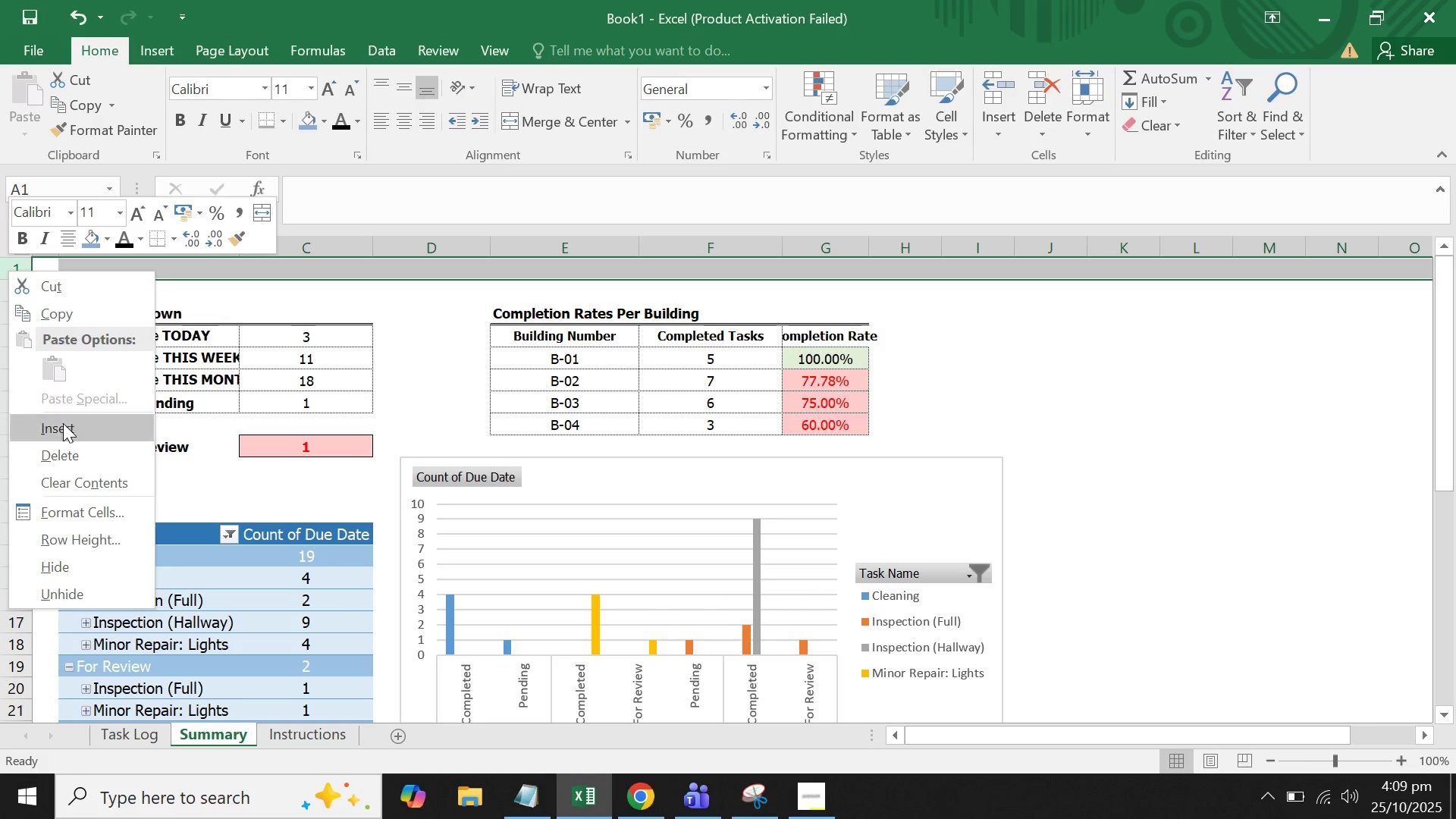 
left_click([63, 425])
 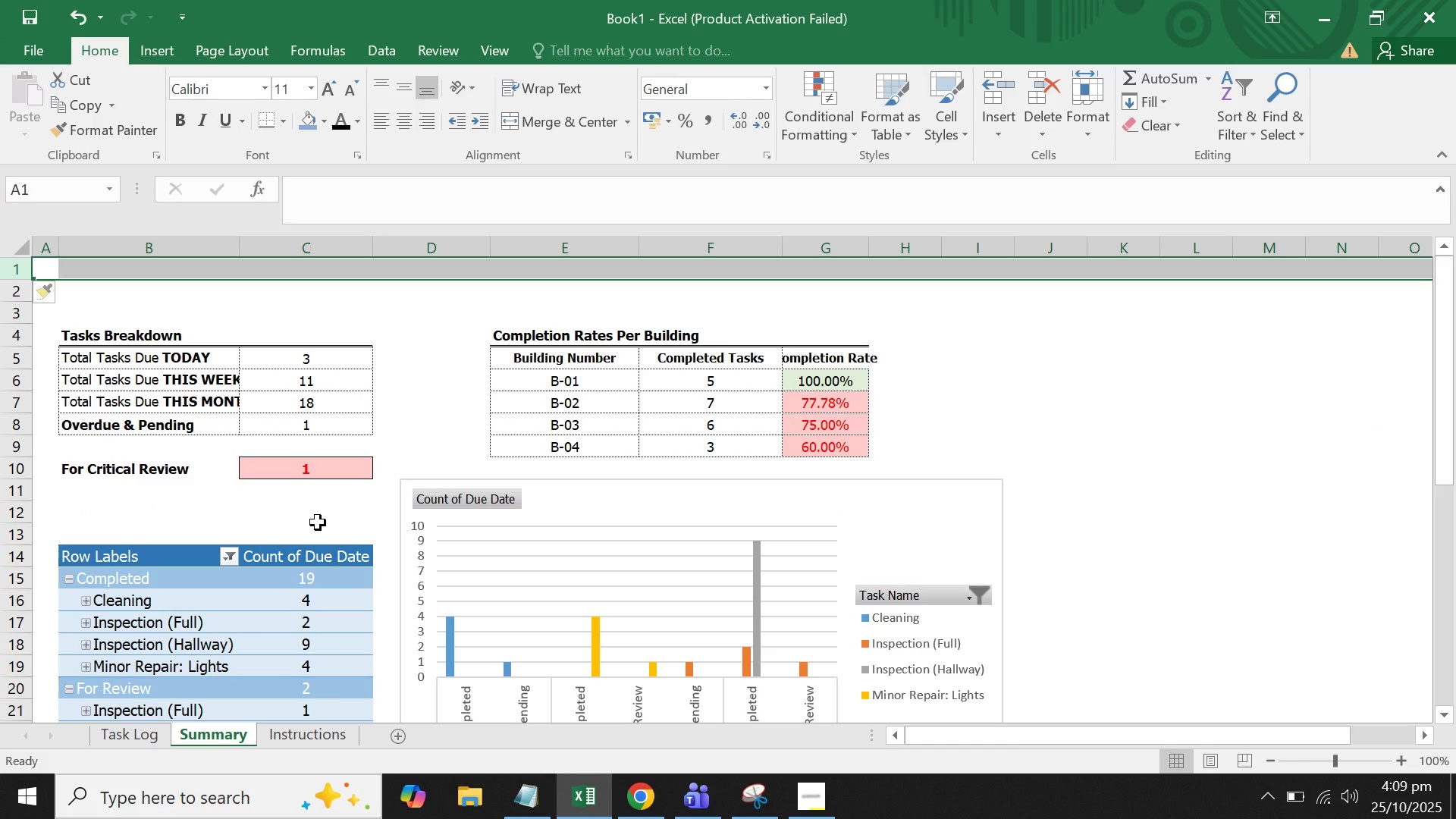 
wait(16.11)
 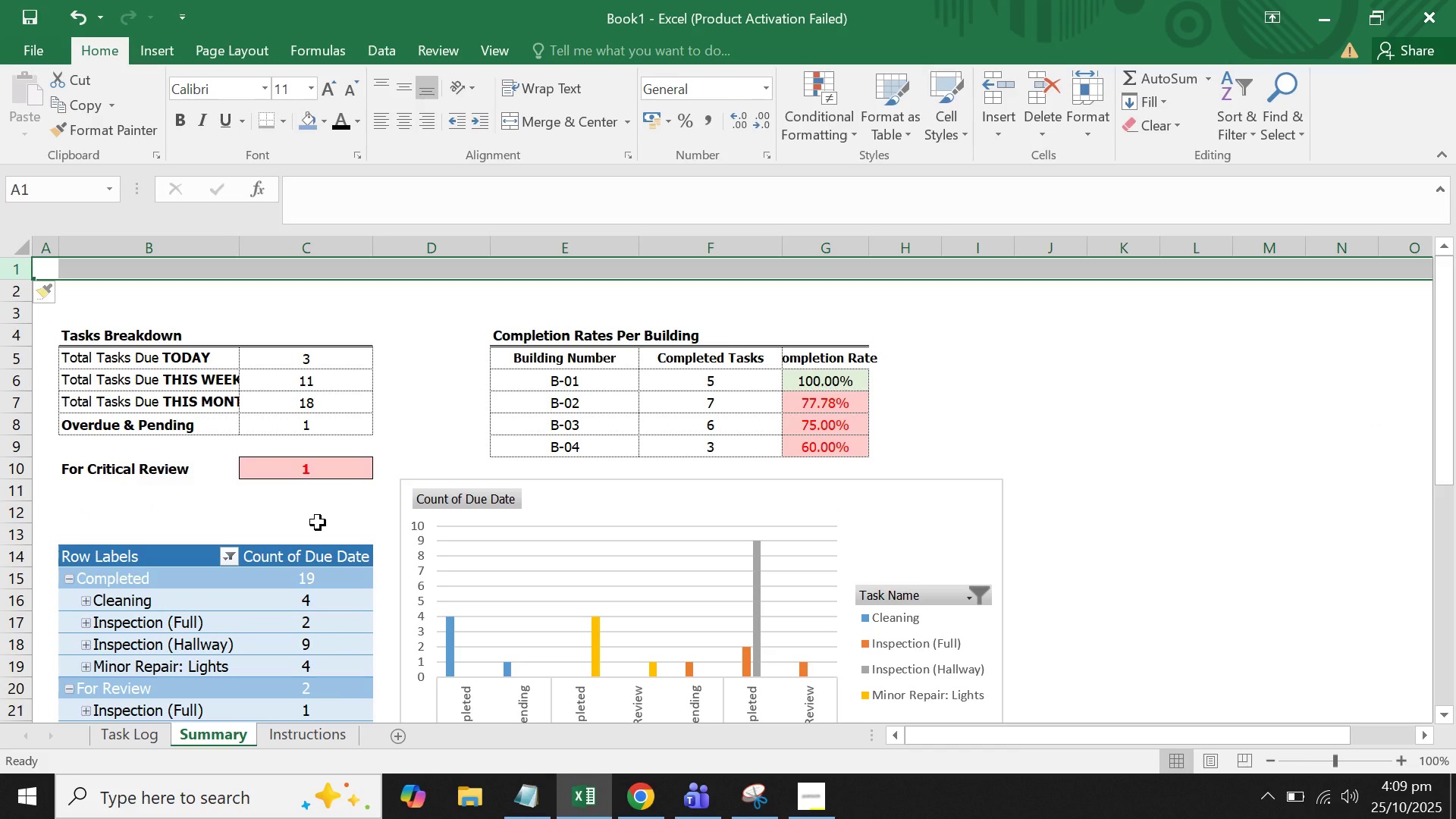 
left_click([120, 287])
 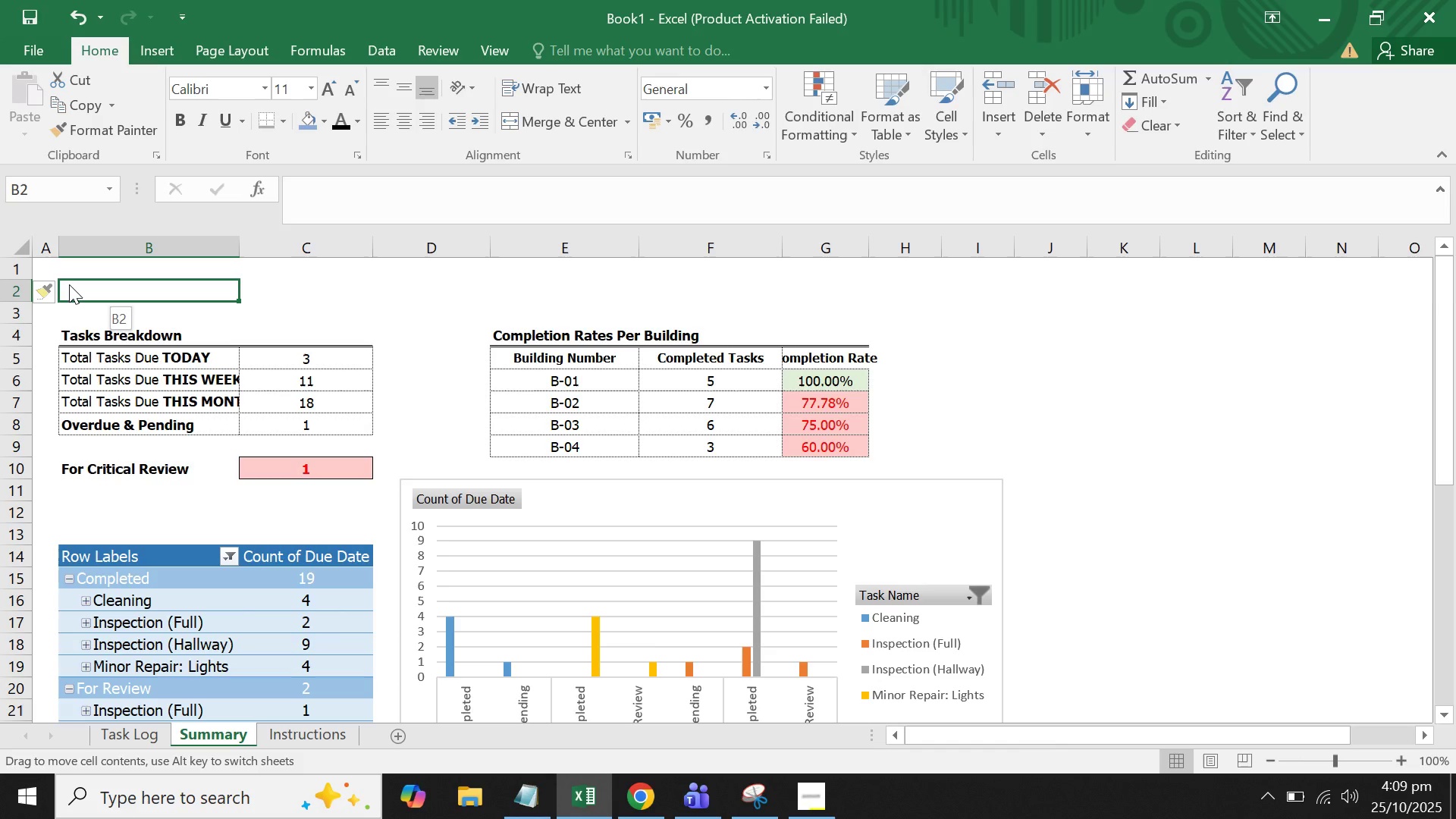 
left_click([434, 304])
 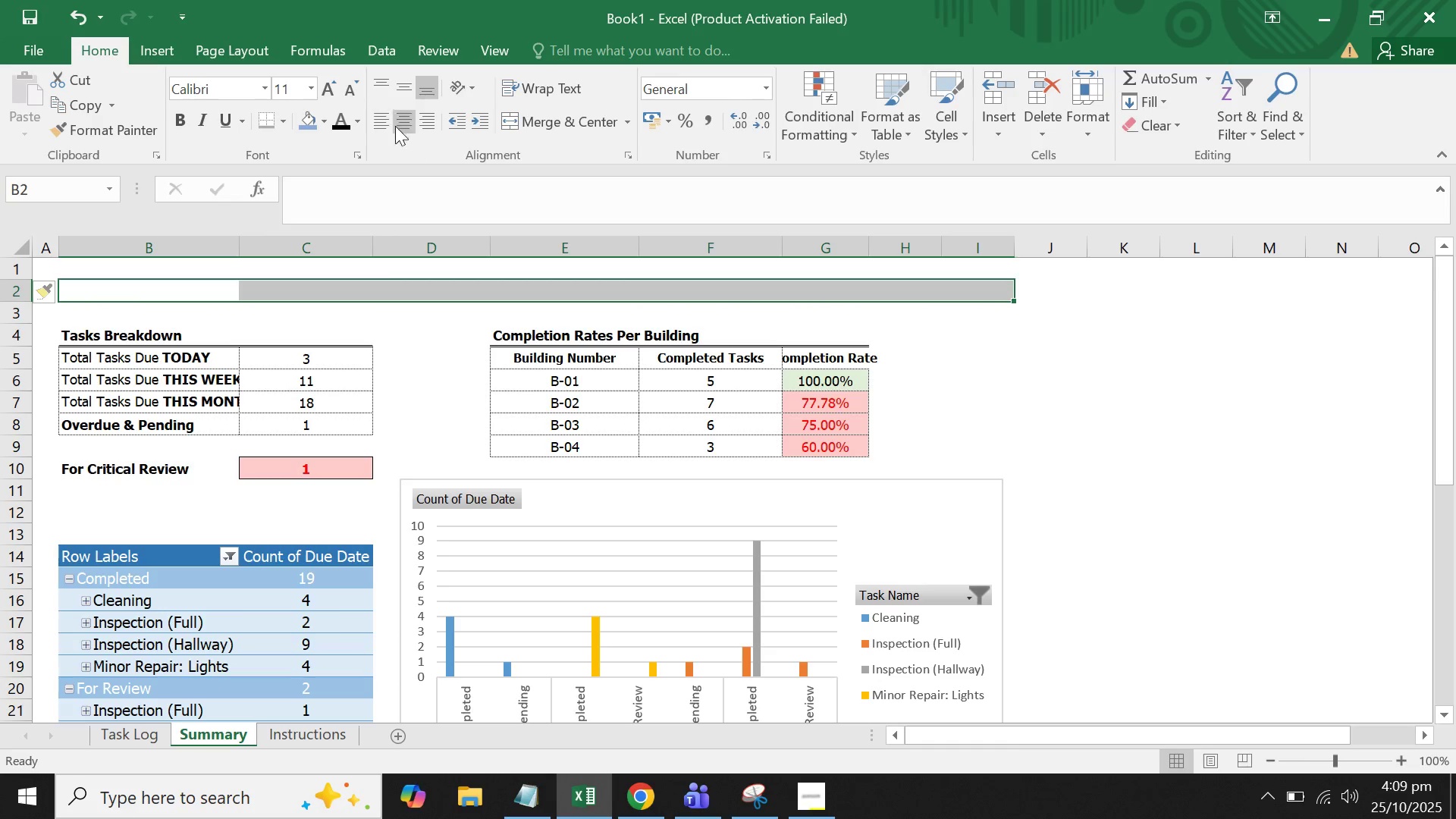 
left_click([276, 118])
 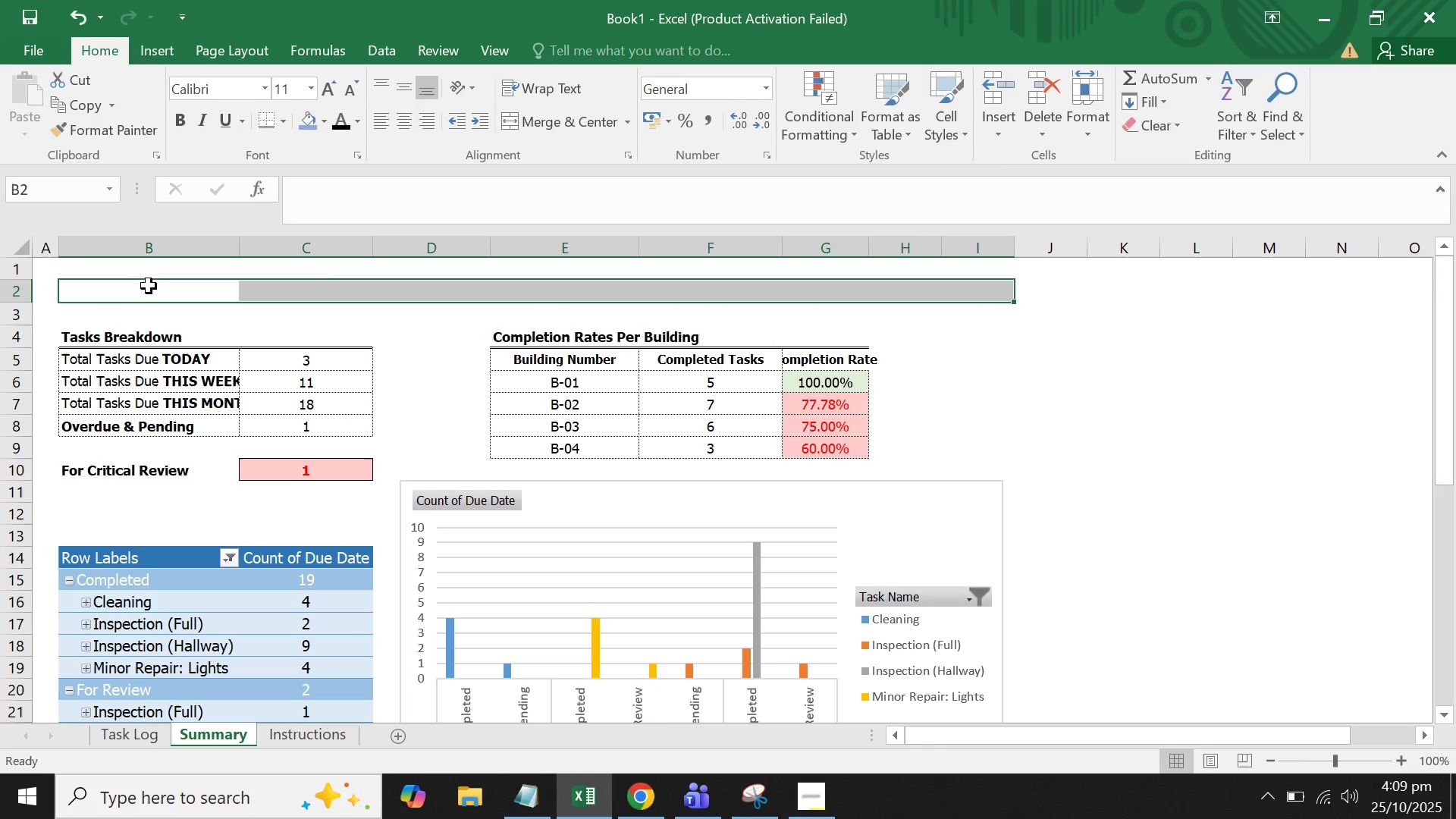 
left_click([148, 287])
 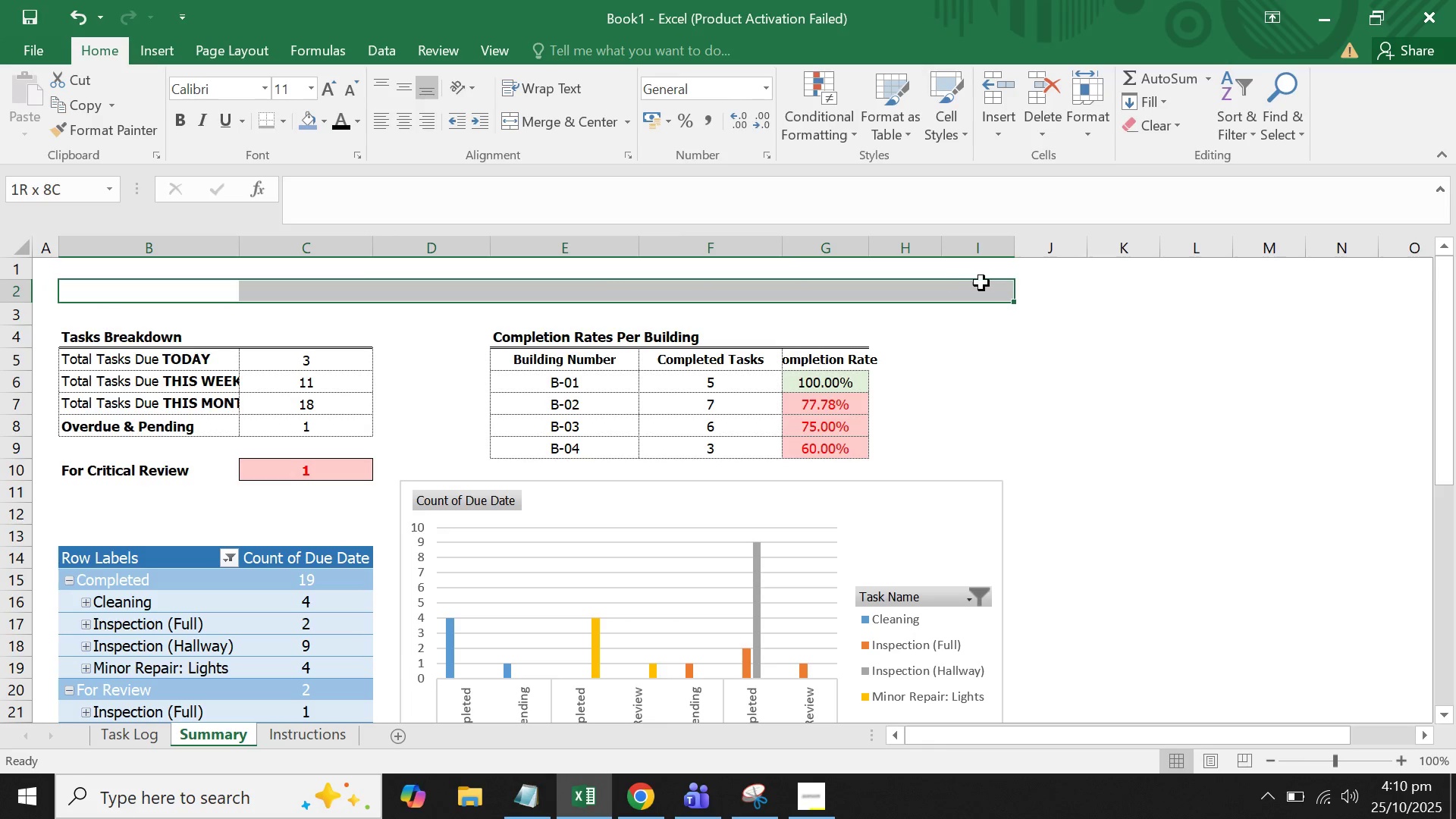 
left_click([579, 111])
 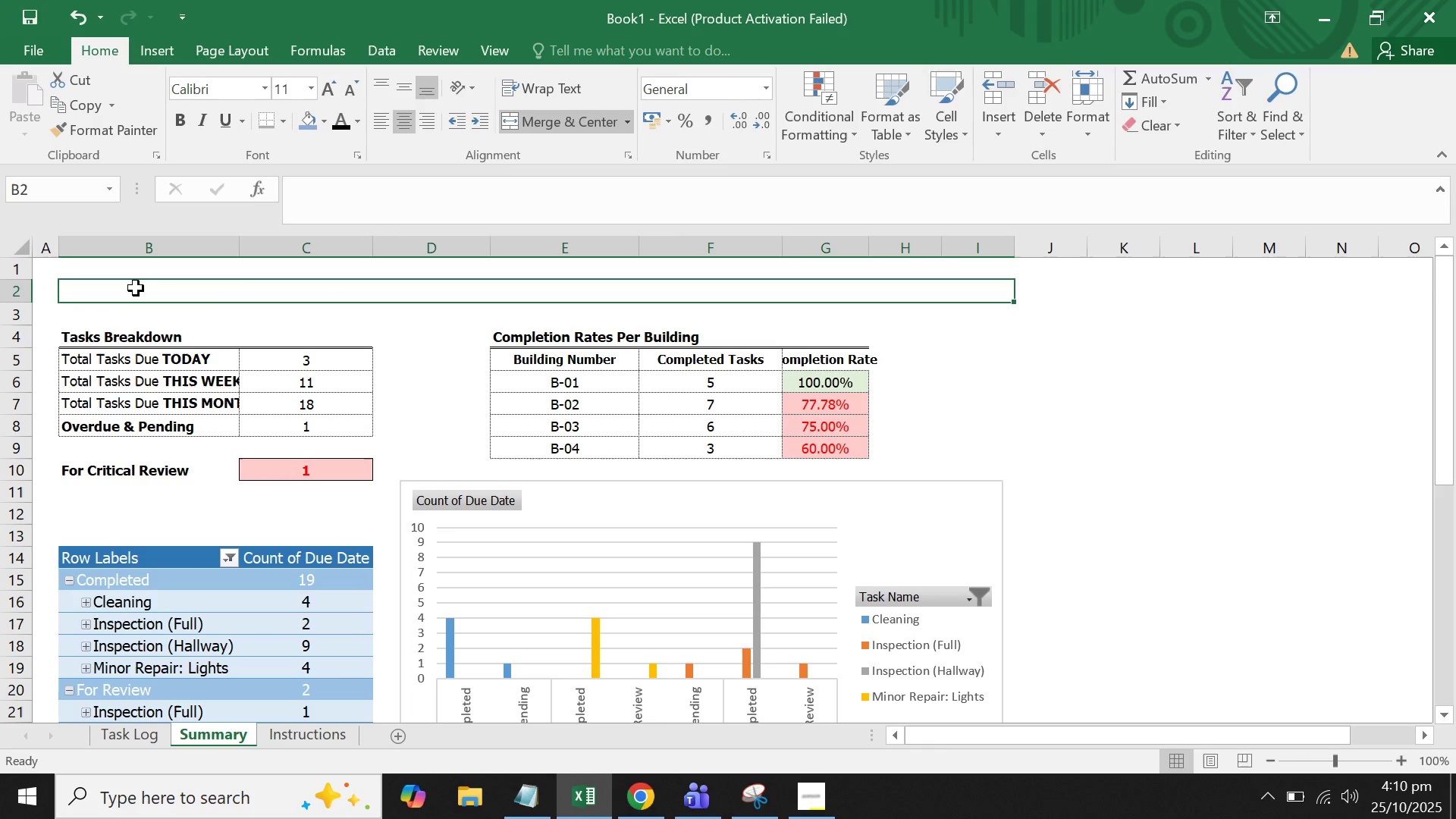 
left_click([136, 288])
 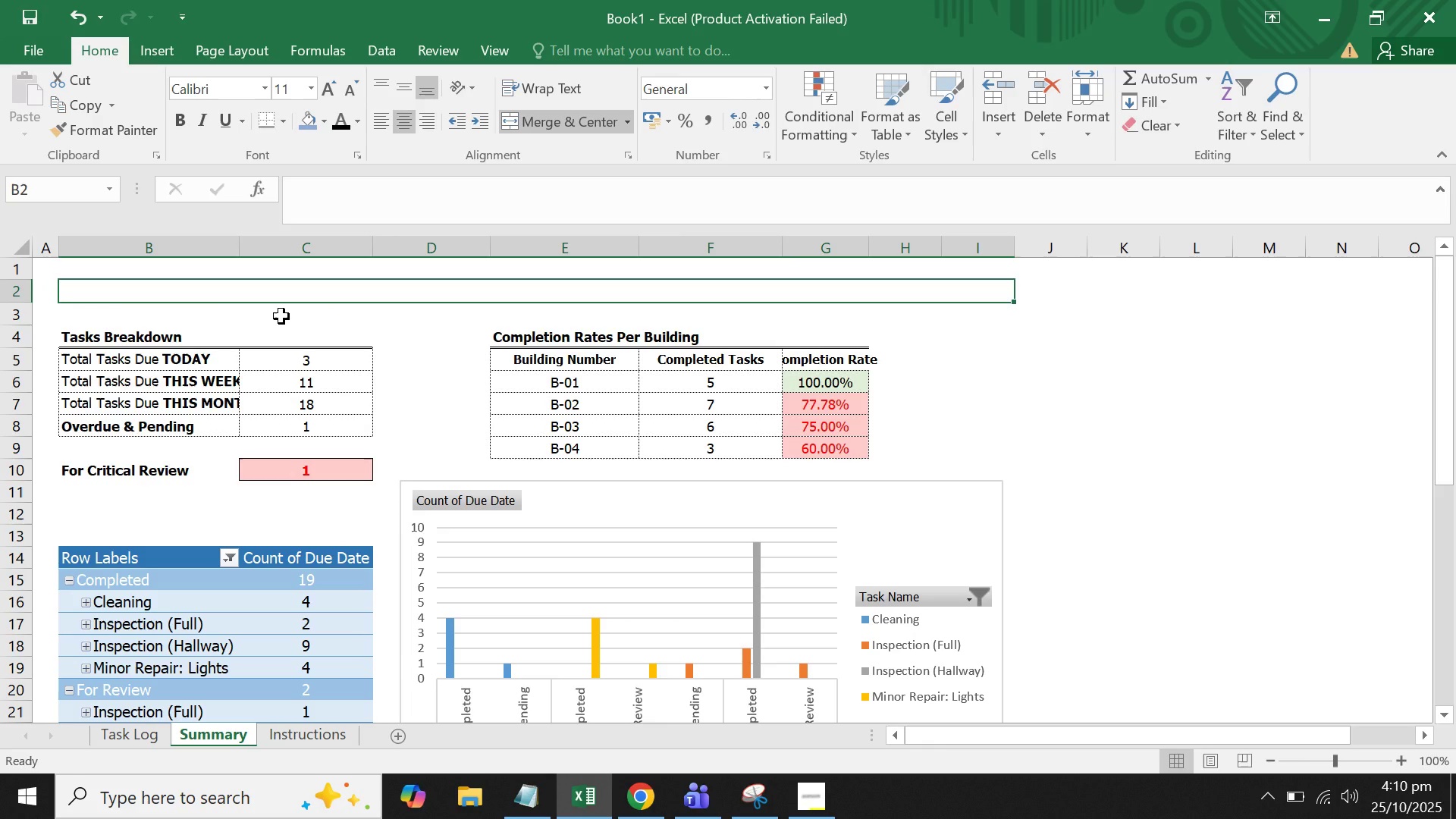 
type(sUMMARY Dashbaord)
key(Backspace)
key(Backspace)
key(Backspace)
key(Backspace)
type(oard)
 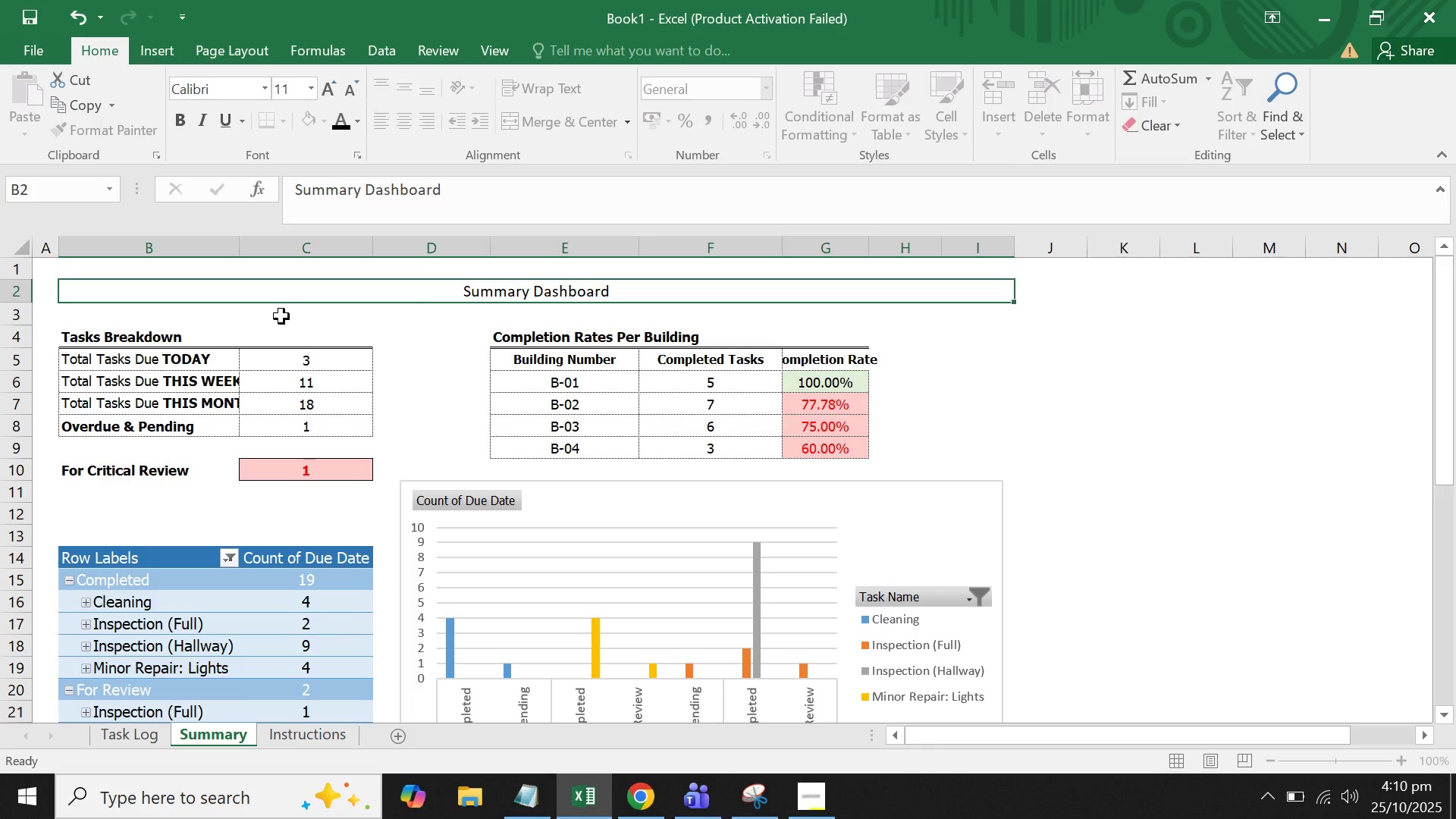 
 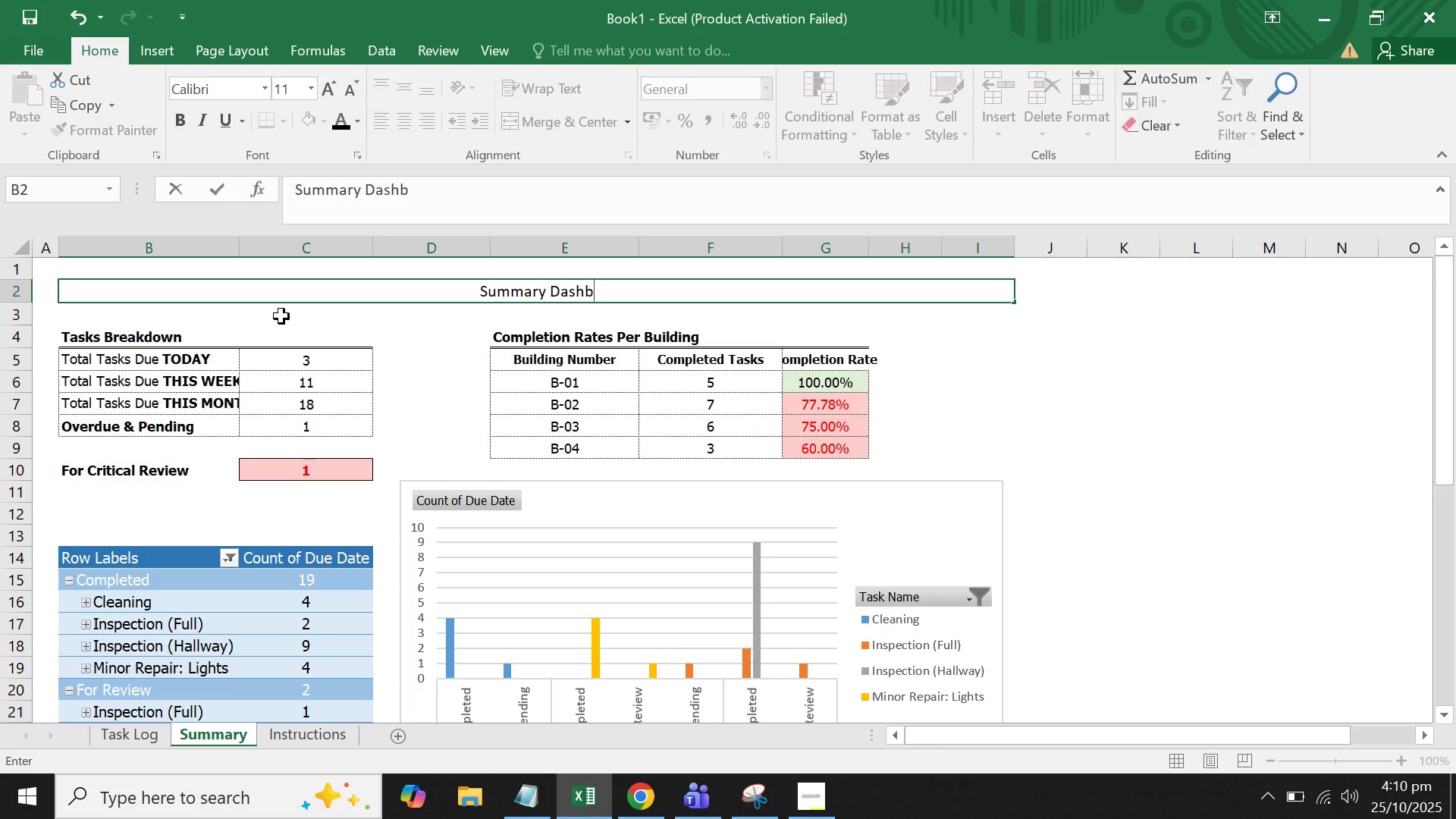 
key(Enter)
 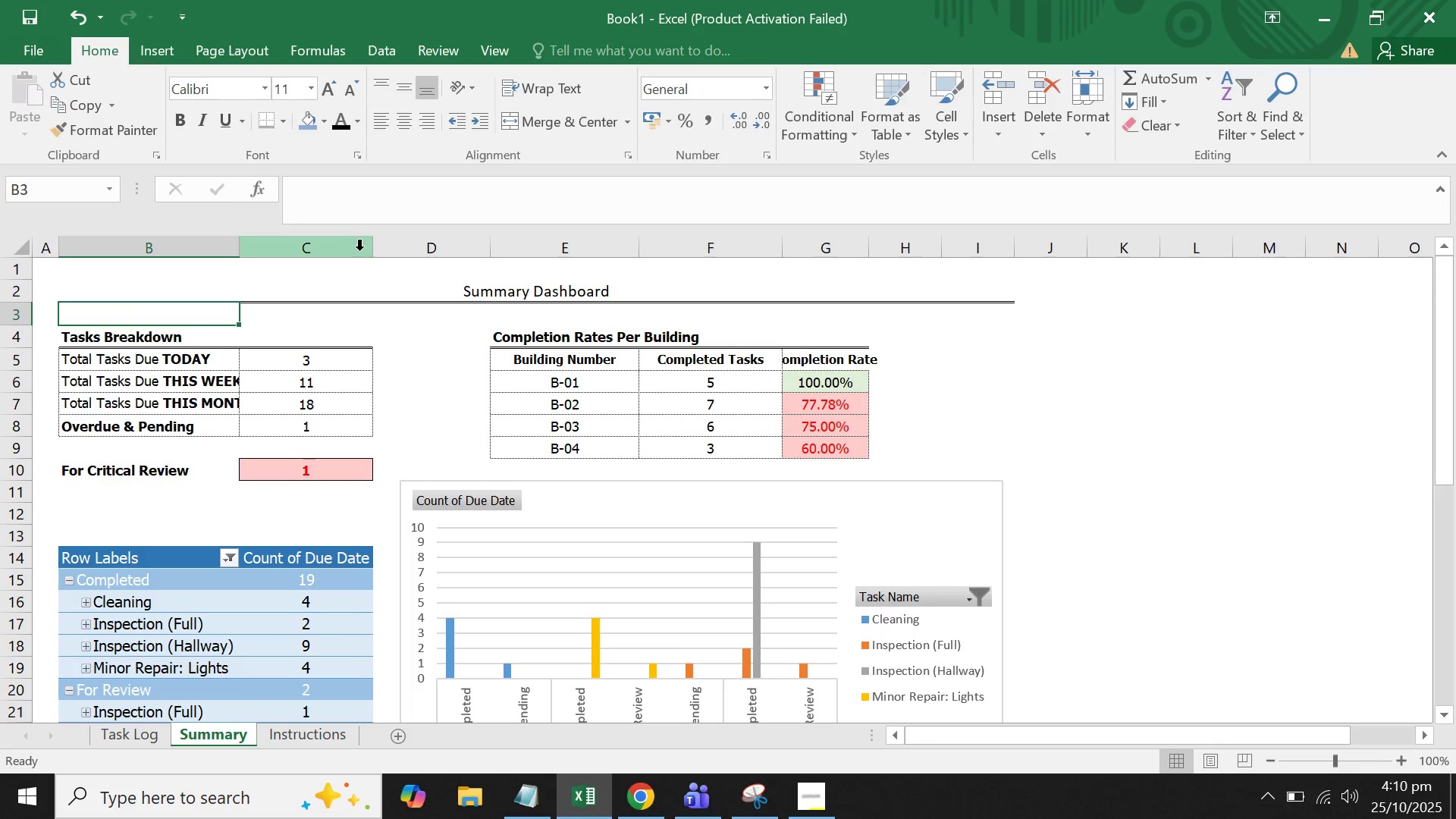 
left_click([362, 282])
 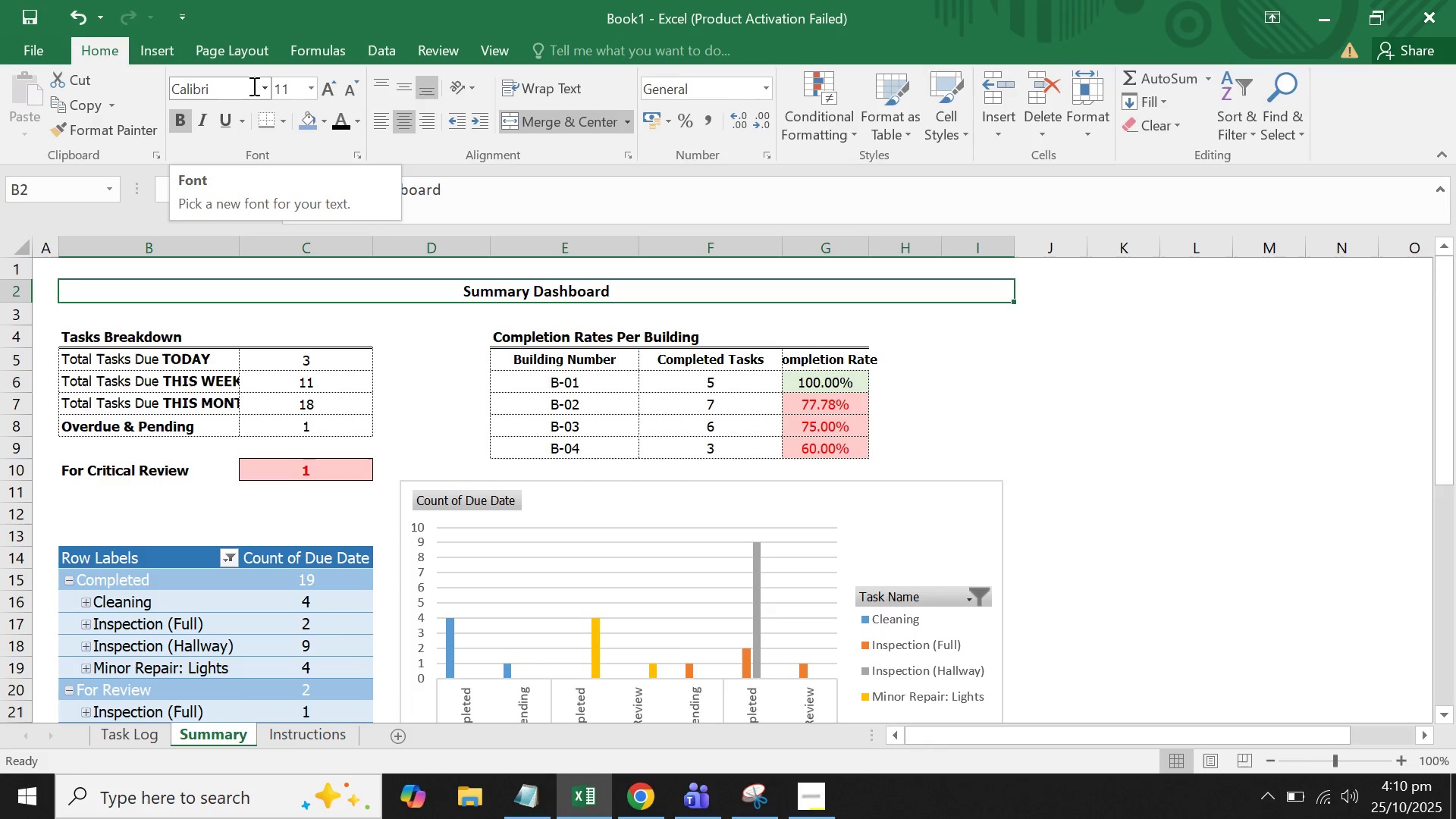 
left_click([265, 86])
 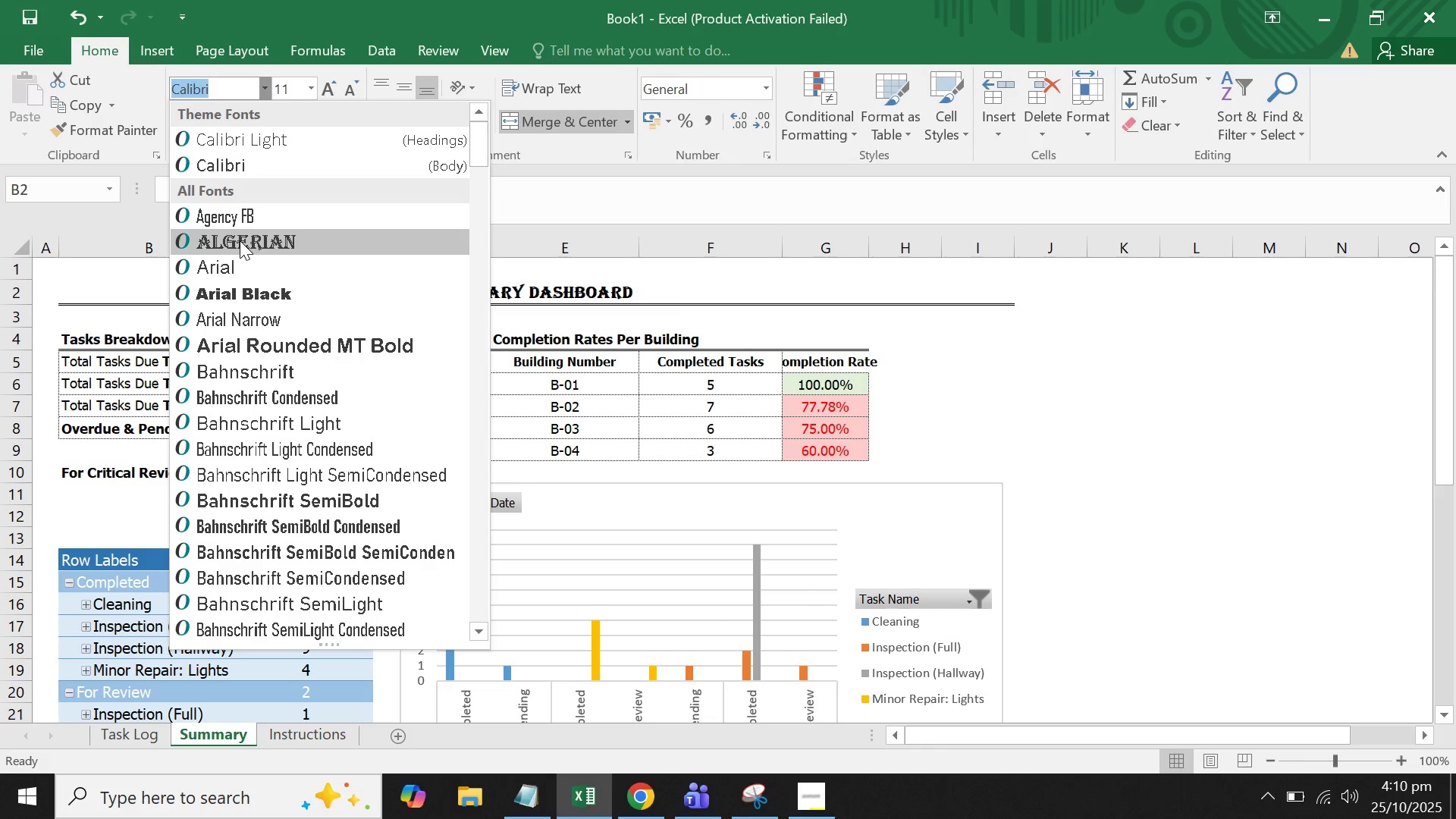 
key(T)
 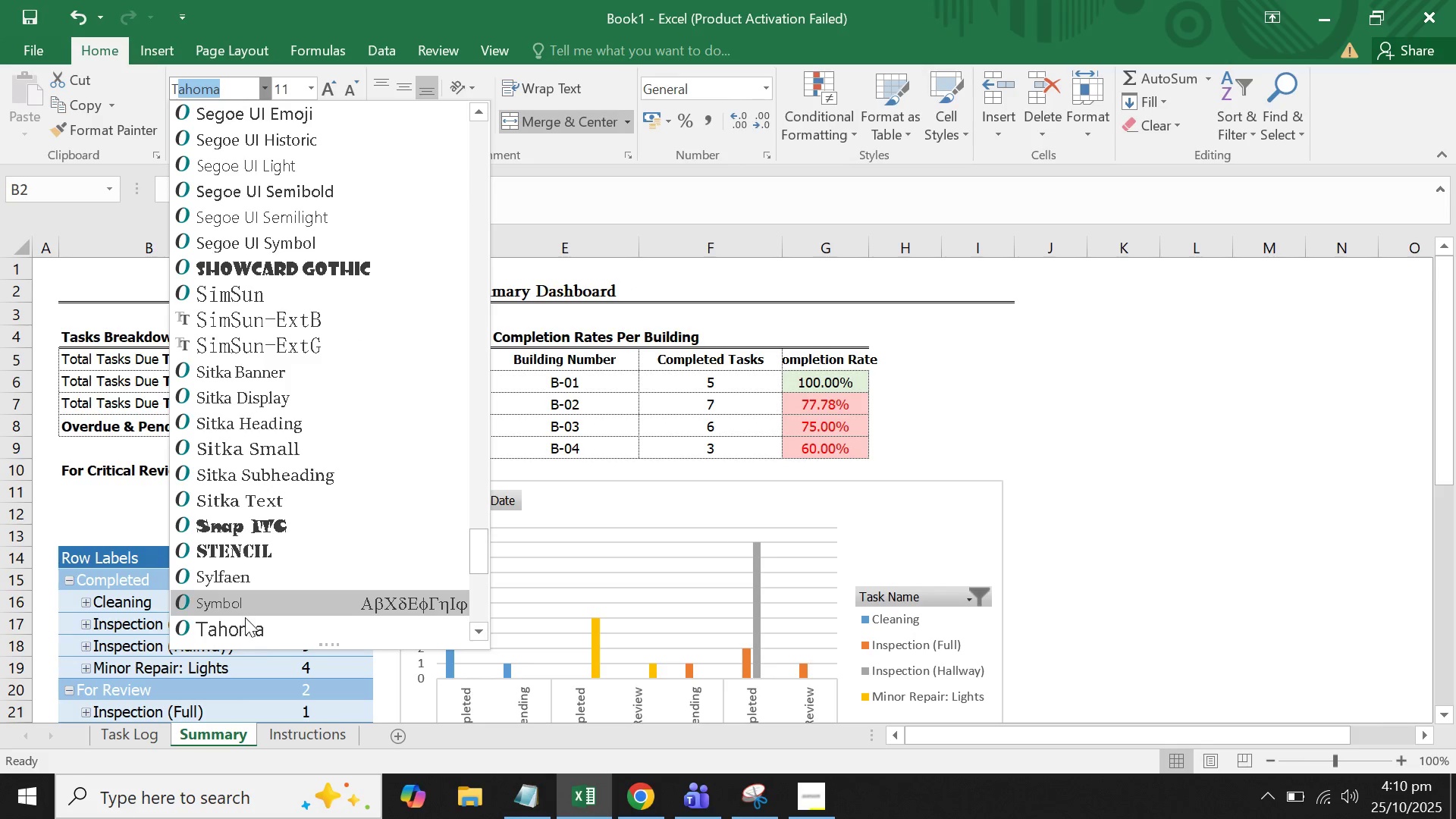 
left_click([259, 641])
 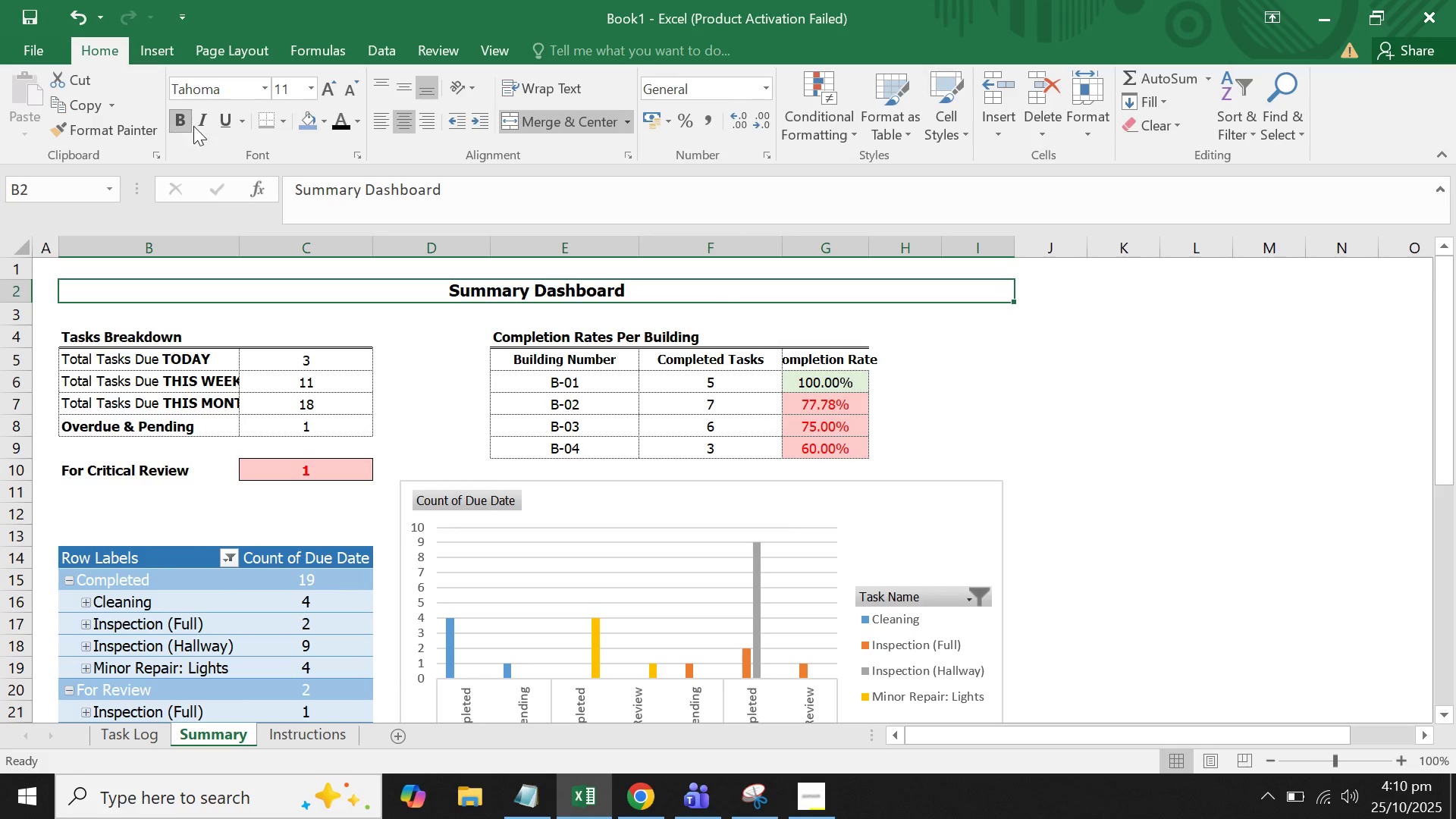 
left_click([381, 128])
 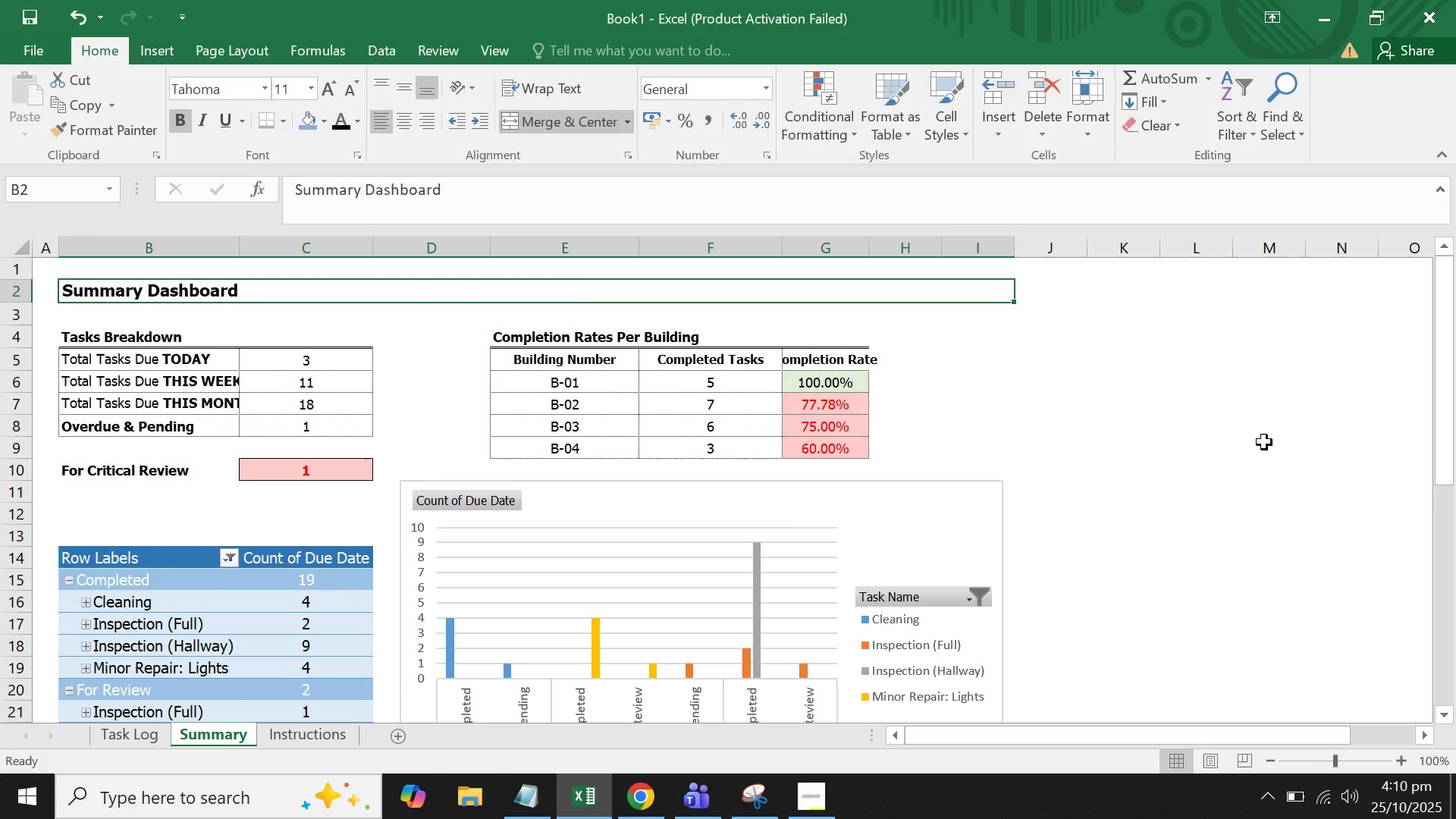 
left_click([1264, 442])
 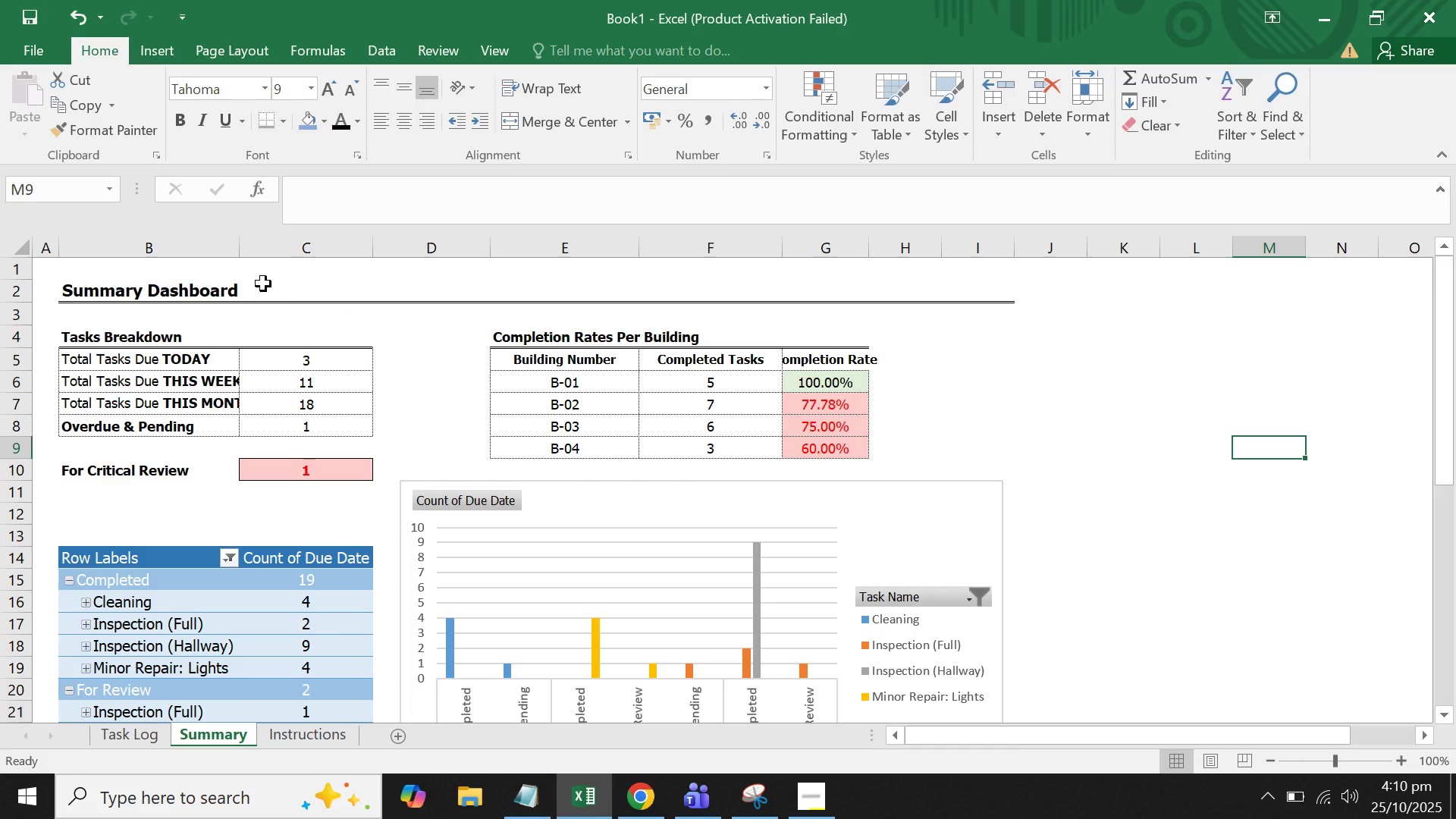 
left_click([262, 281])
 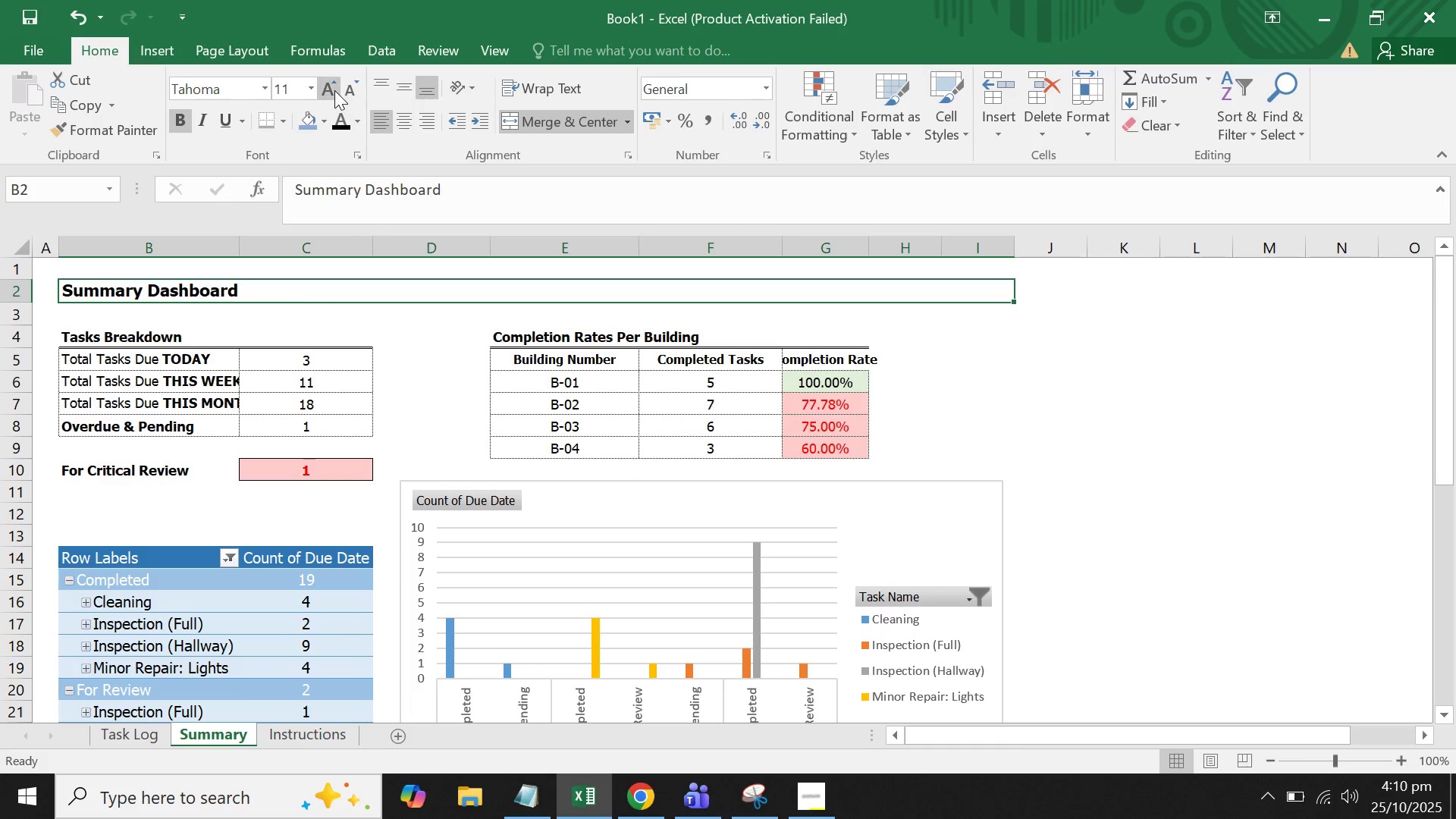 
double_click([334, 90])
 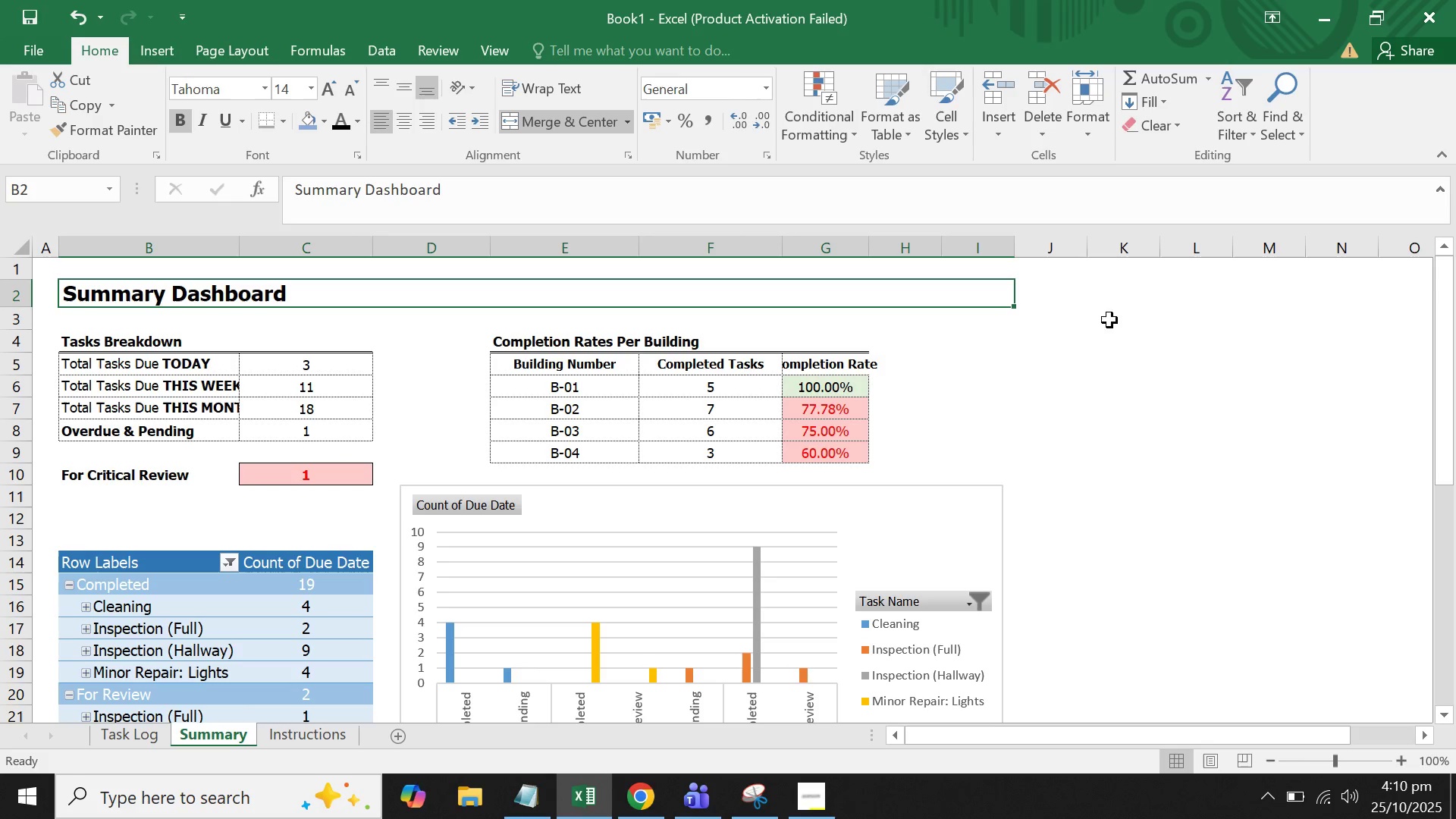 
left_click([1191, 347])
 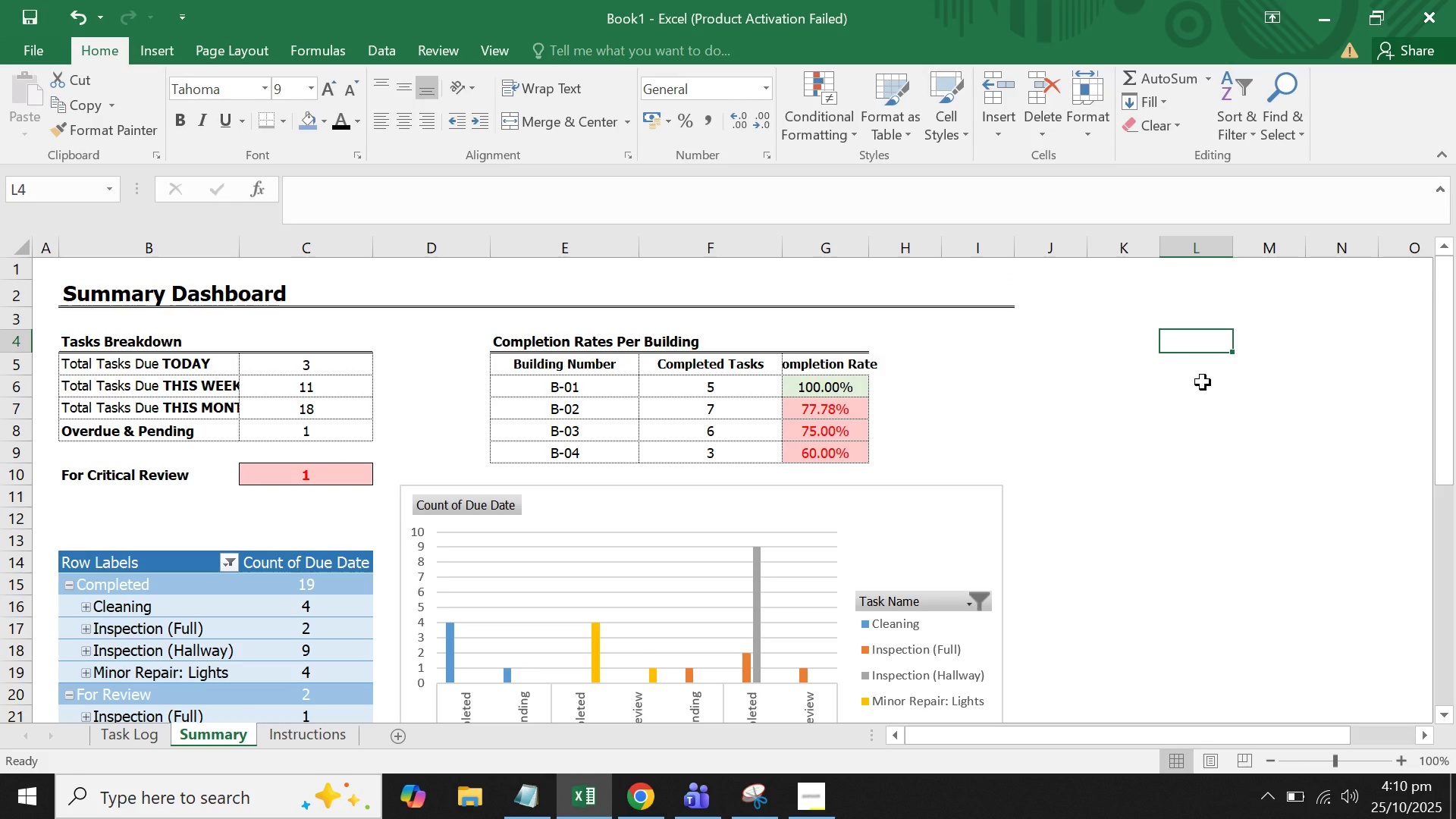 
scroll: coordinate [1203, 382], scroll_direction: down, amount: 2.0
 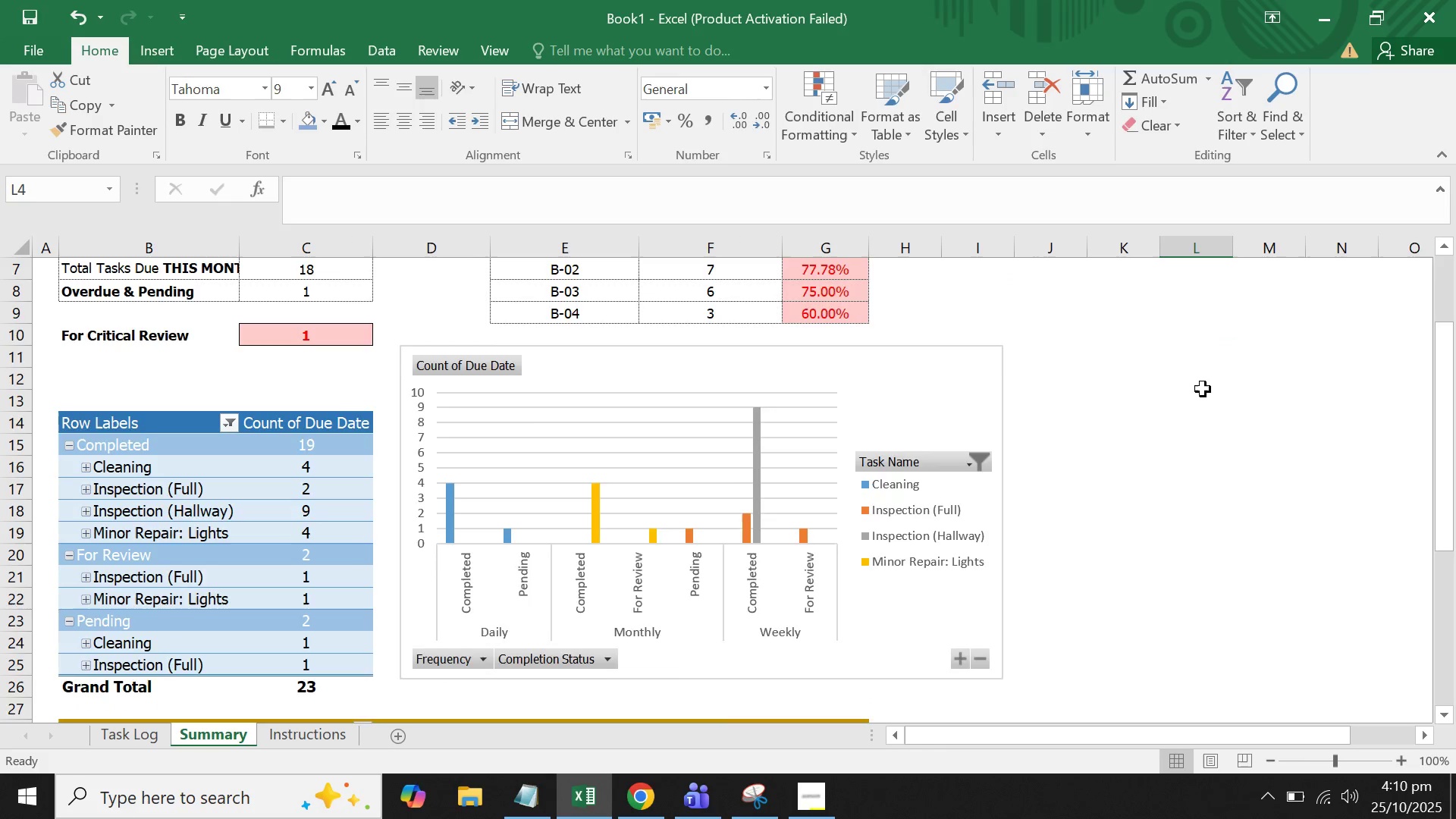 
scroll: coordinate [1203, 389], scroll_direction: up, amount: 2.0
 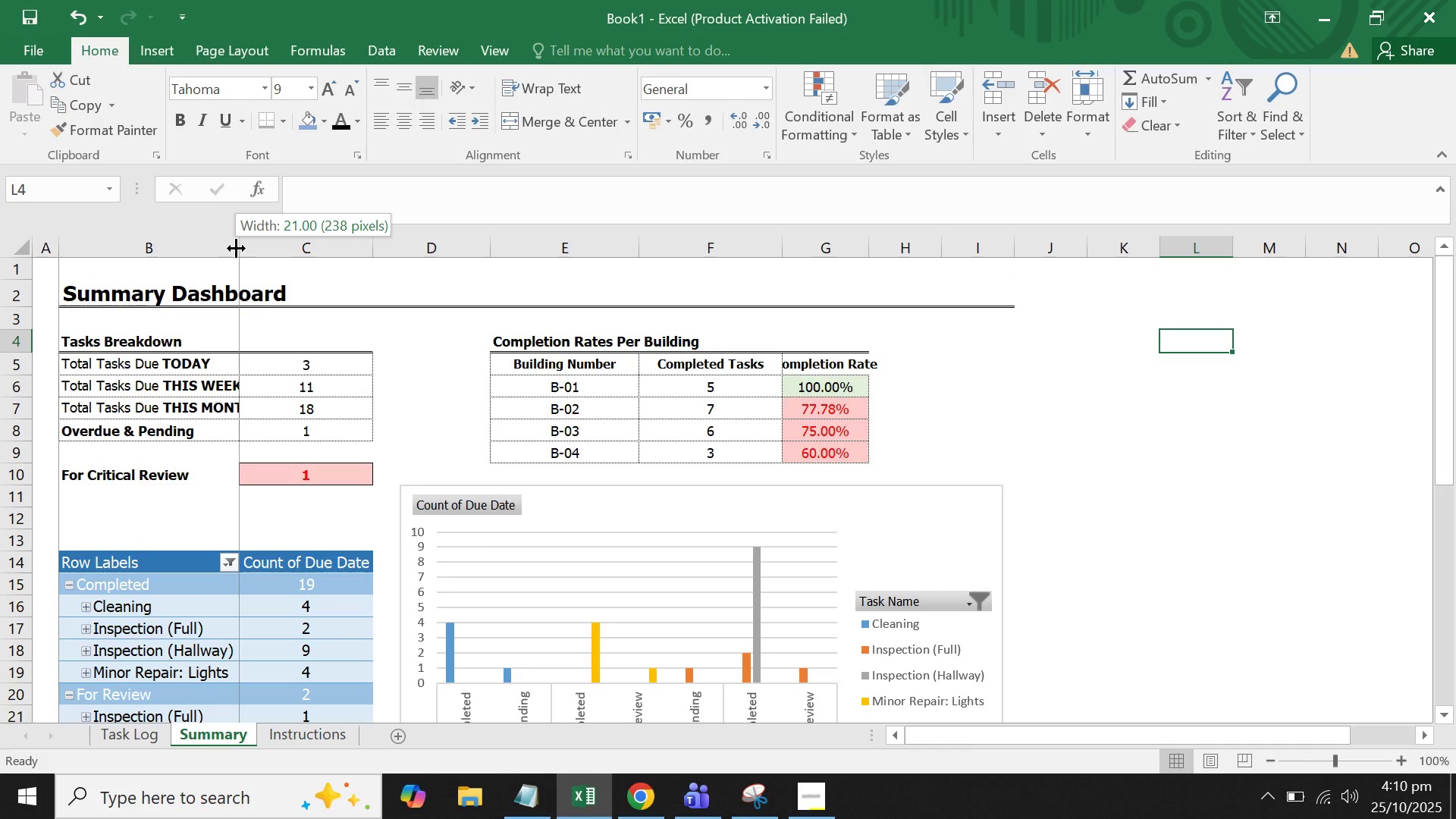 
left_click([237, 248])
 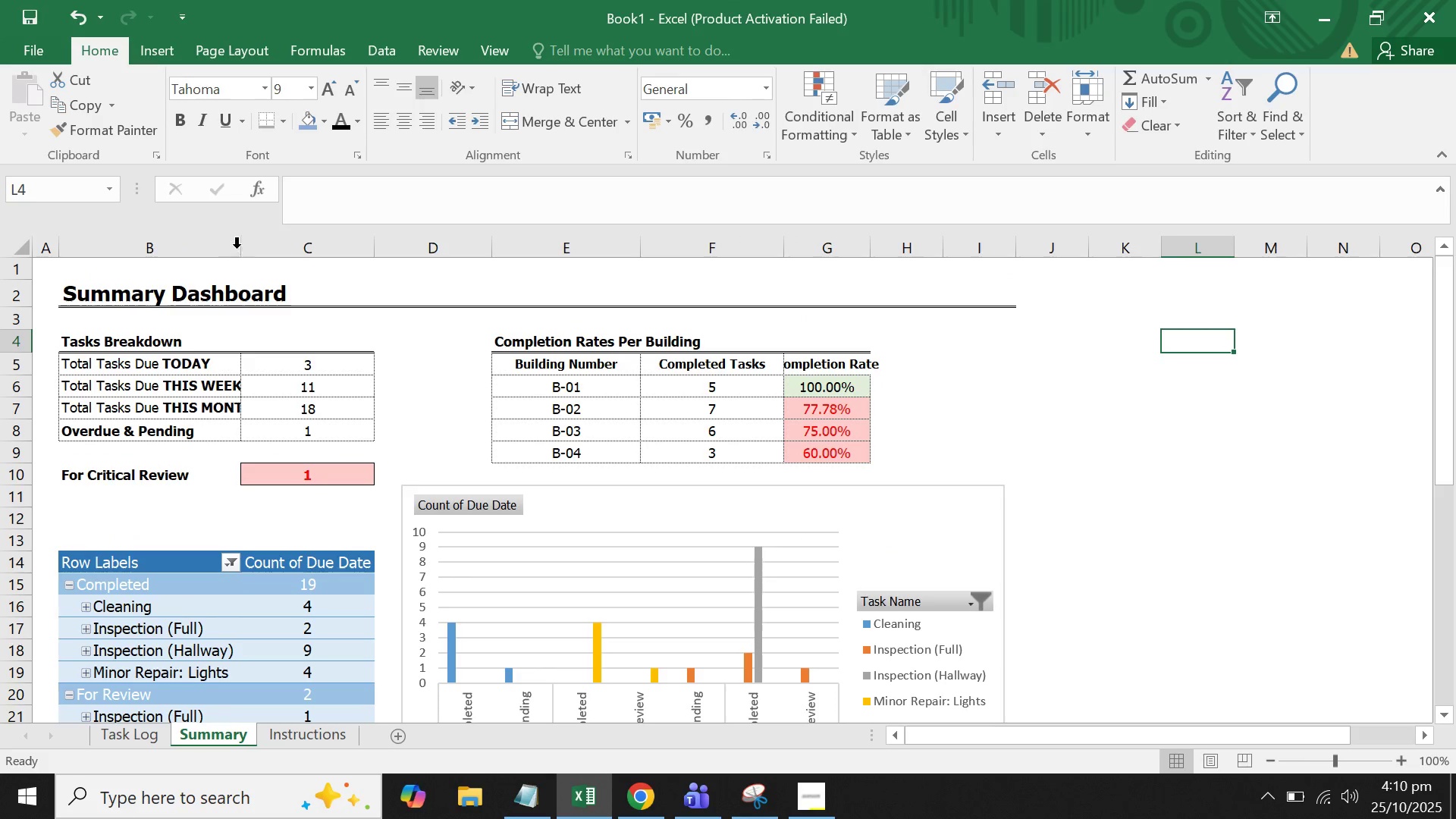 
double_click([237, 248])
 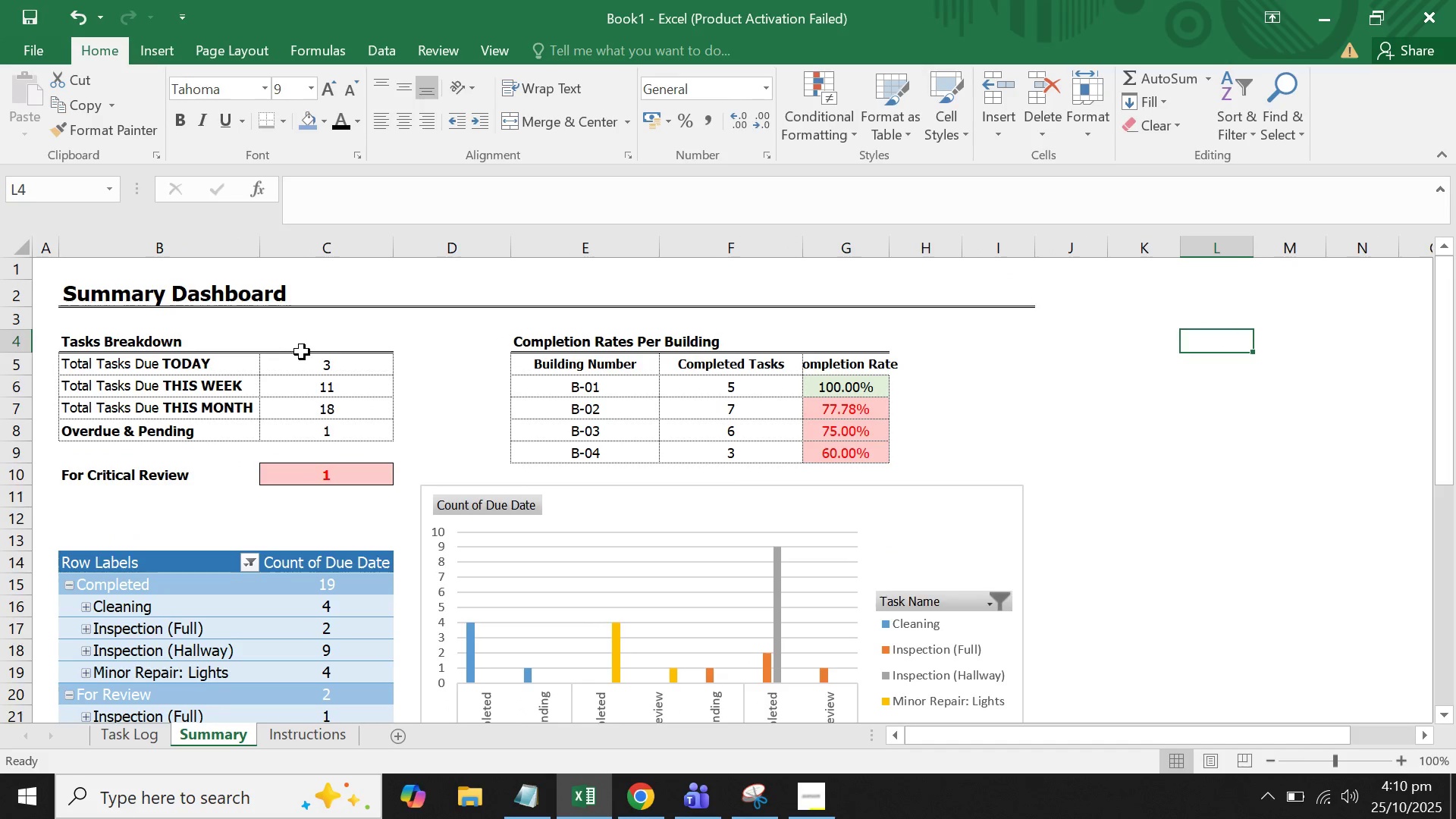 
scroll: coordinate [302, 356], scroll_direction: down, amount: 5.0
 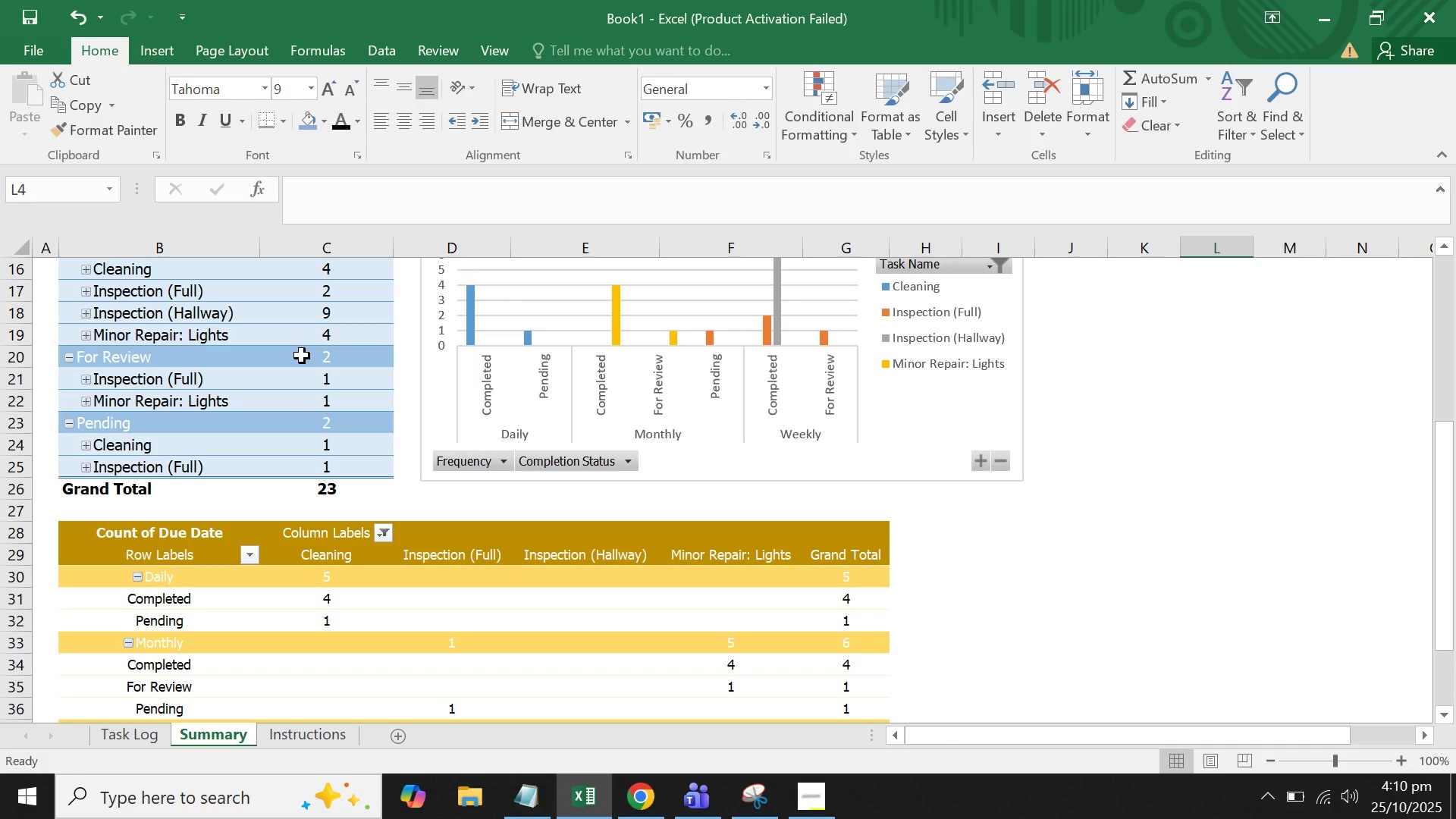 
scroll: coordinate [536, 437], scroll_direction: up, amount: 6.0
 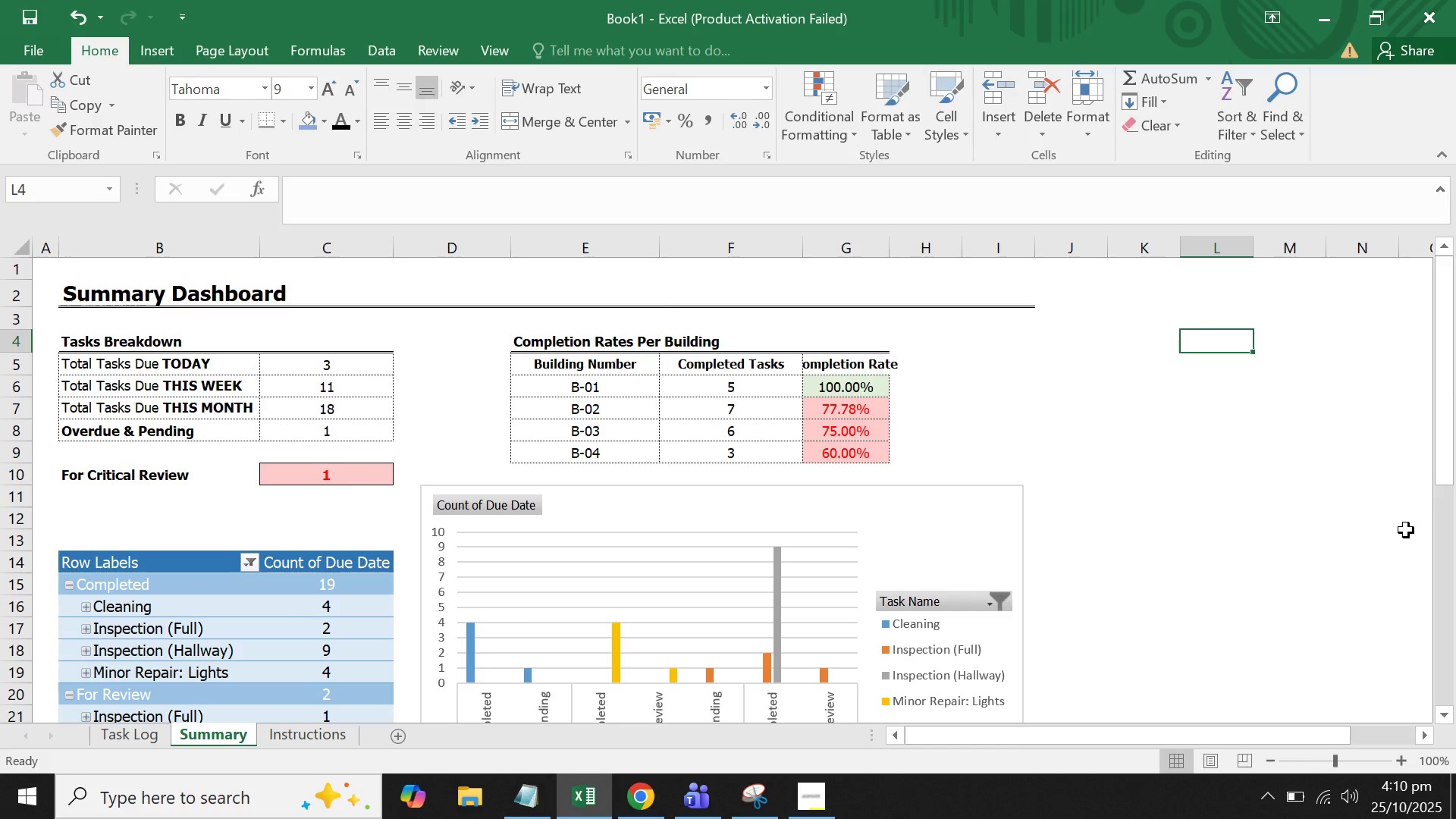 
left_click([1383, 516])
 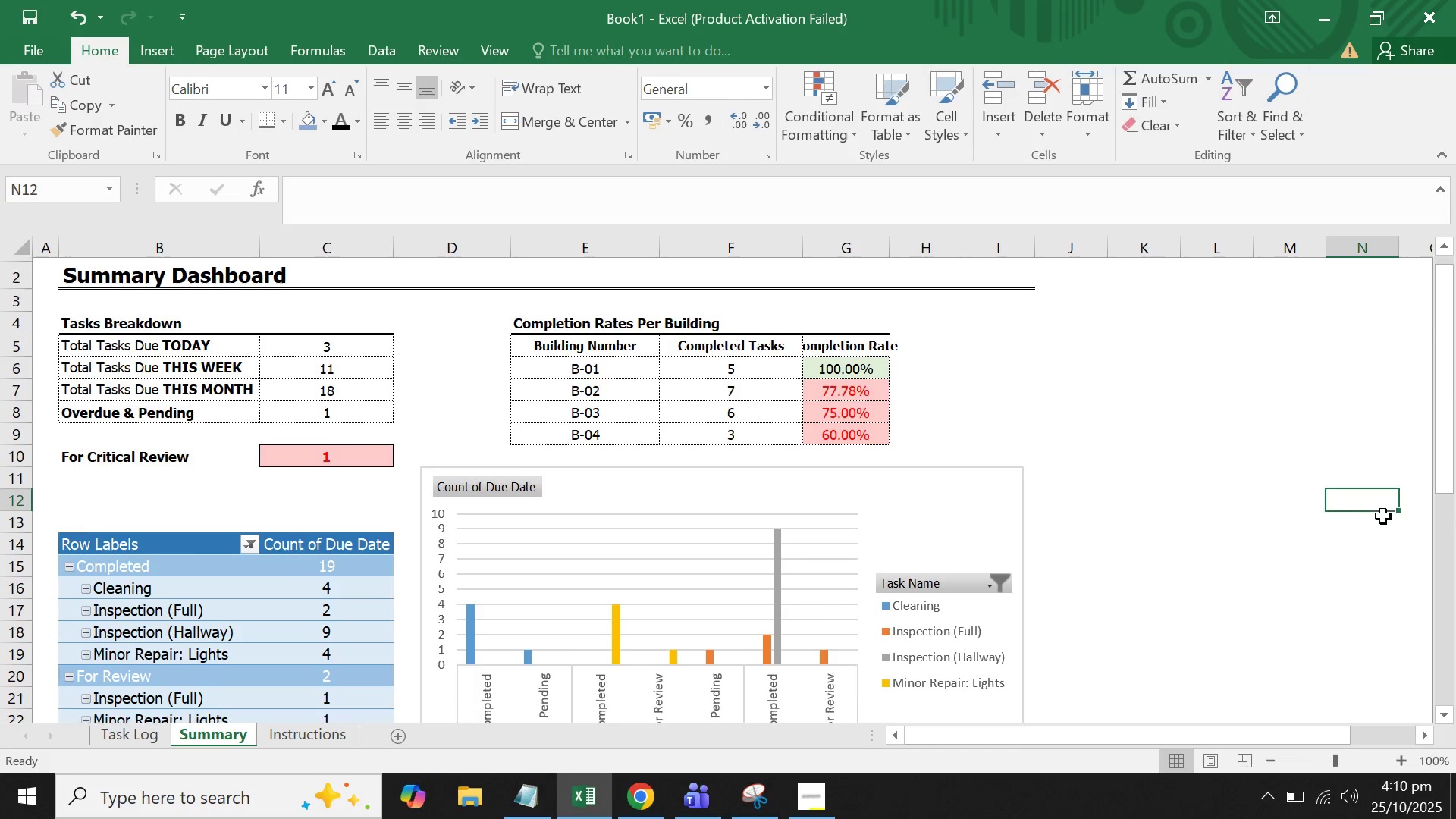 
scroll: coordinate [1385, 516], scroll_direction: down, amount: 9.0
 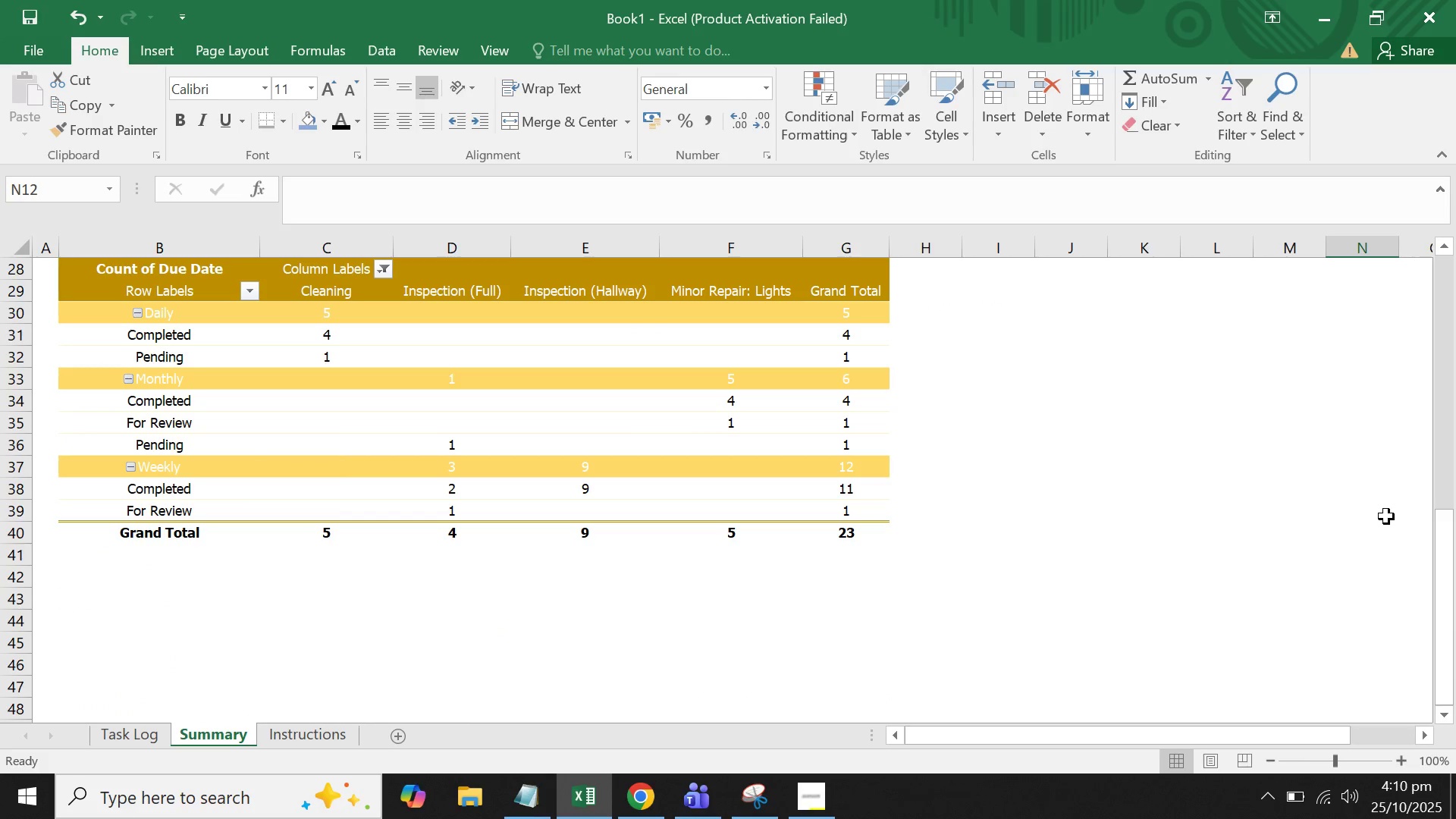 
scroll: coordinate [1395, 516], scroll_direction: up, amount: 6.0
 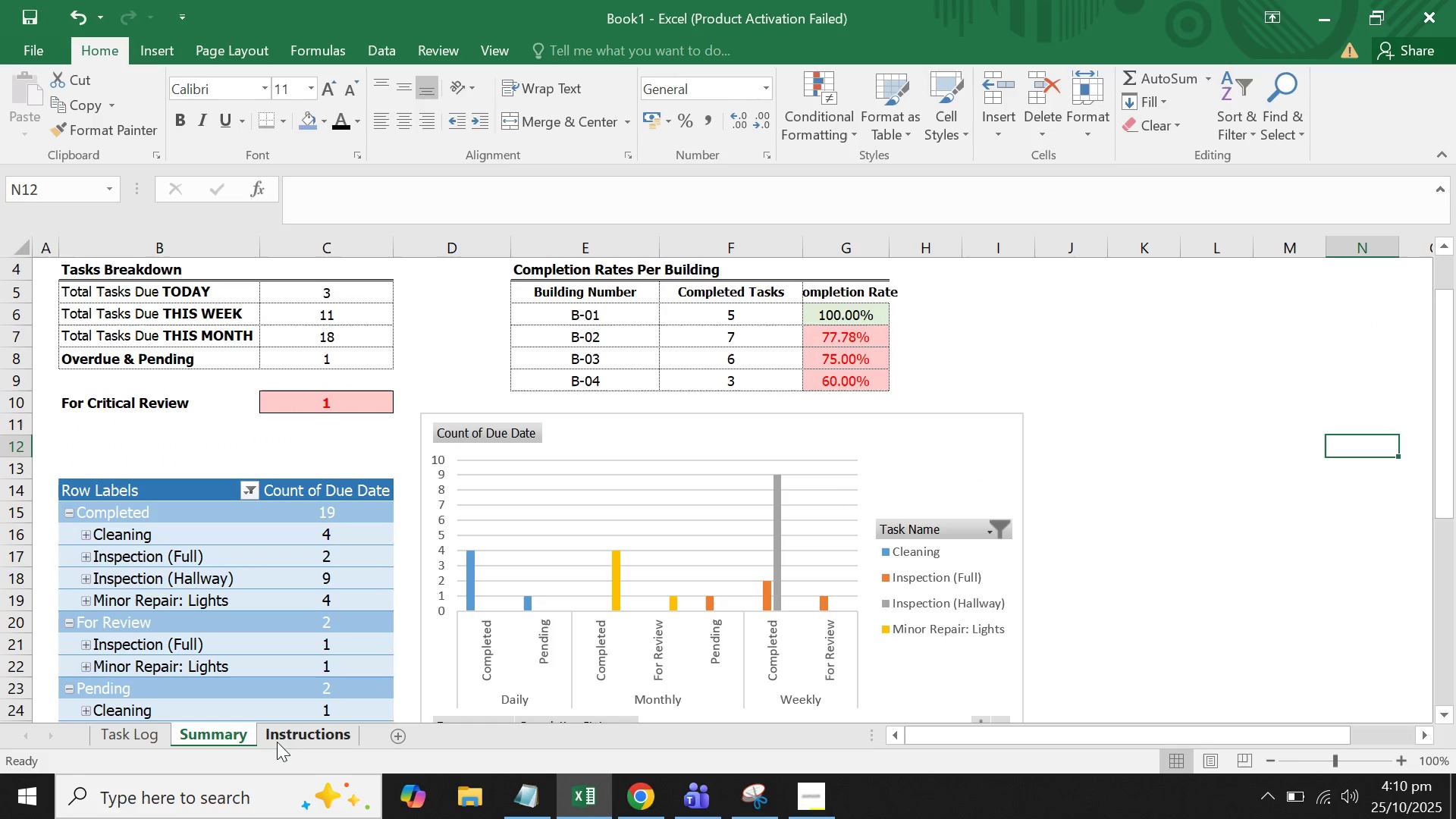 
double_click([413, 513])
 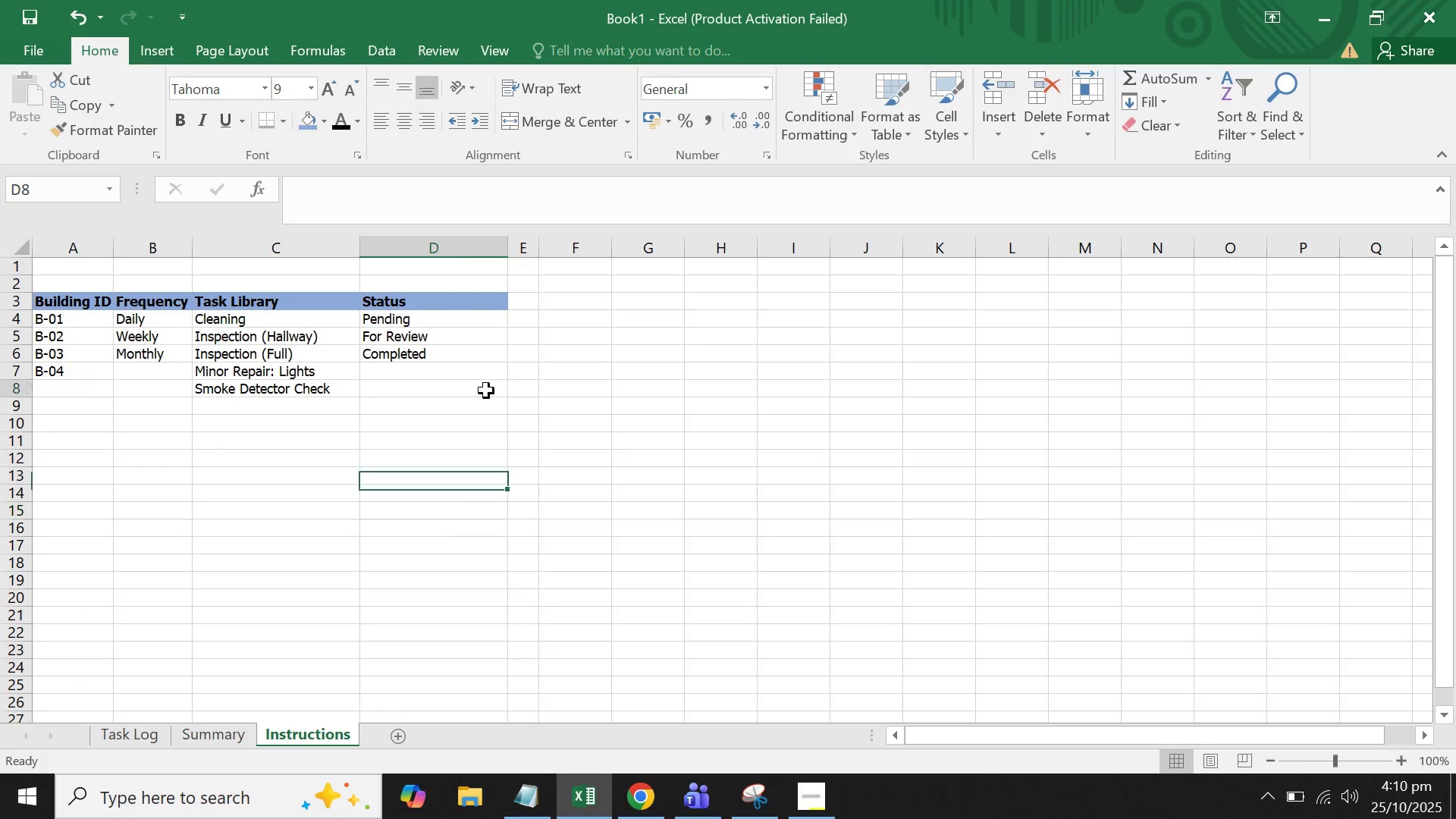 
triple_click([486, 391])
 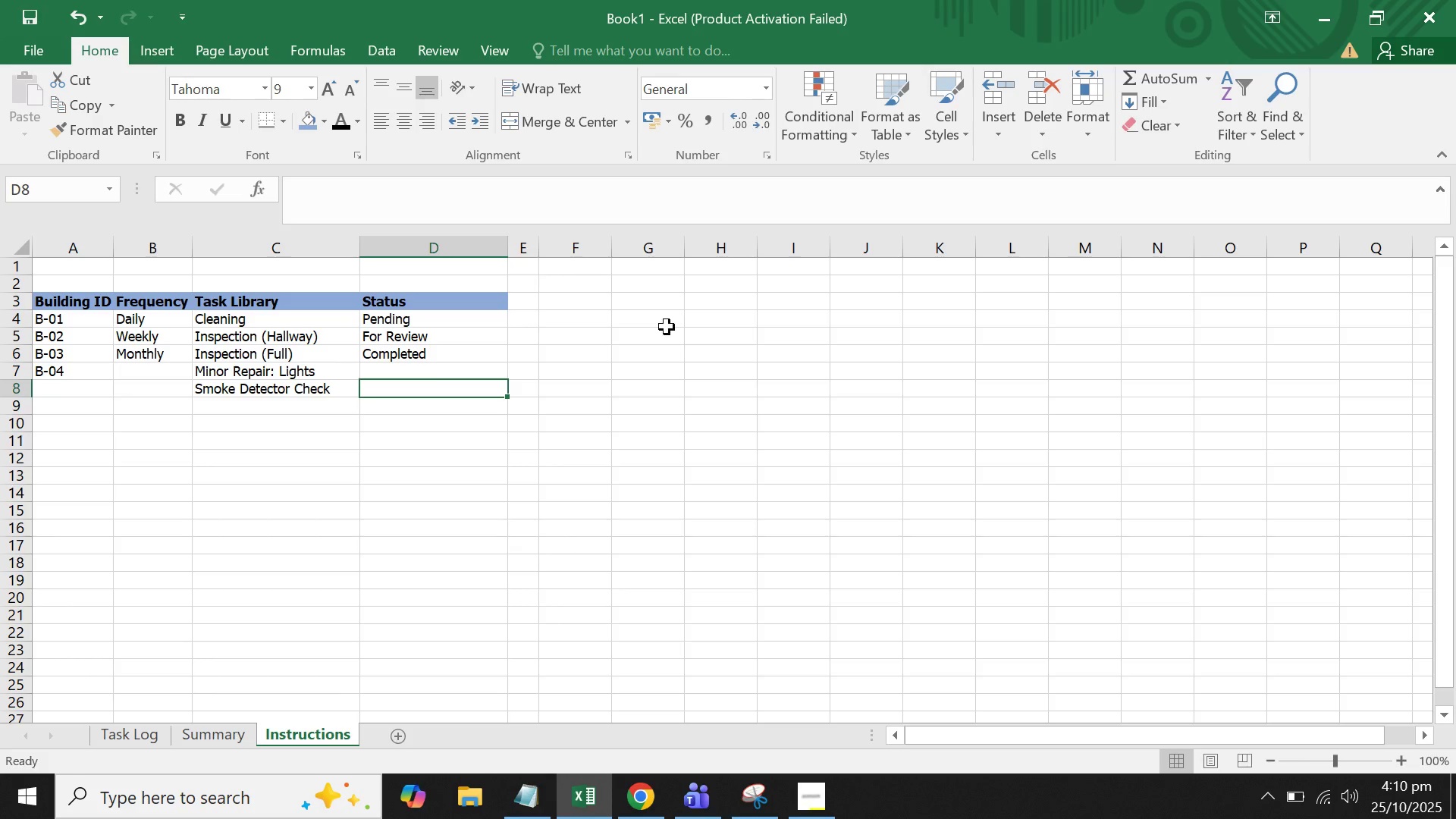 
left_click([666, 327])
 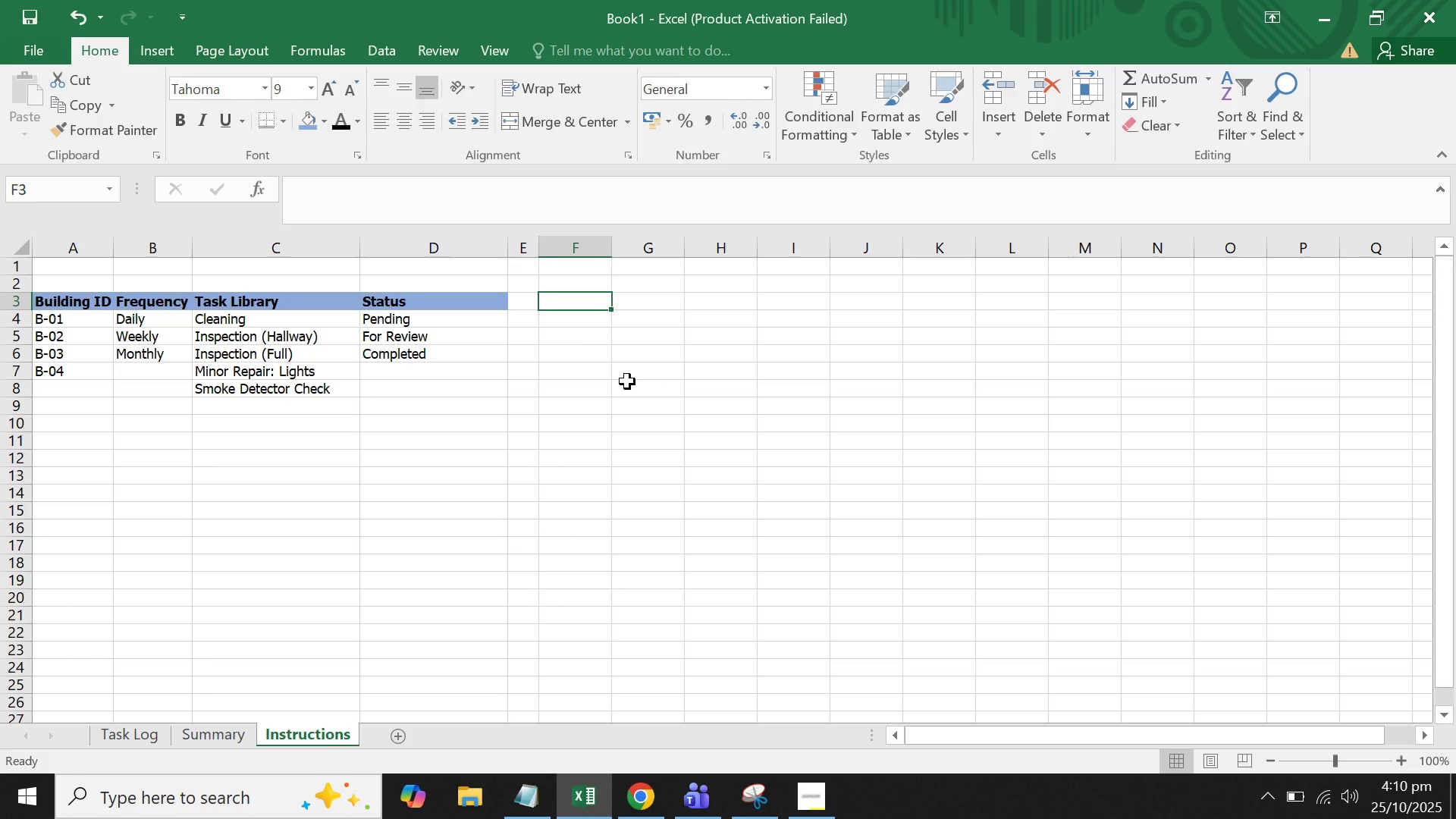 
wait(15.21)
 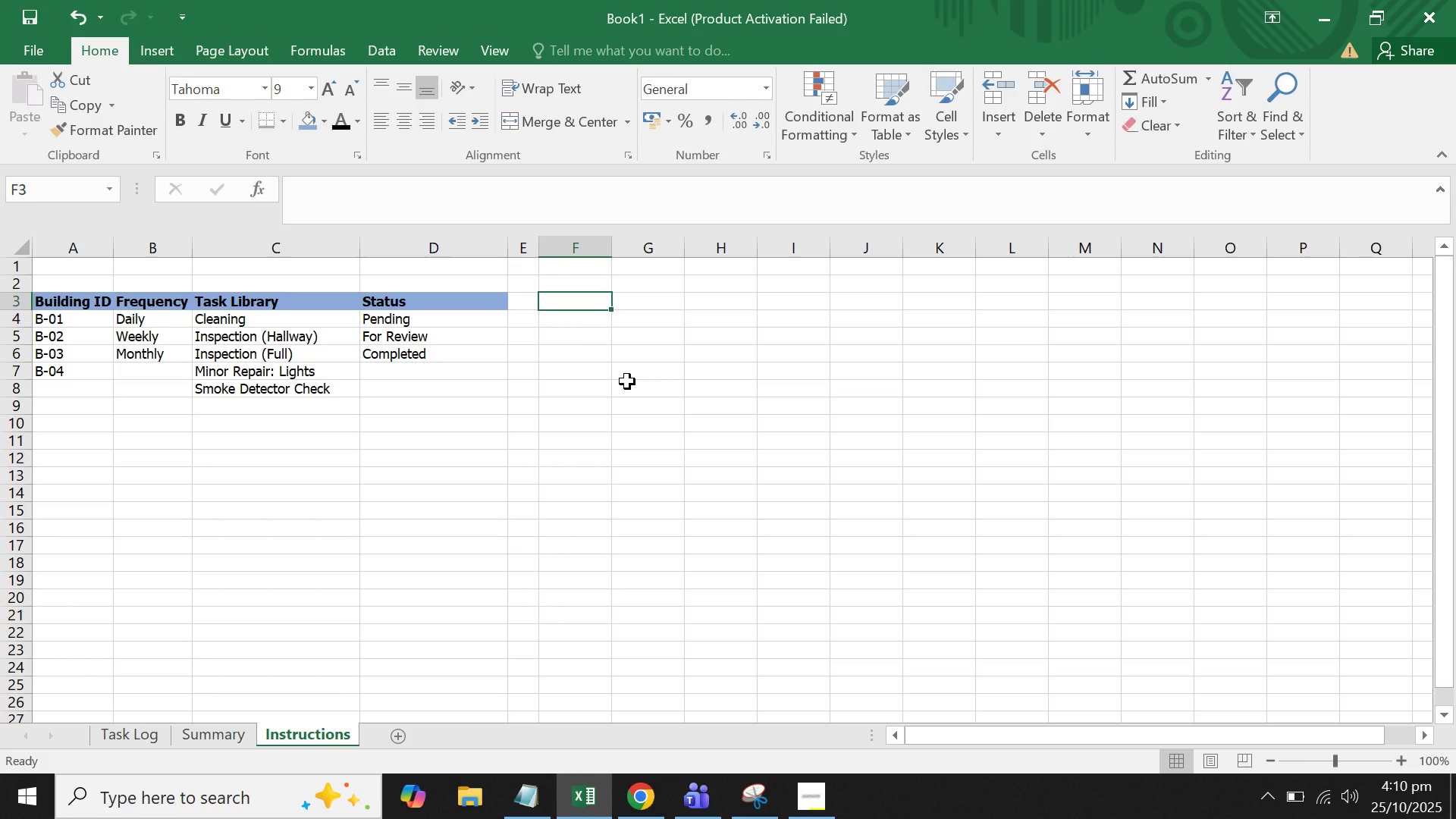 
left_click([607, 293])
 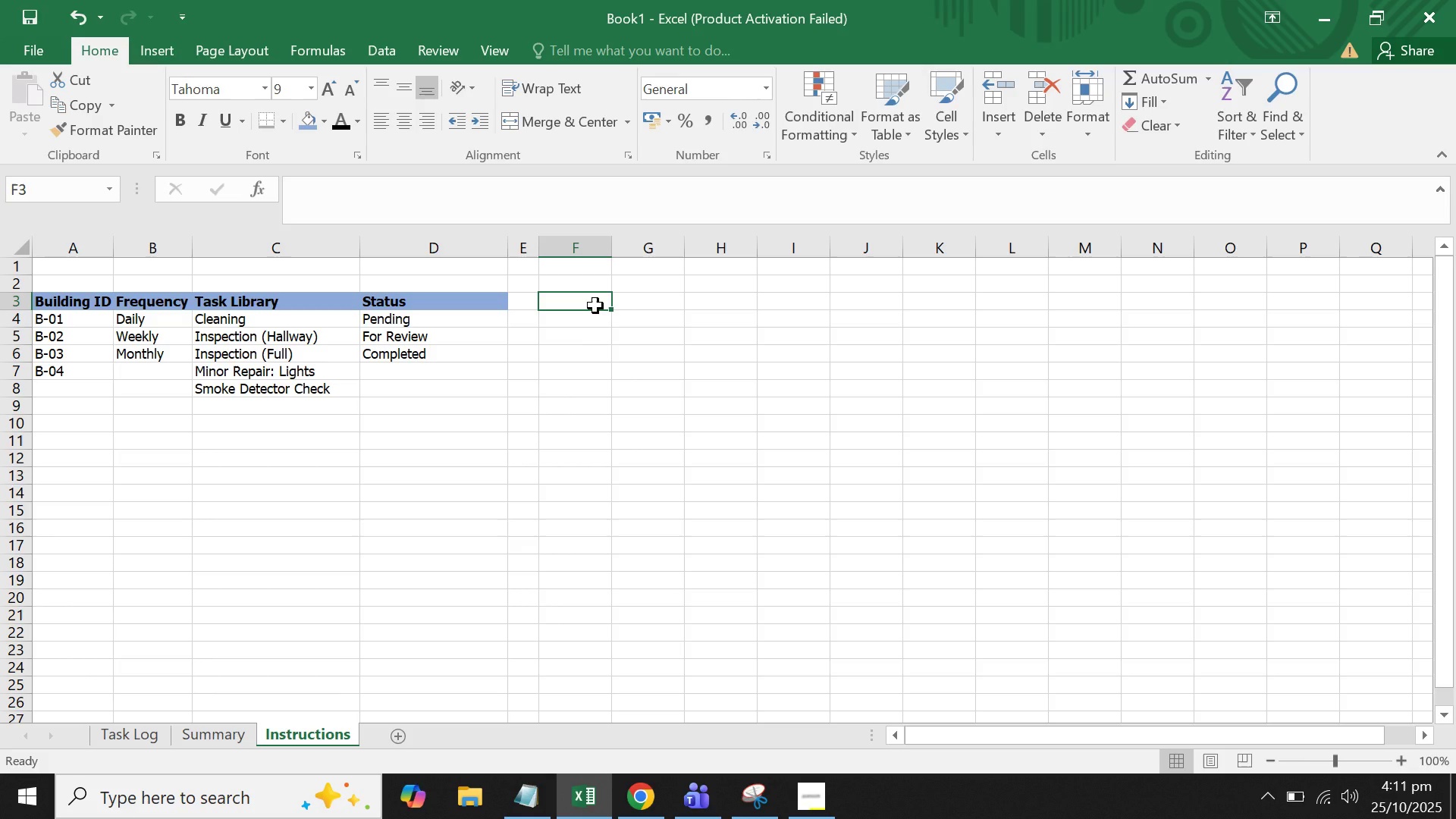 
left_click([596, 284])
 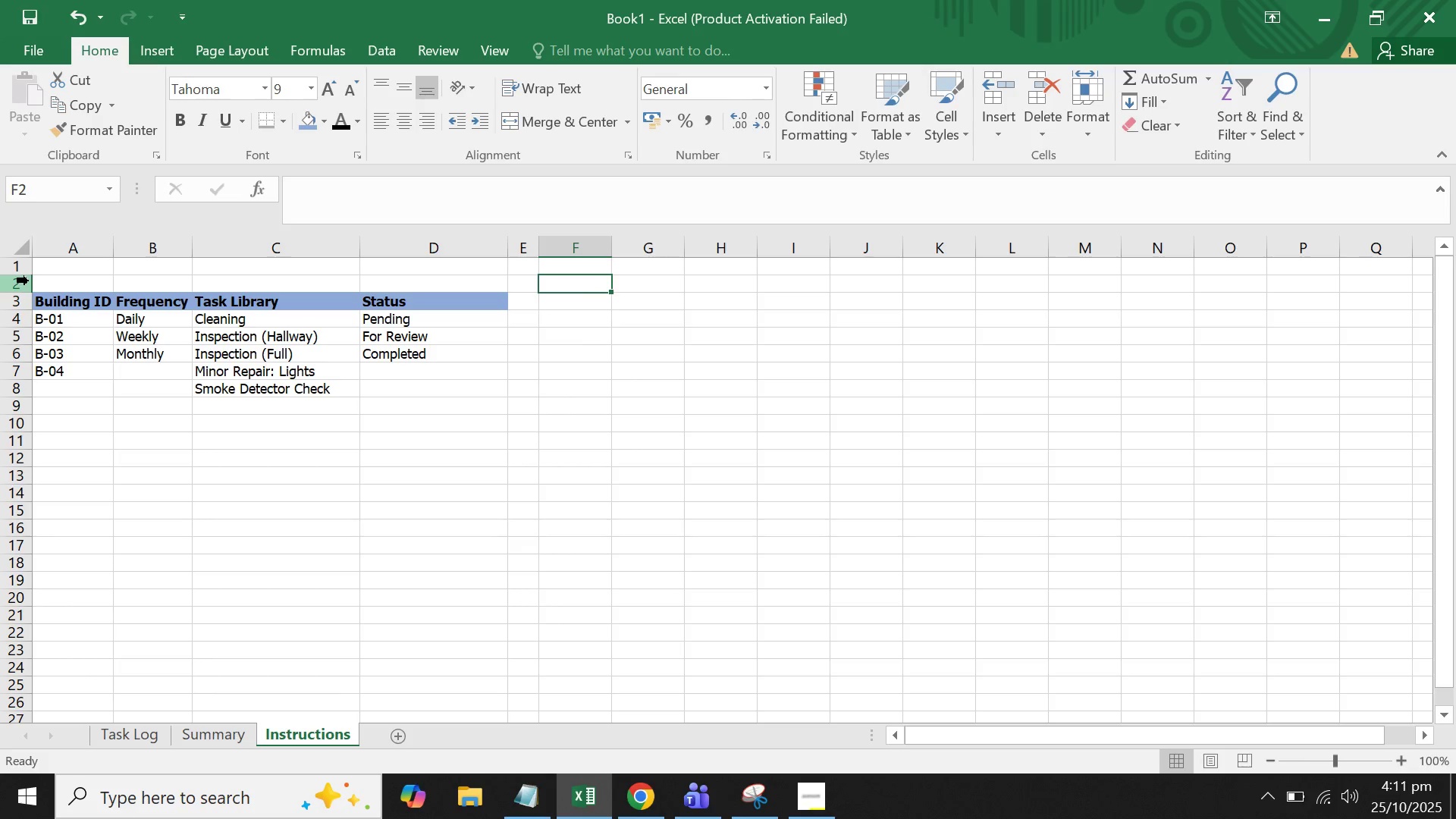 
left_click([28, 281])
 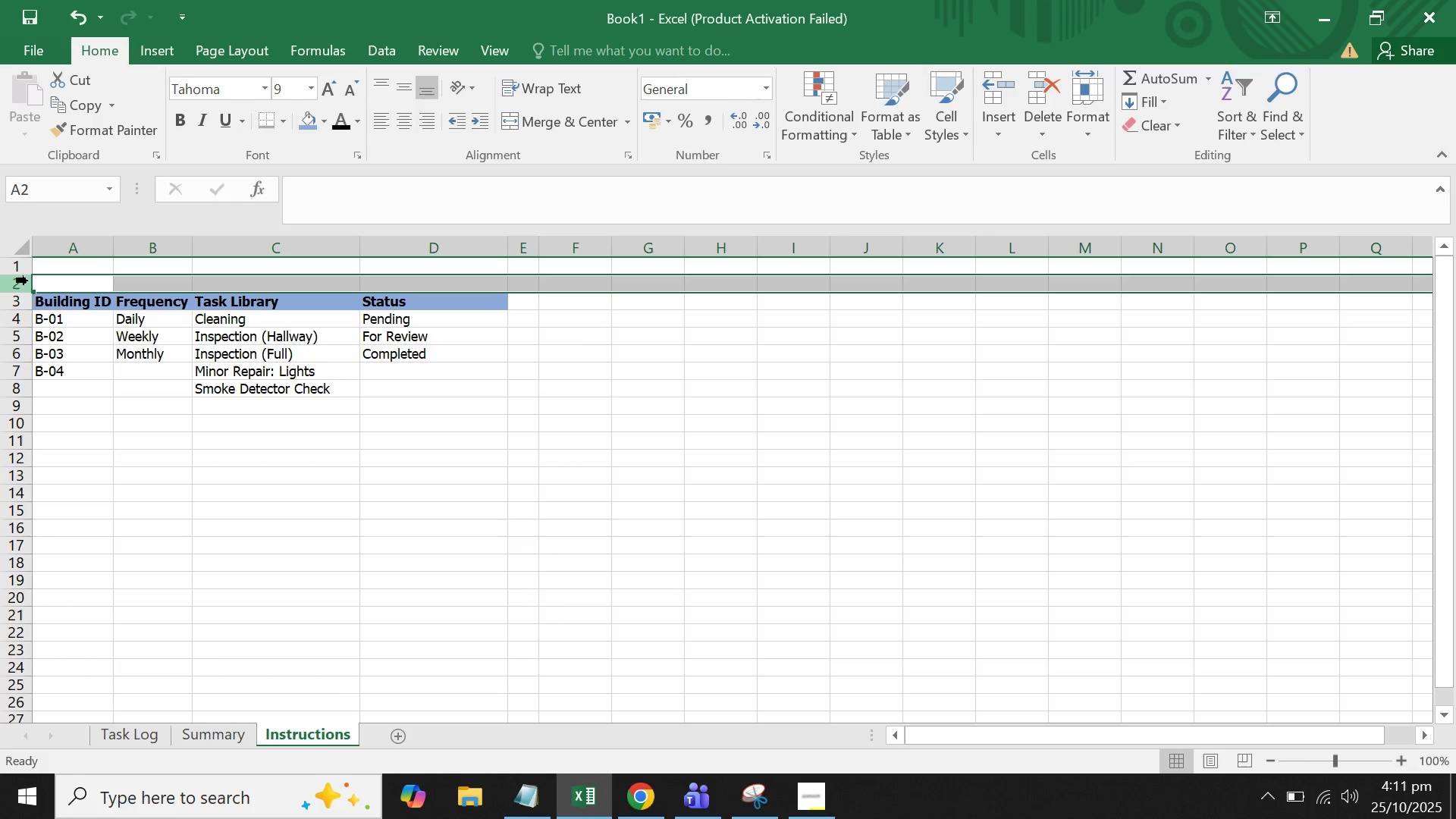 
right_click([28, 281])
 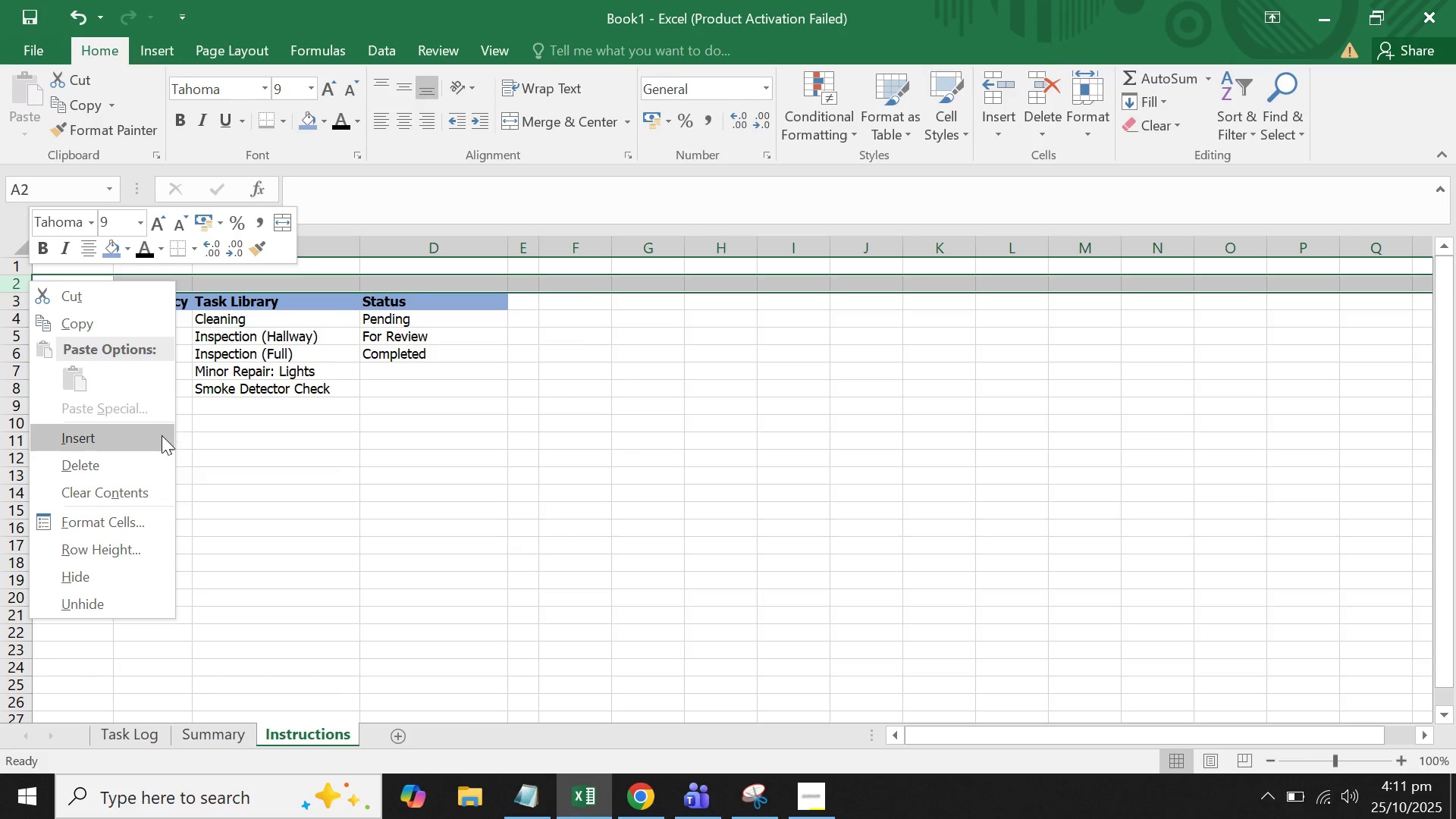 
left_click([161, 435])
 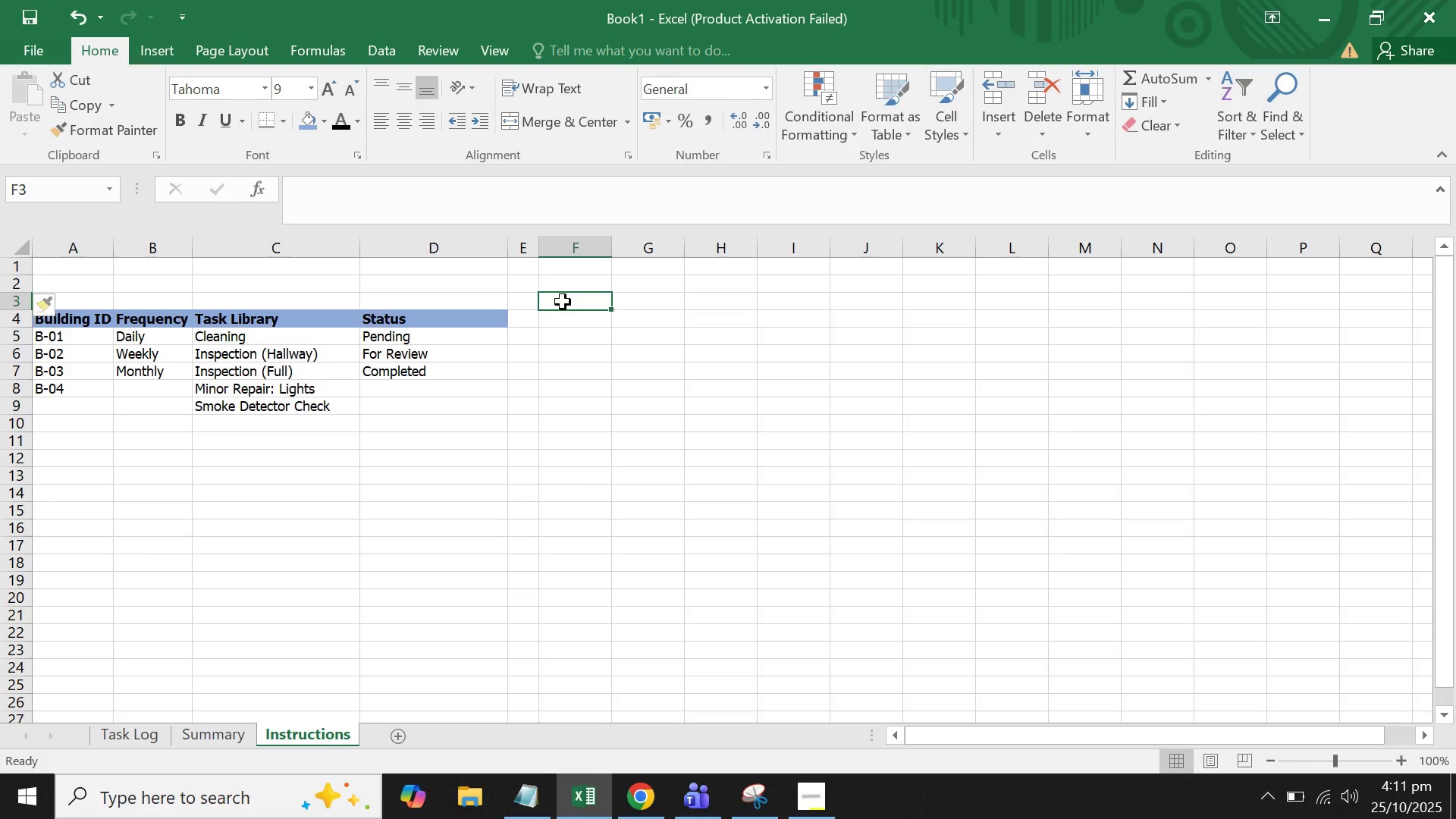 
left_click([563, 302])
 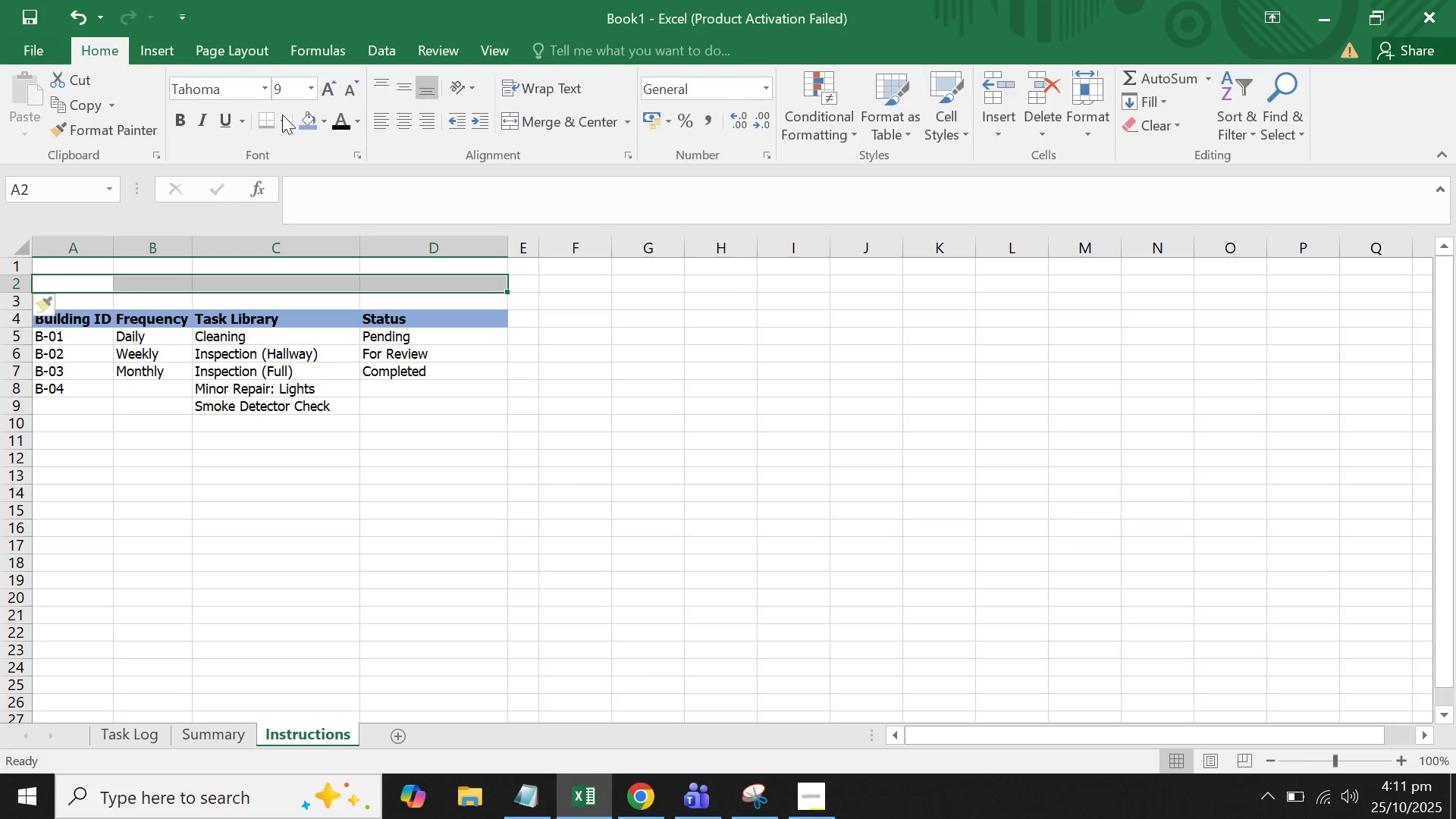 
wait(5.45)
 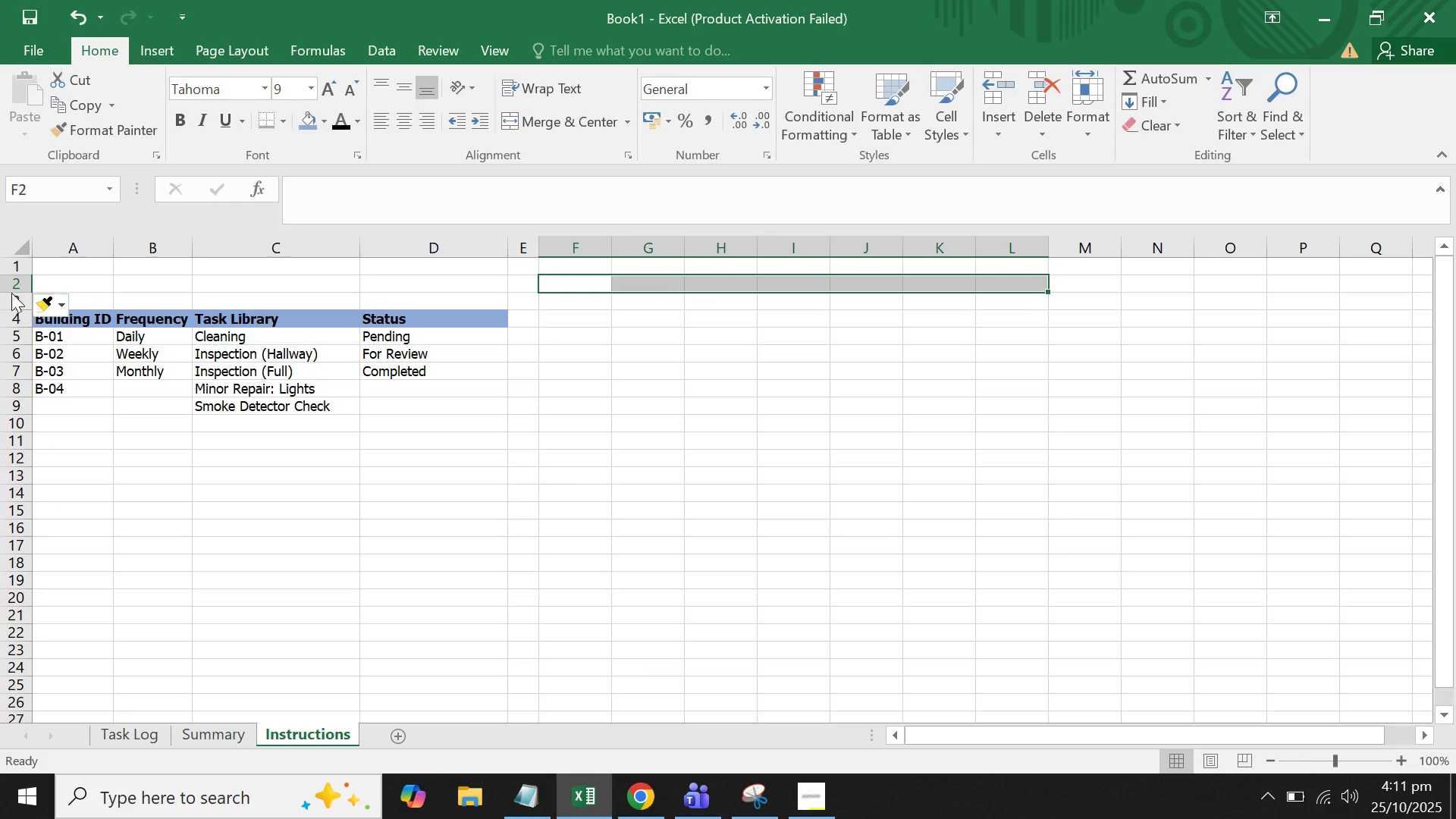 
left_click([267, 132])
 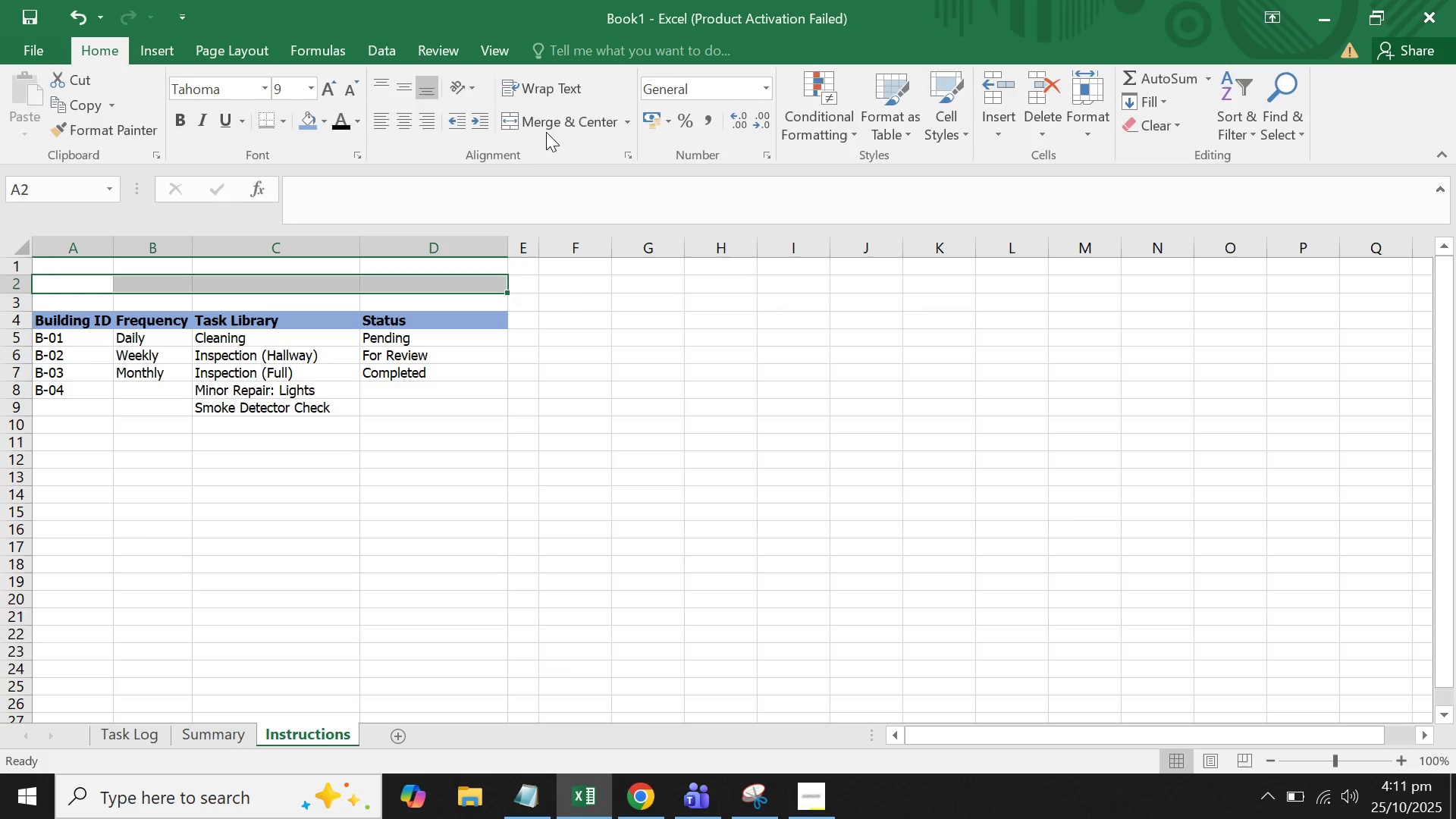 
left_click([558, 114])
 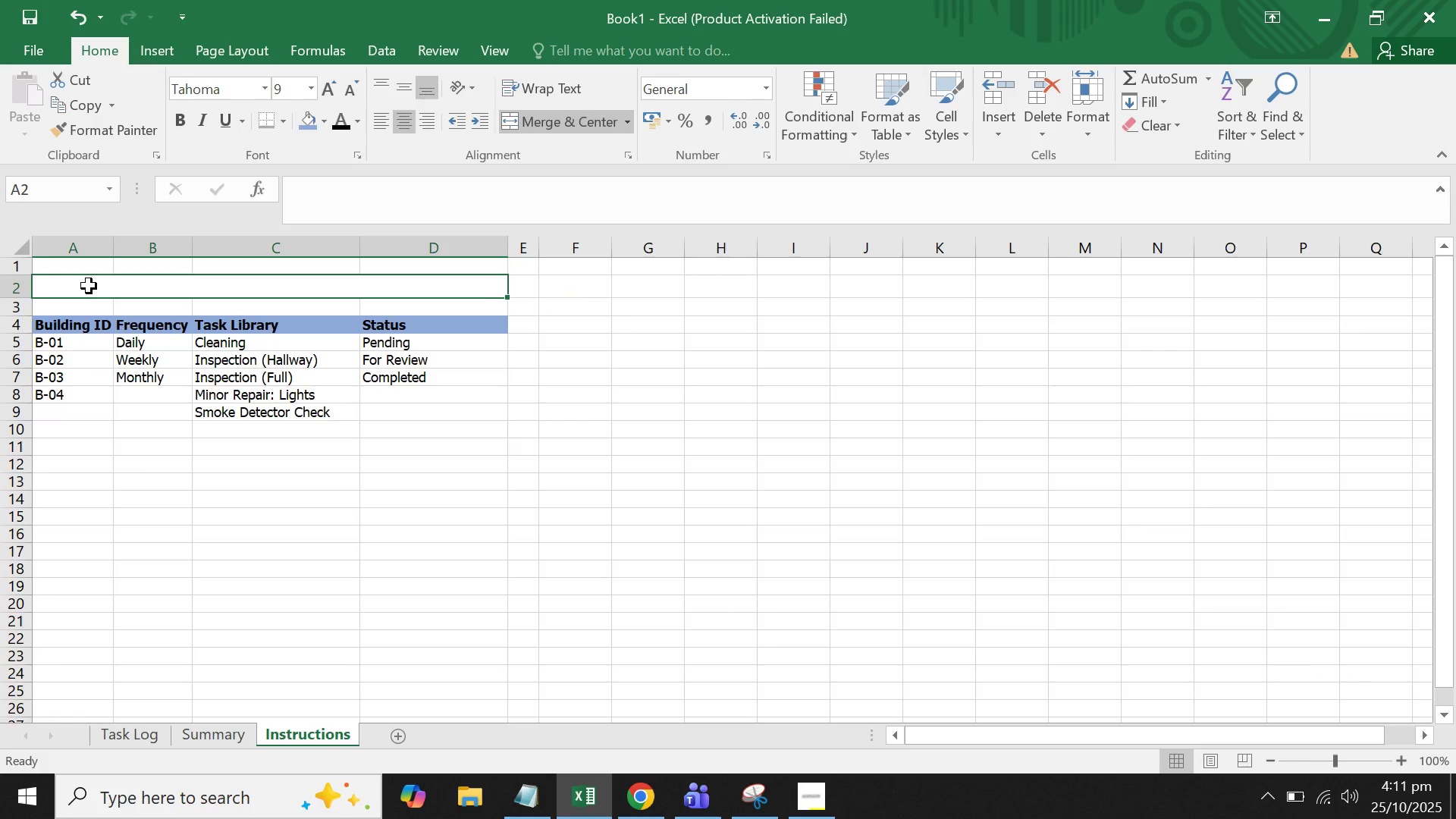 
left_click([89, 286])
 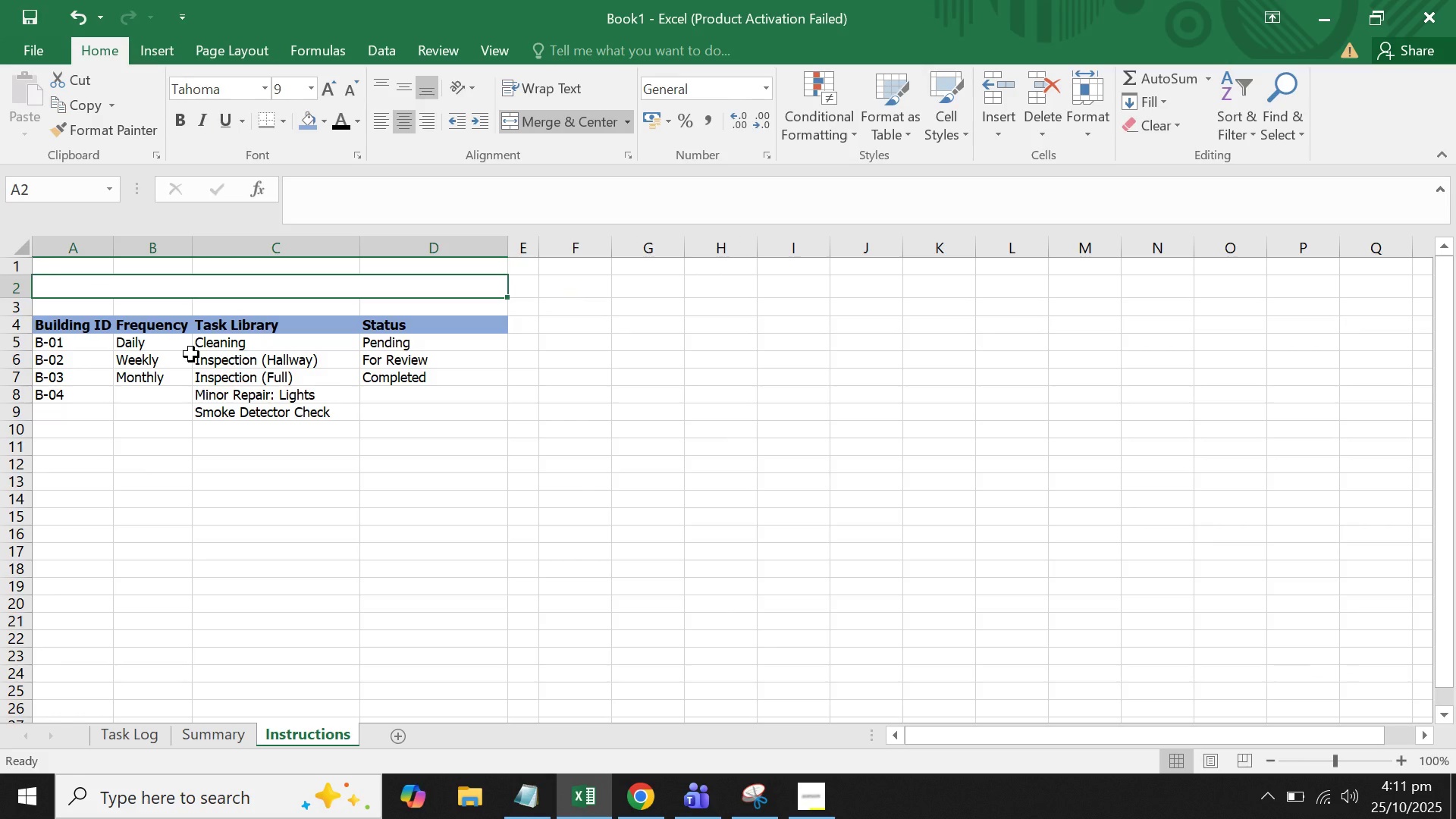 
hold_key(key=ShiftLeft, duration=1.52)
 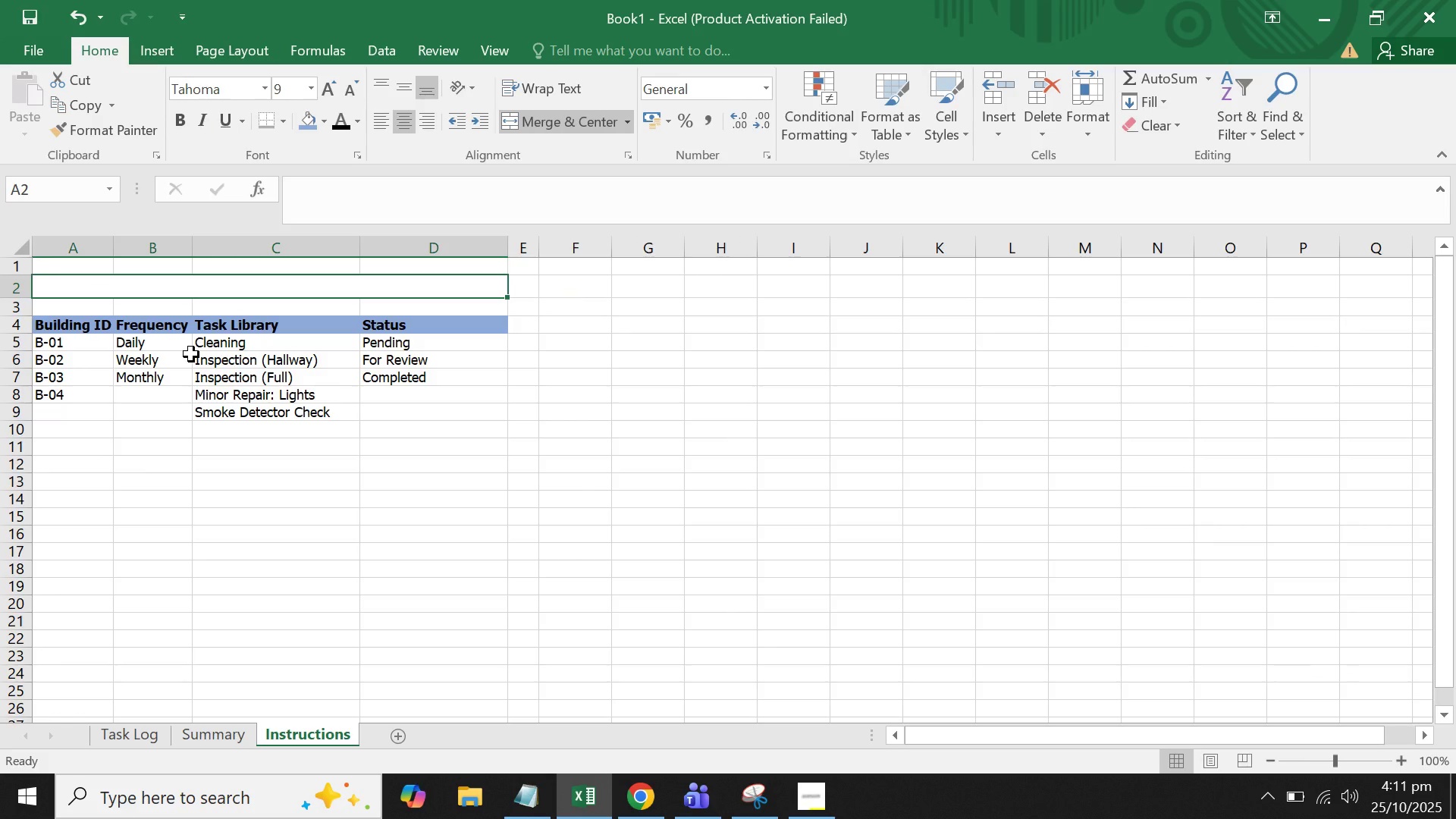 
hold_key(key=ShiftLeft, duration=1.52)
 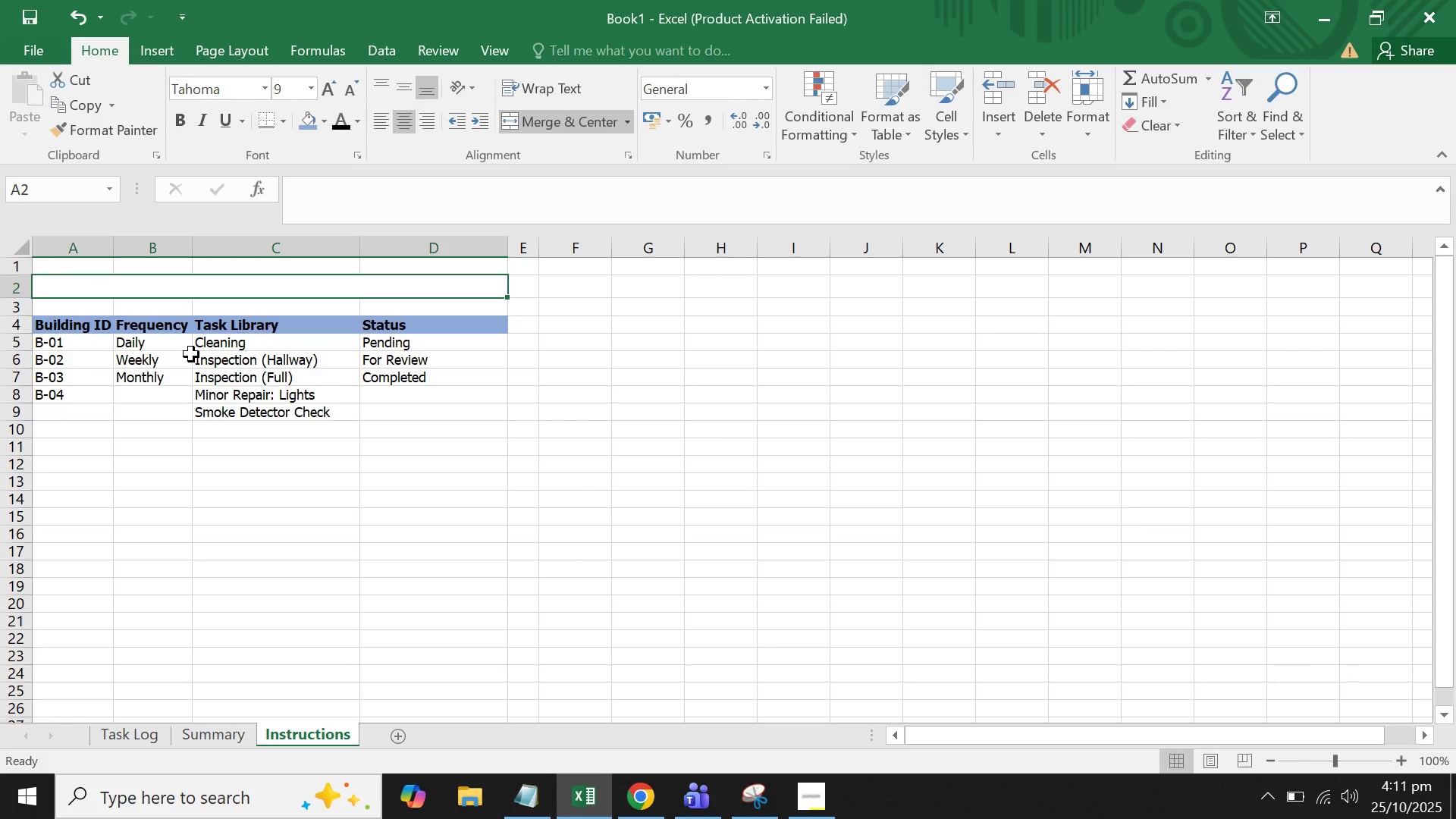 
hold_key(key=ShiftLeft, duration=1.53)
 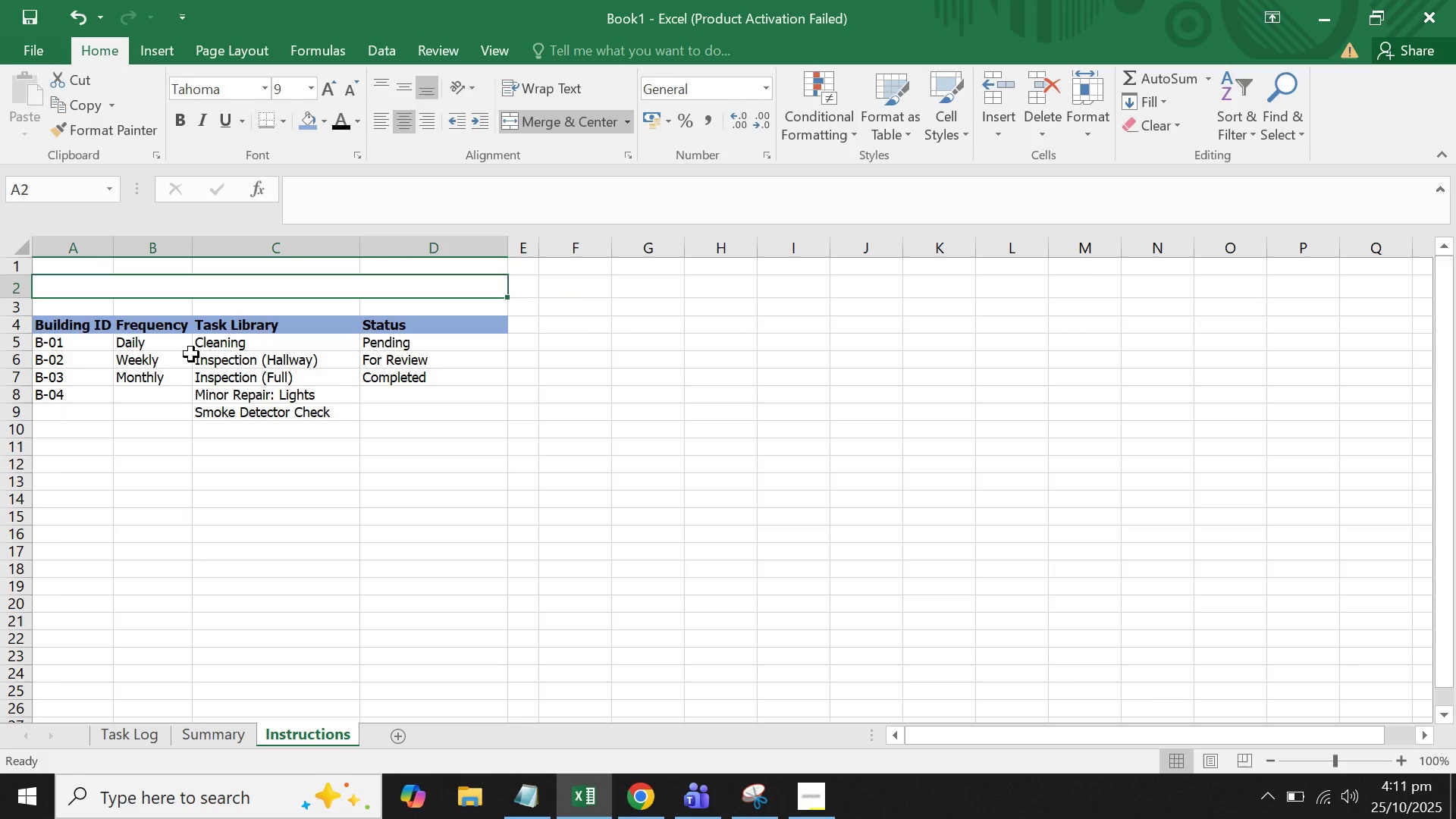 
type(Instr)
key(Backspace)
key(Backspace)
key(Backspace)
key(Backspace)
key(Backspace)
key(Backspace)
 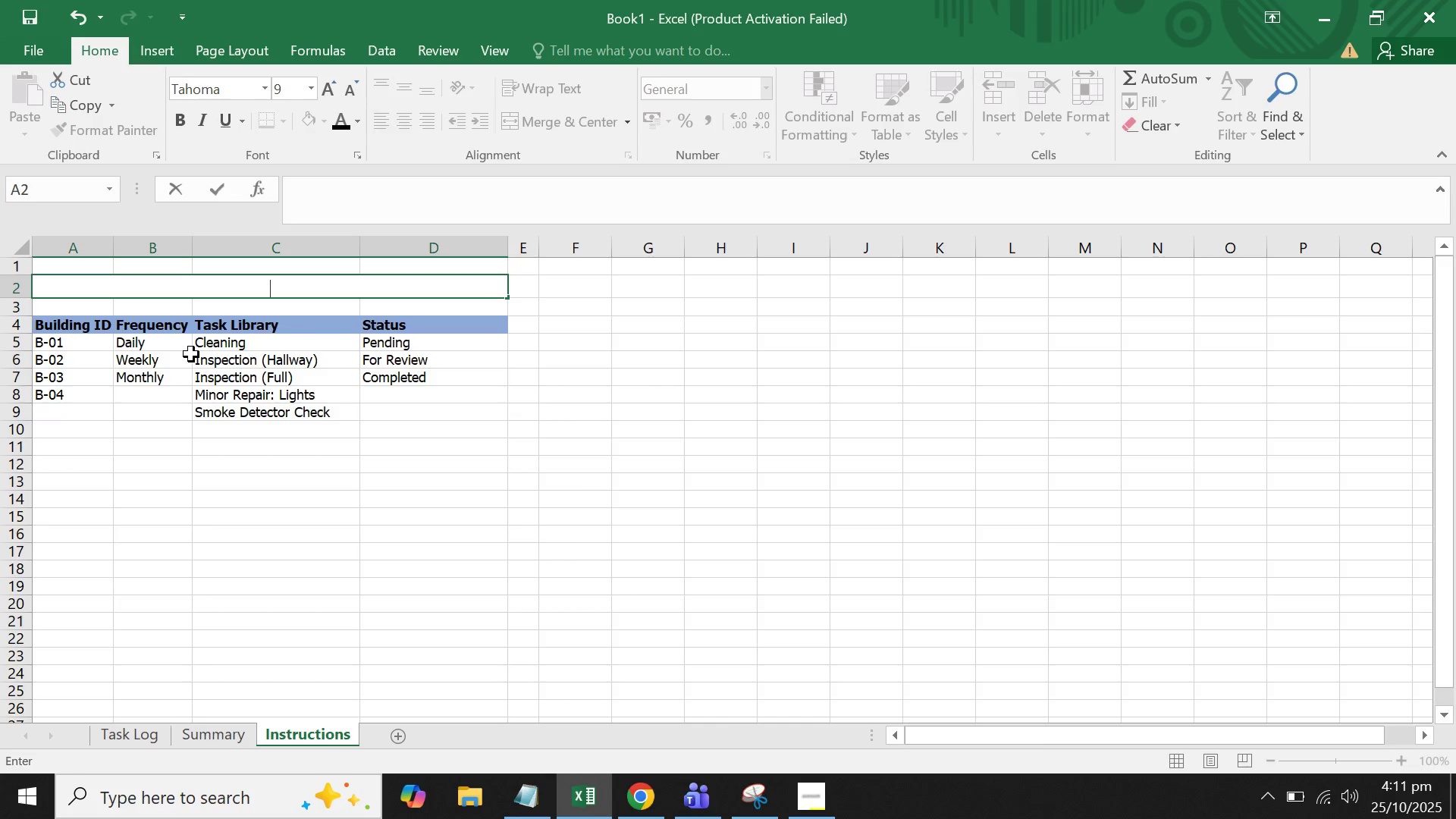 
hold_key(key=ShiftLeft, duration=1.54)
 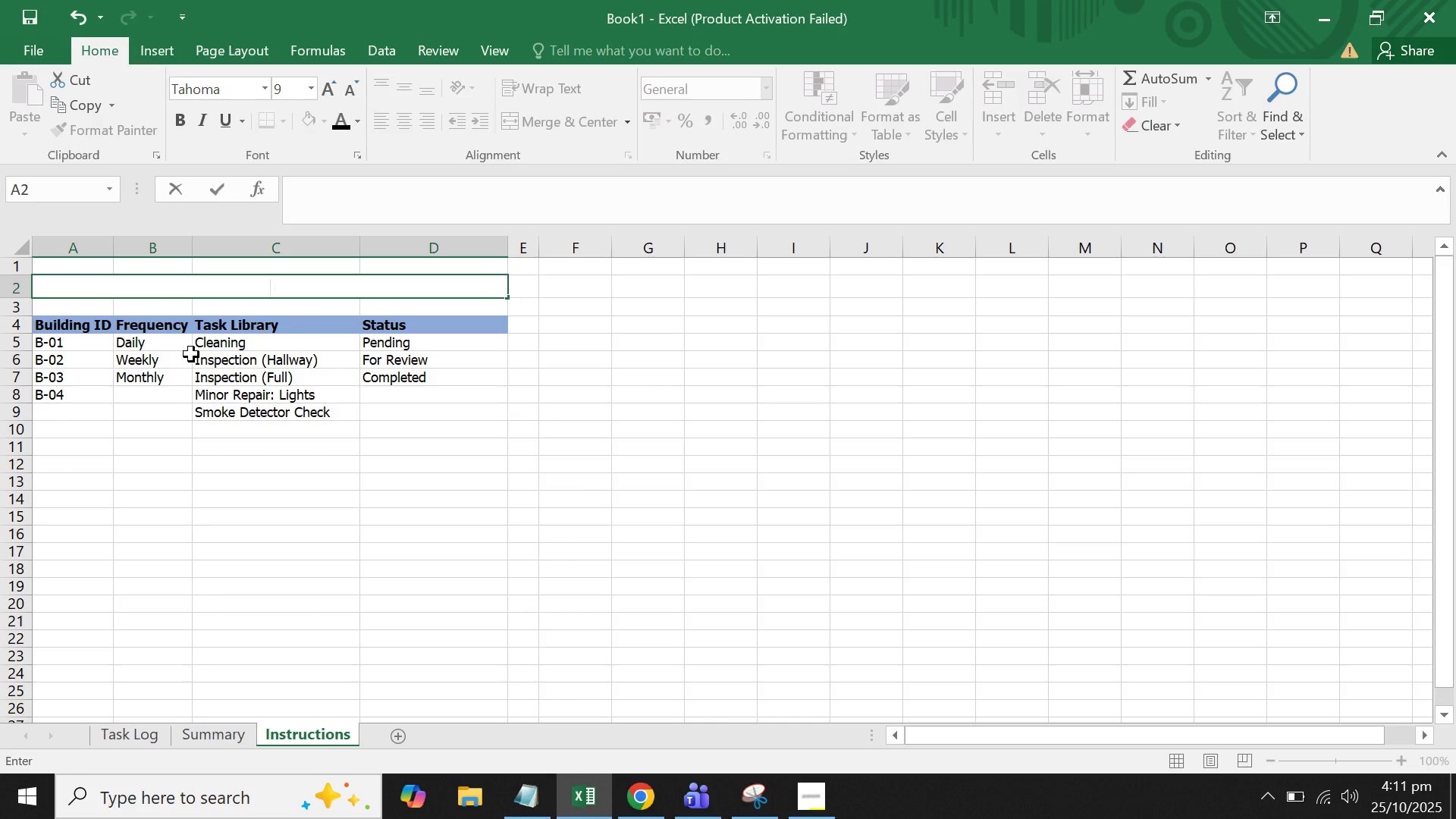 
hold_key(key=ShiftLeft, duration=1.51)
 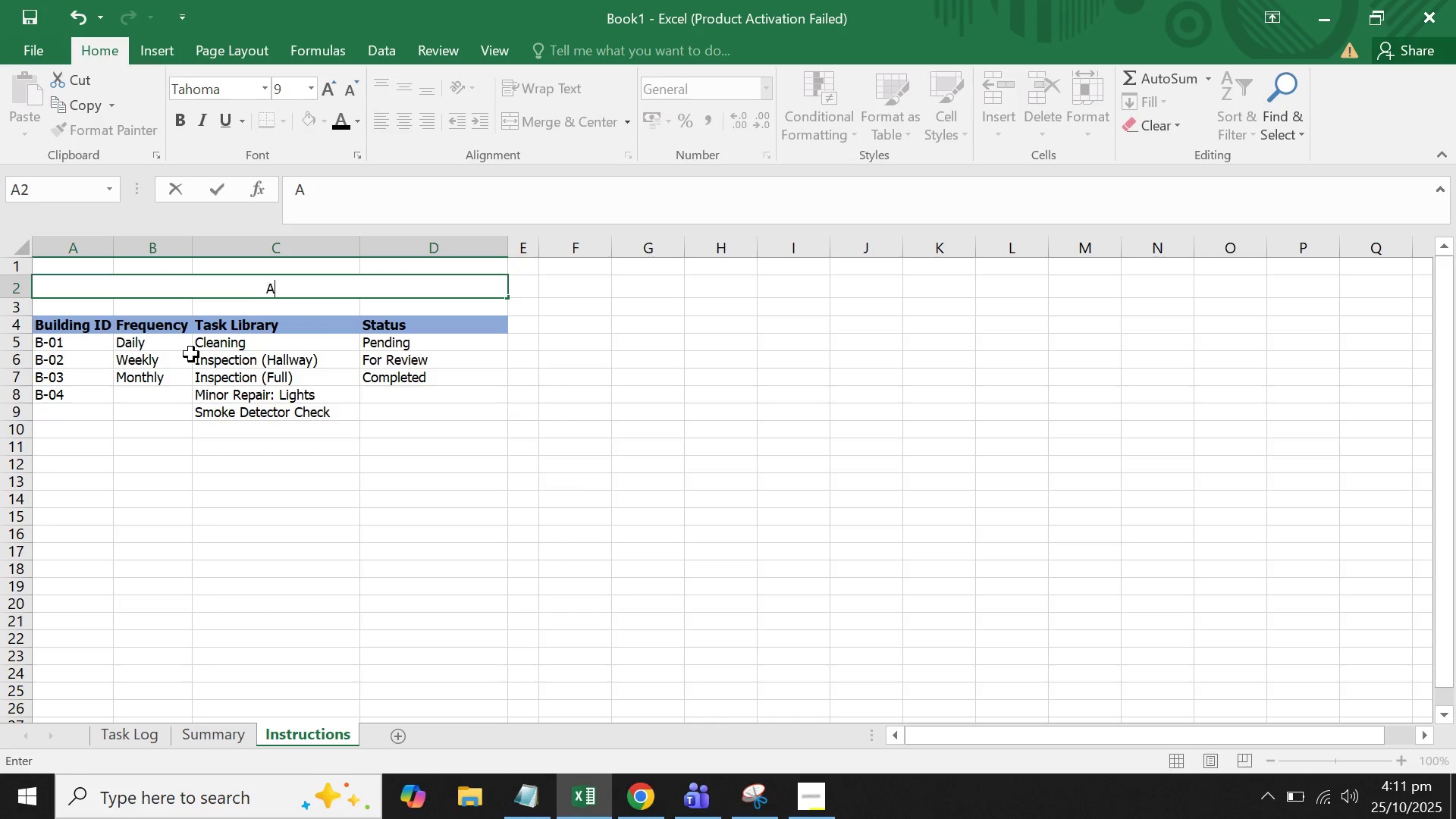 
type(Add more list if needed)
 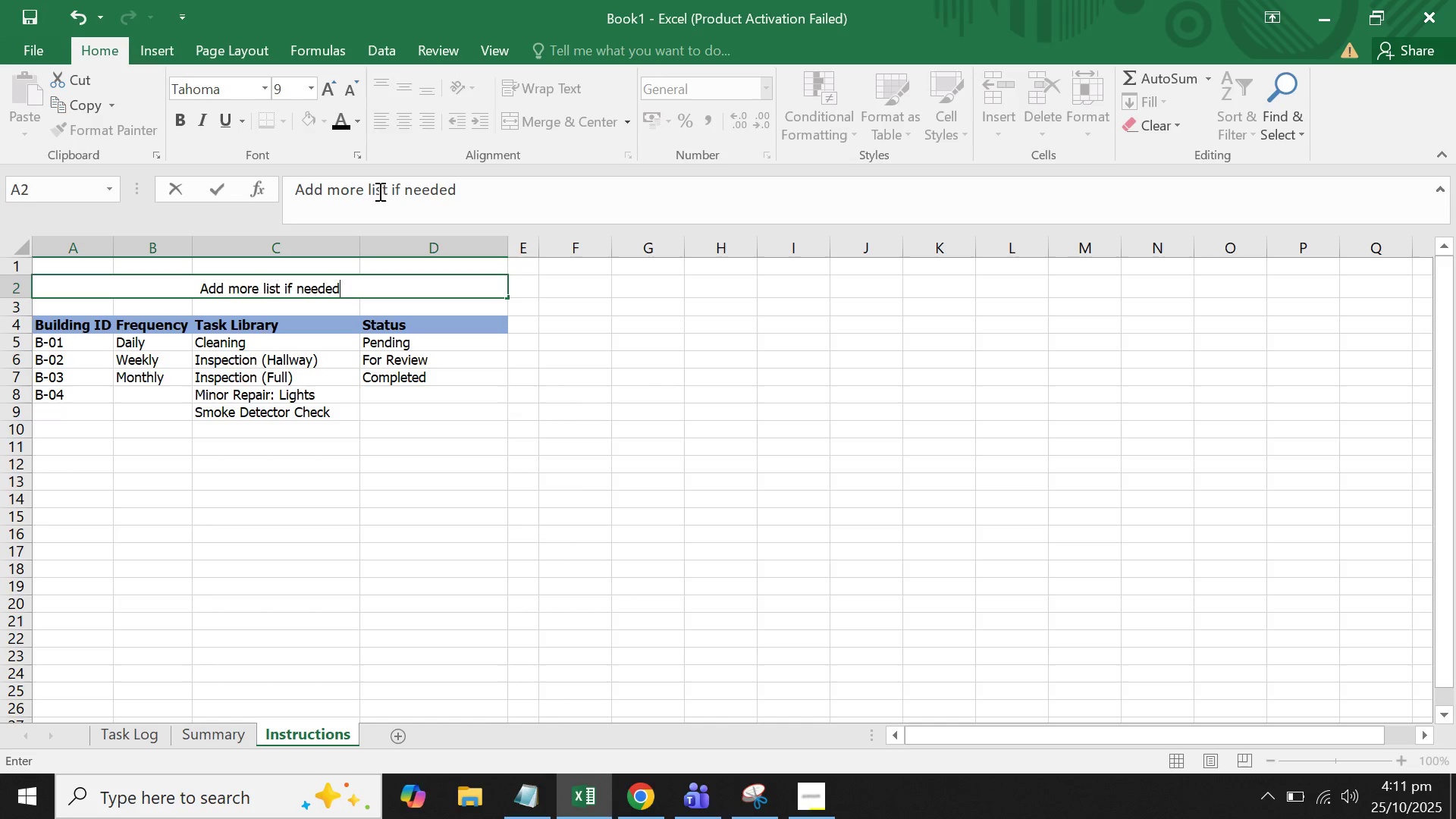 
left_click([355, 185])
 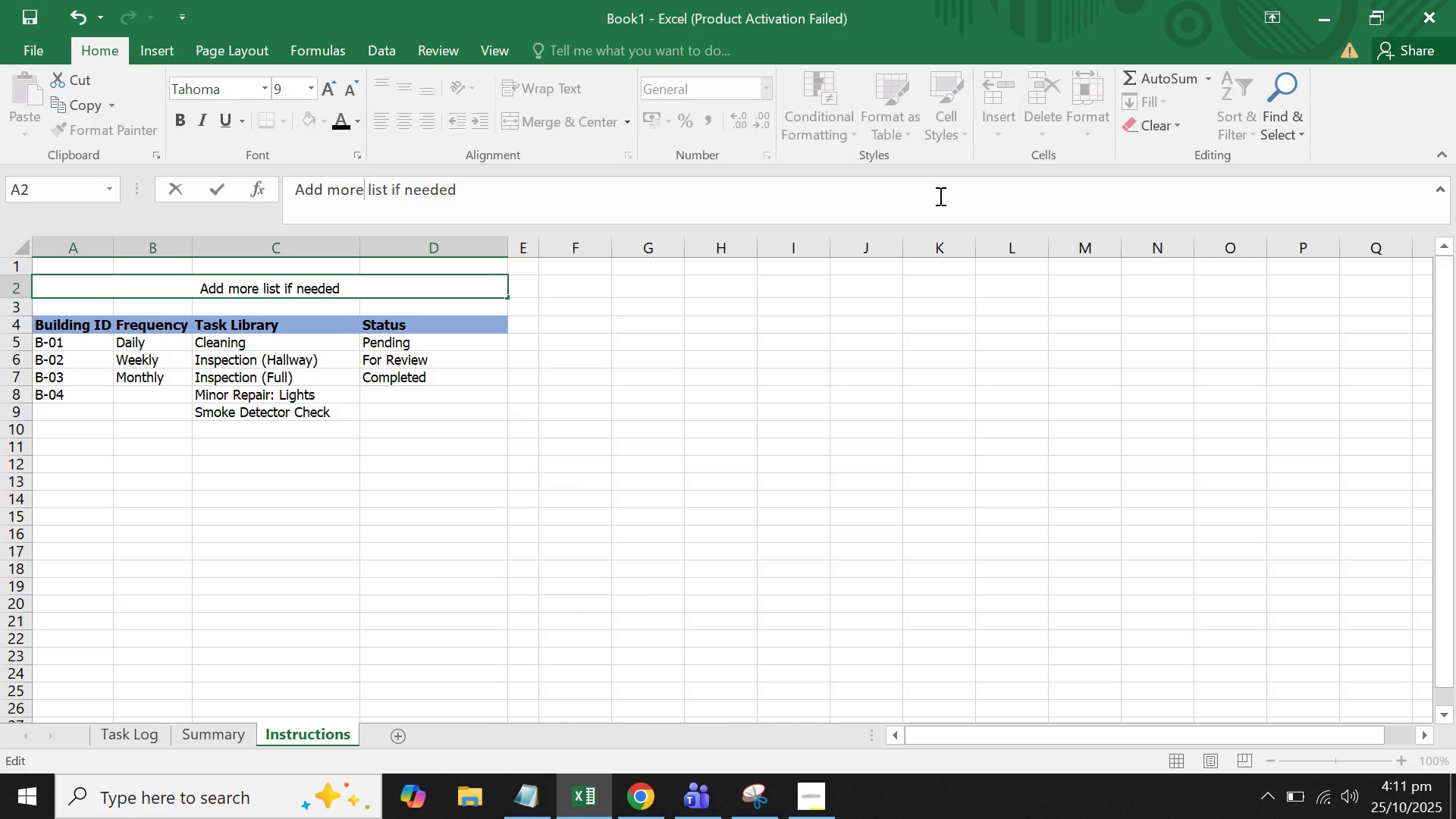 
type( data to the)
 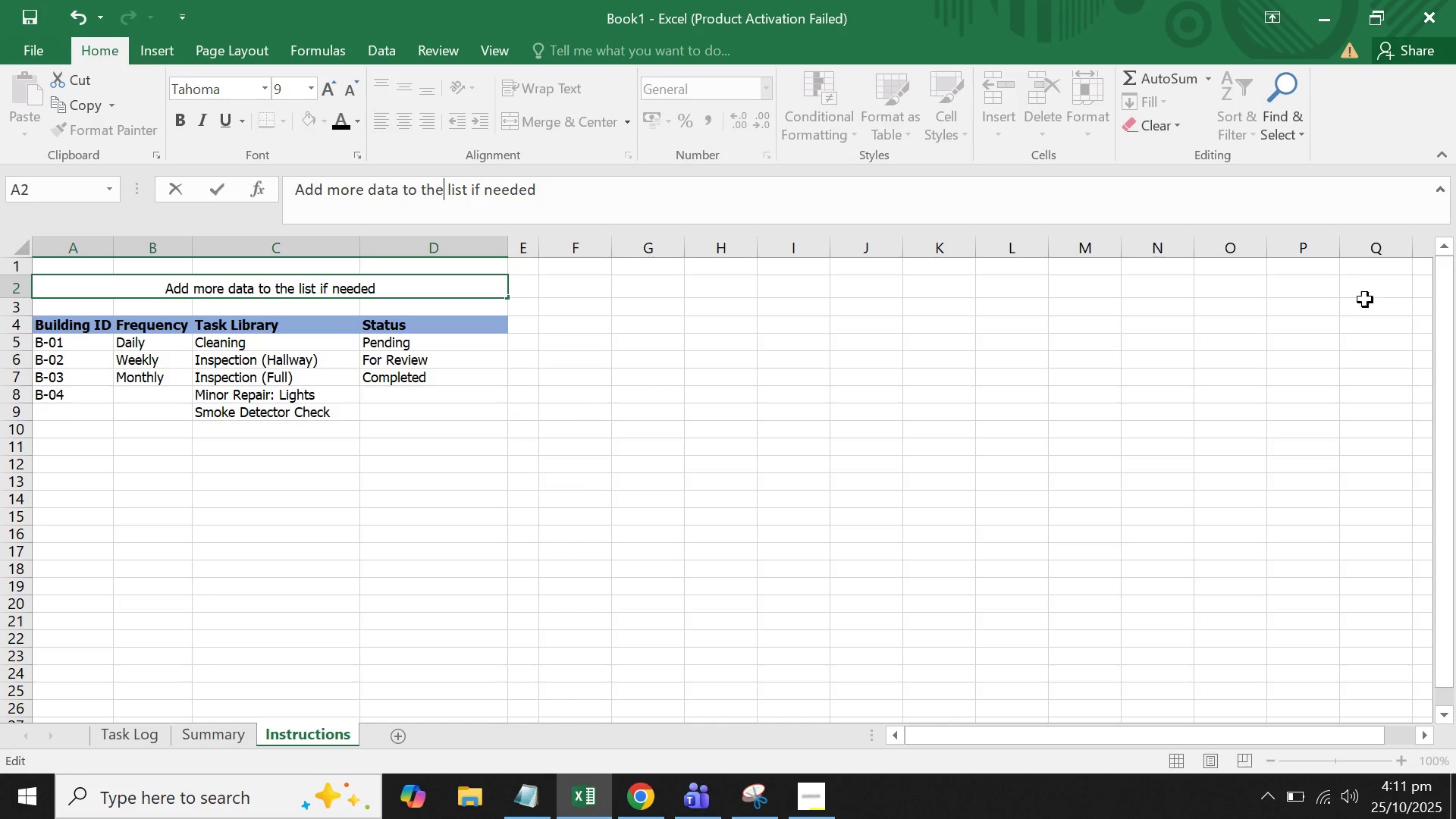 
left_click([1010, 461])
 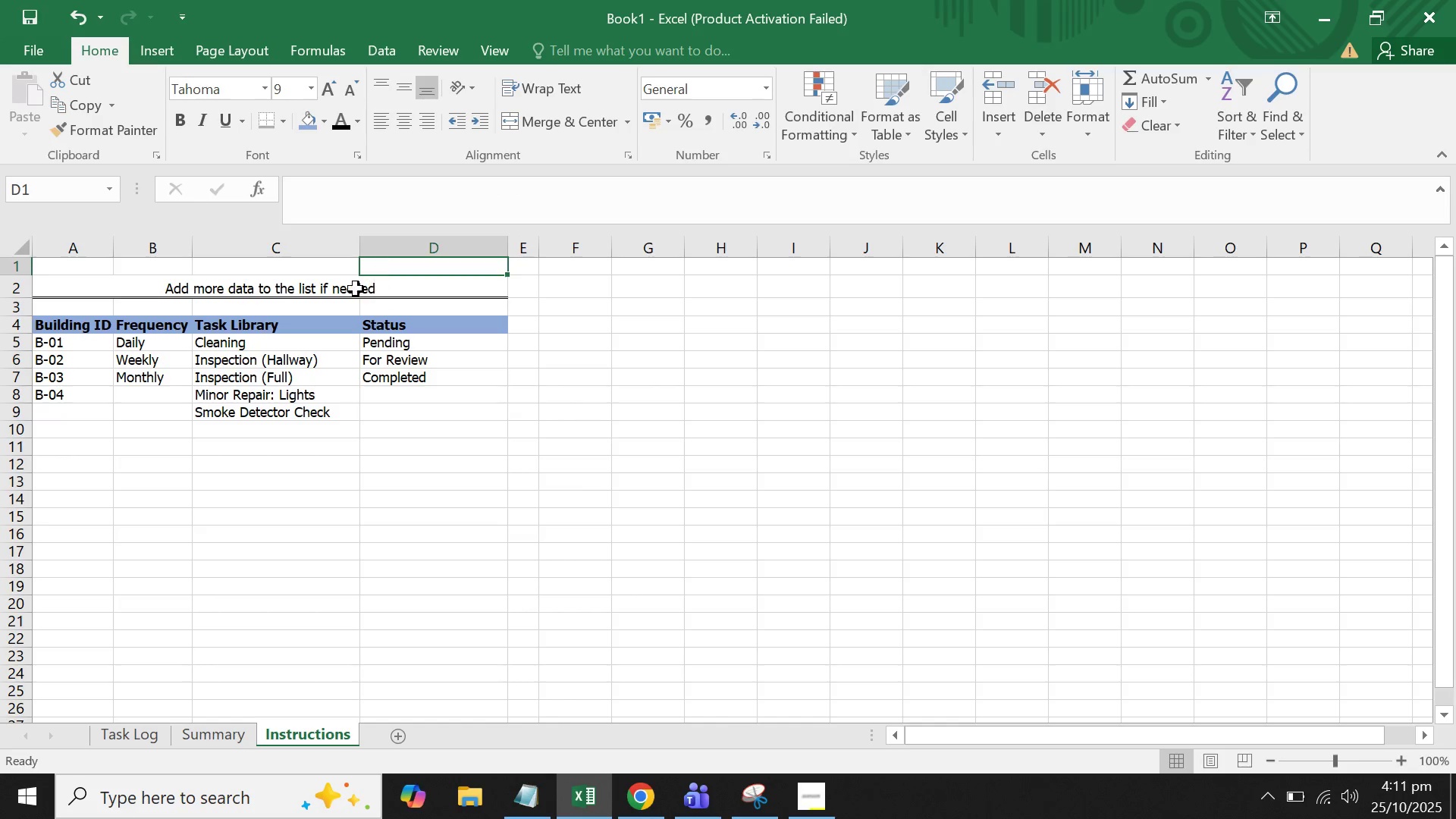 
double_click([356, 289])
 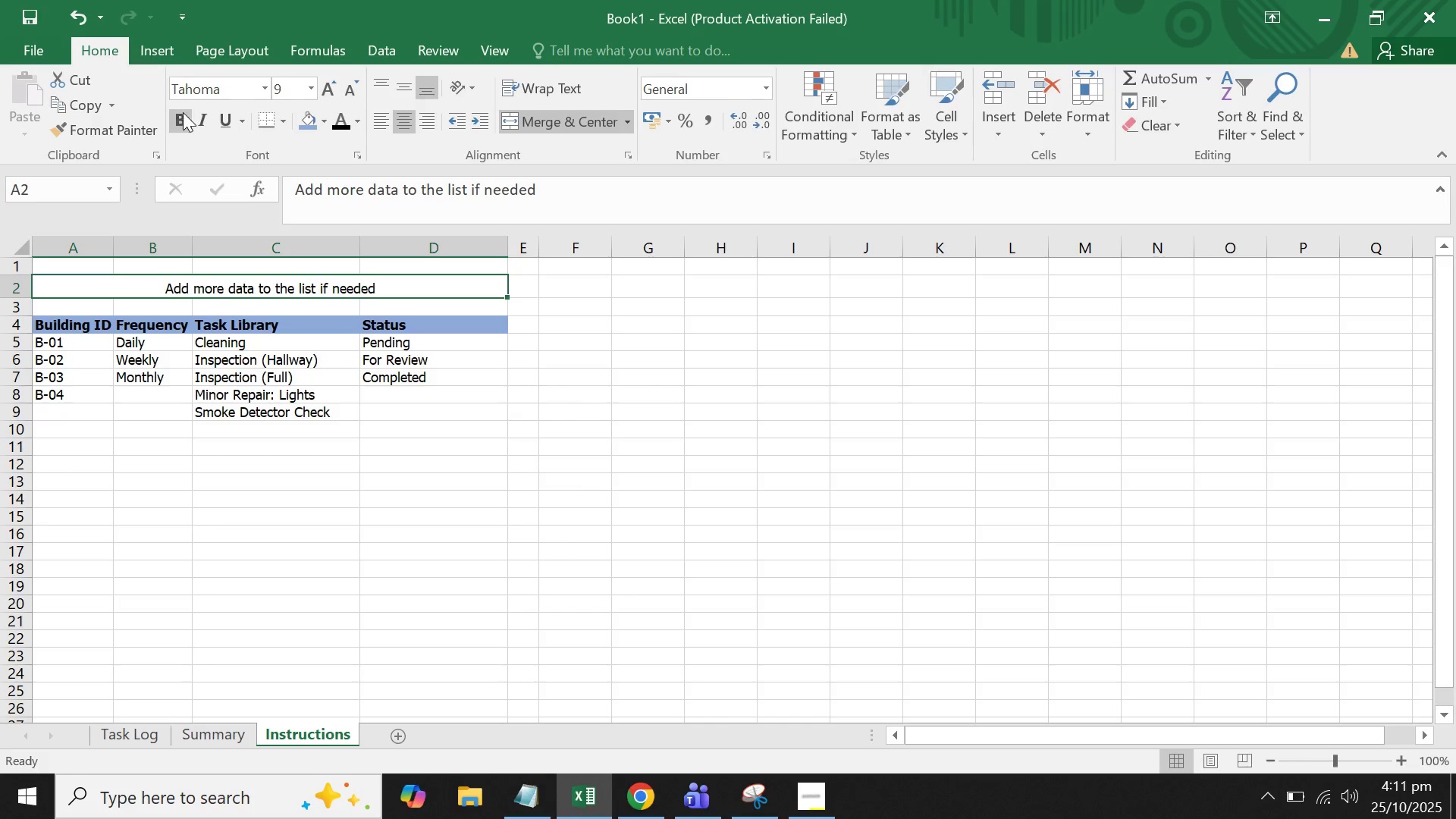 
left_click([179, 111])
 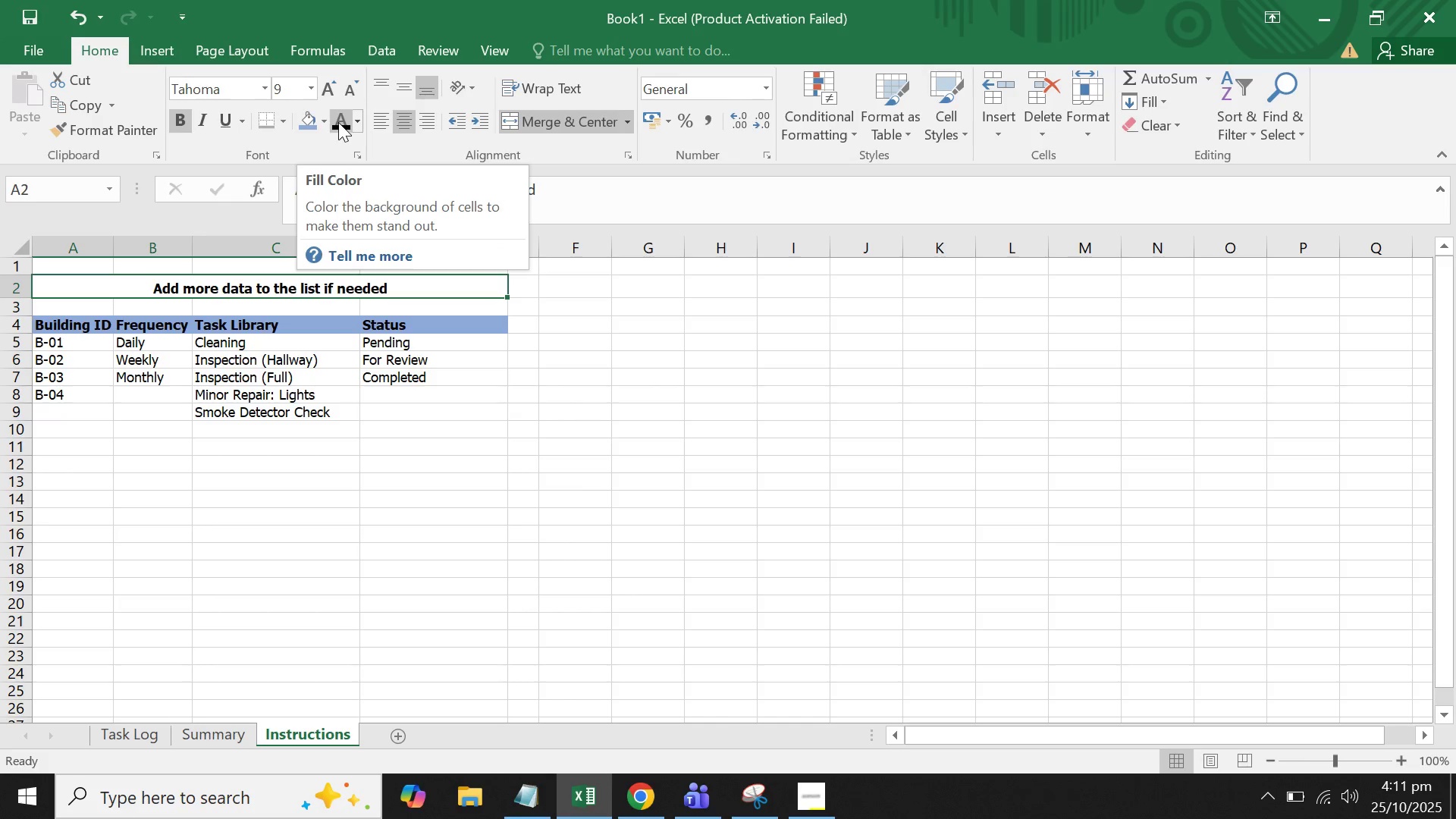 
left_click([17, 269])
 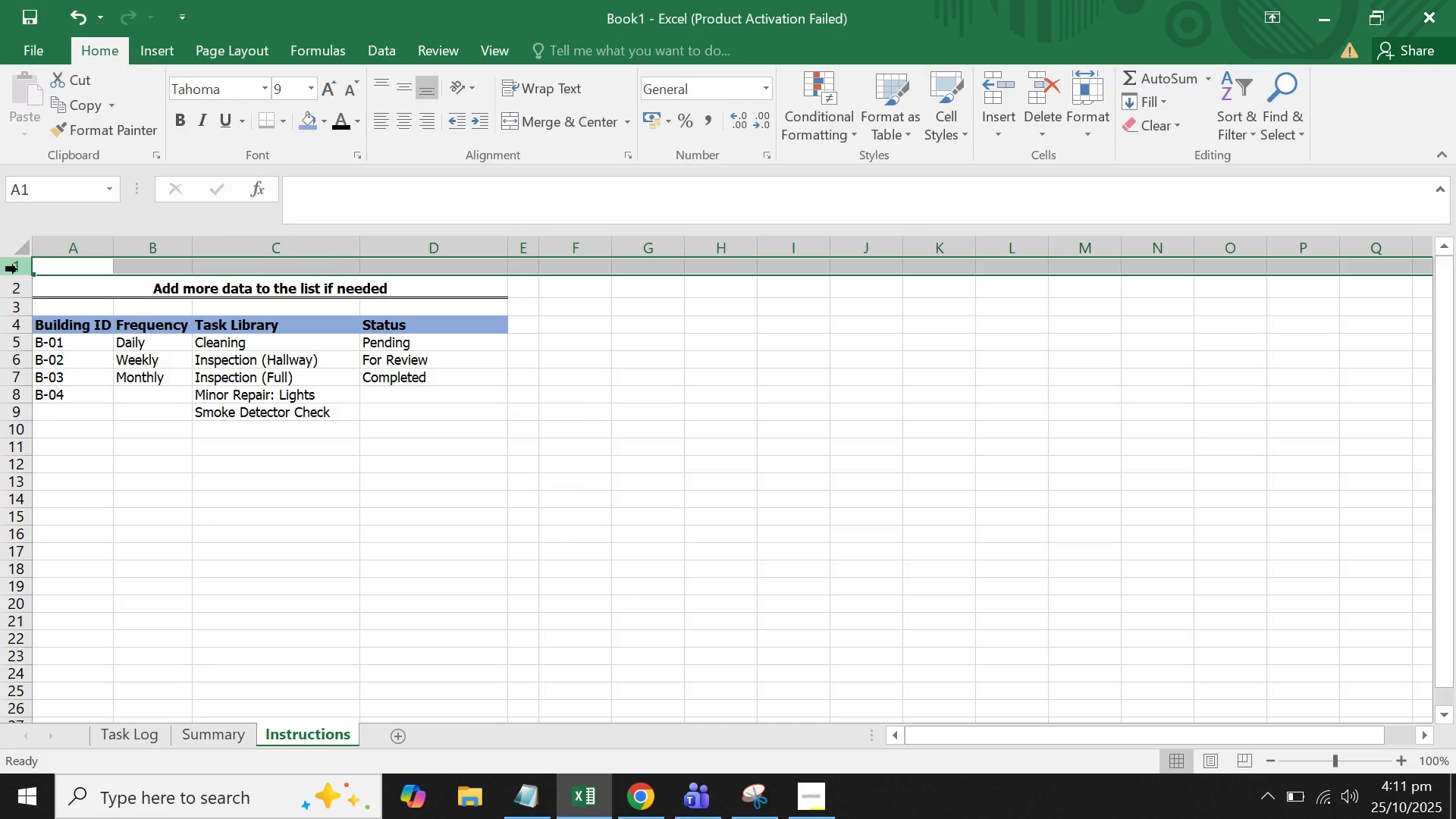 
right_click([17, 269])
 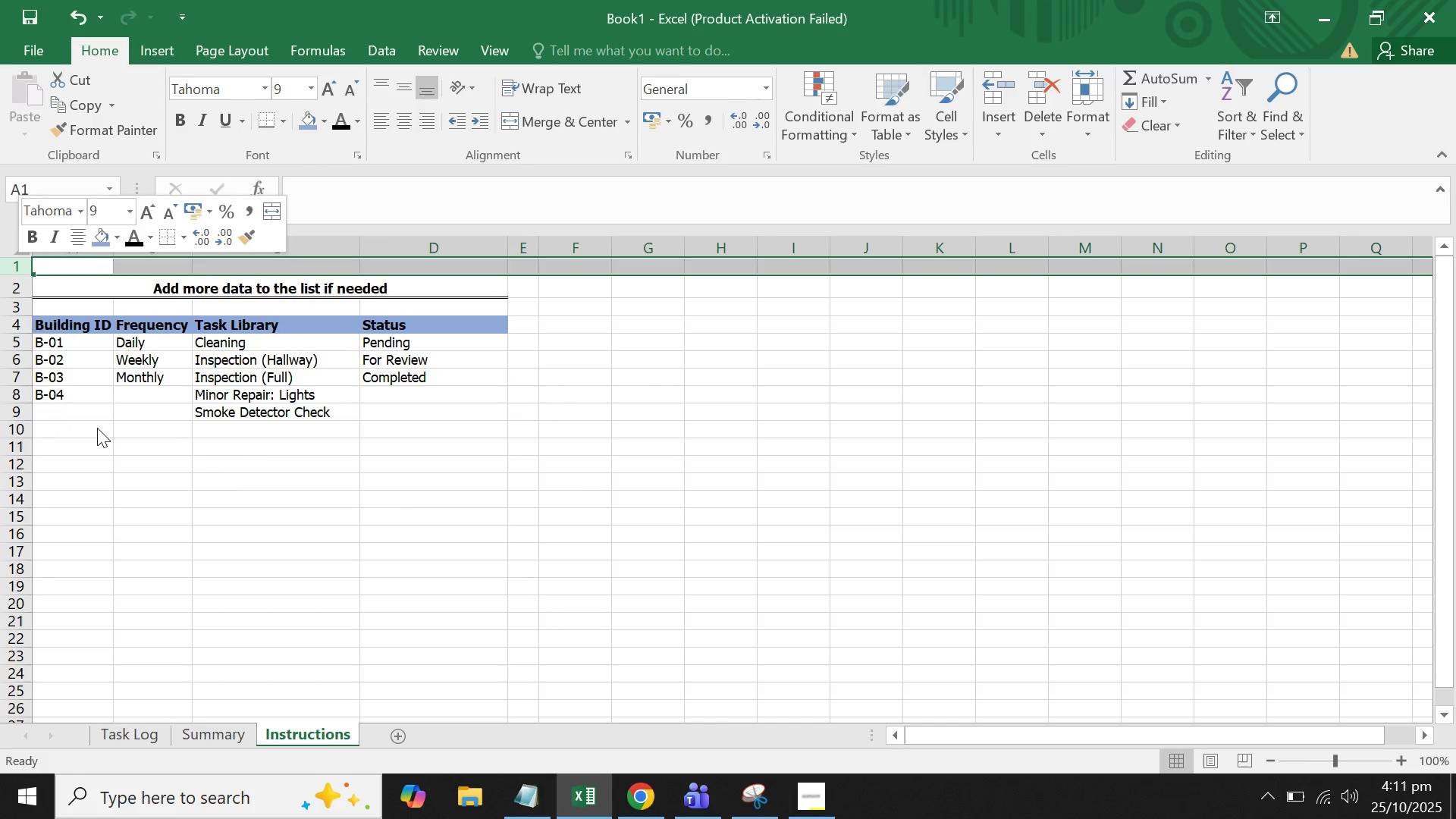 
double_click([407, 518])
 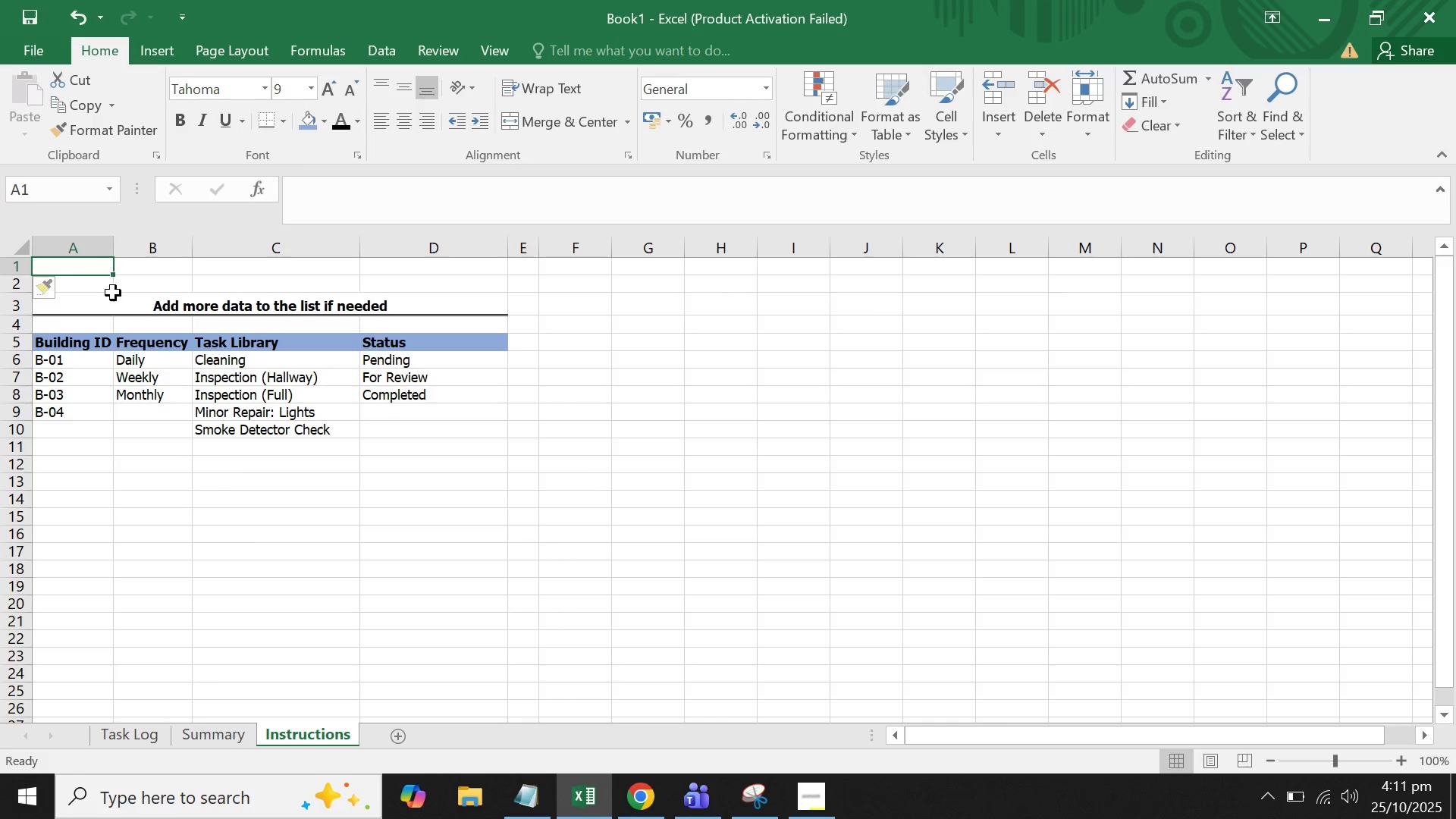 
double_click([114, 300])
 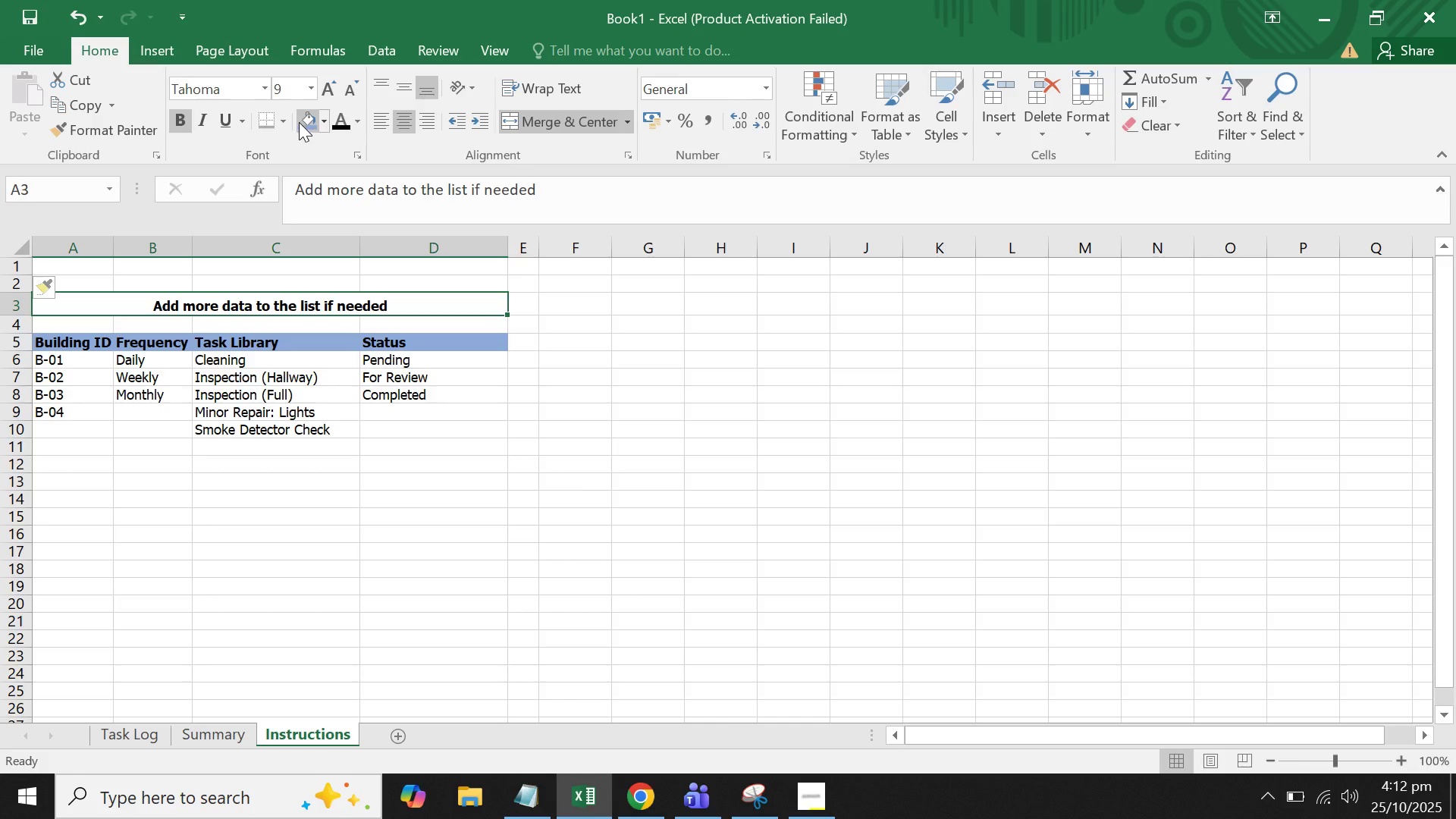 
left_click([284, 123])
 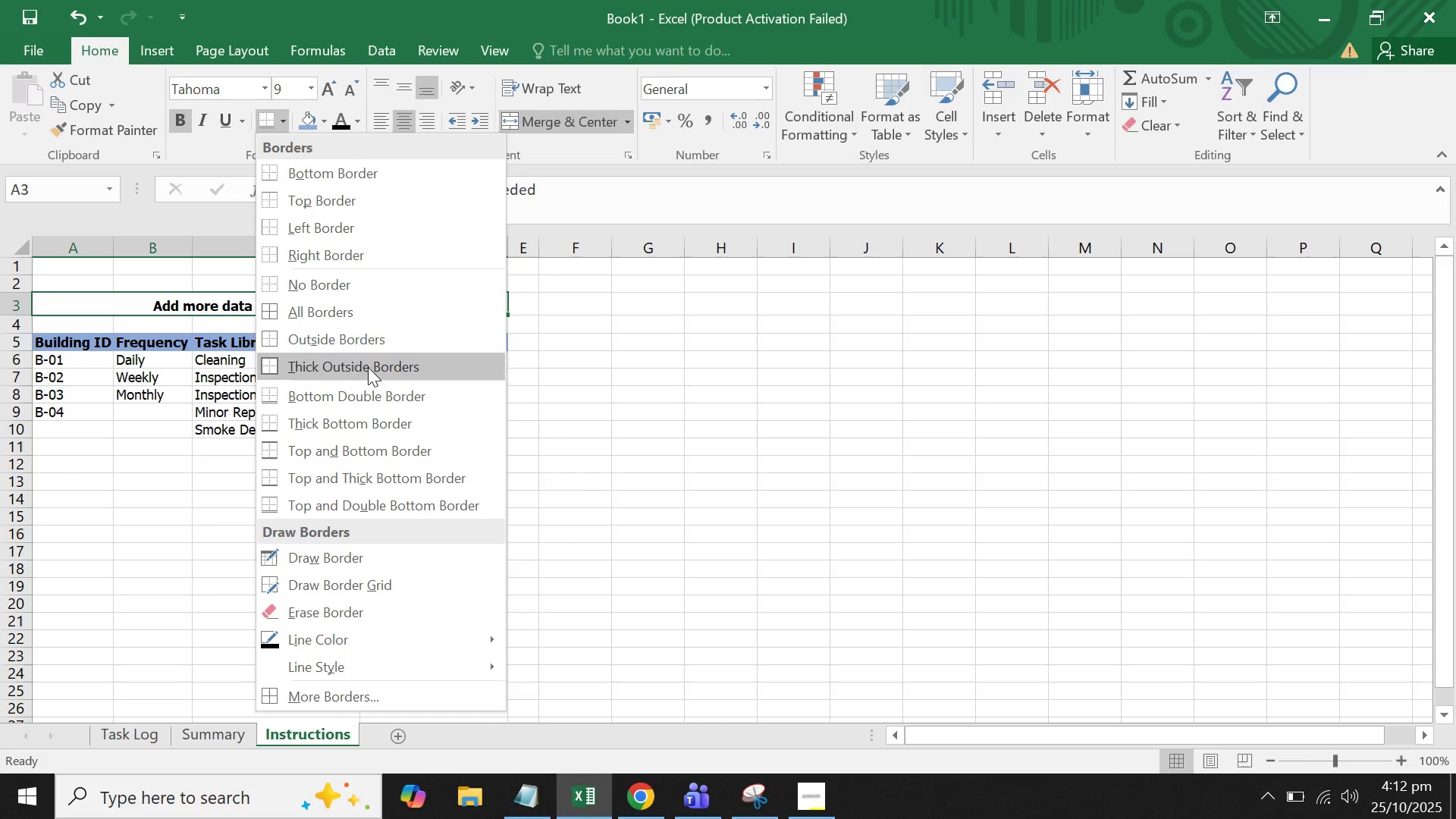 
left_click([364, 287])
 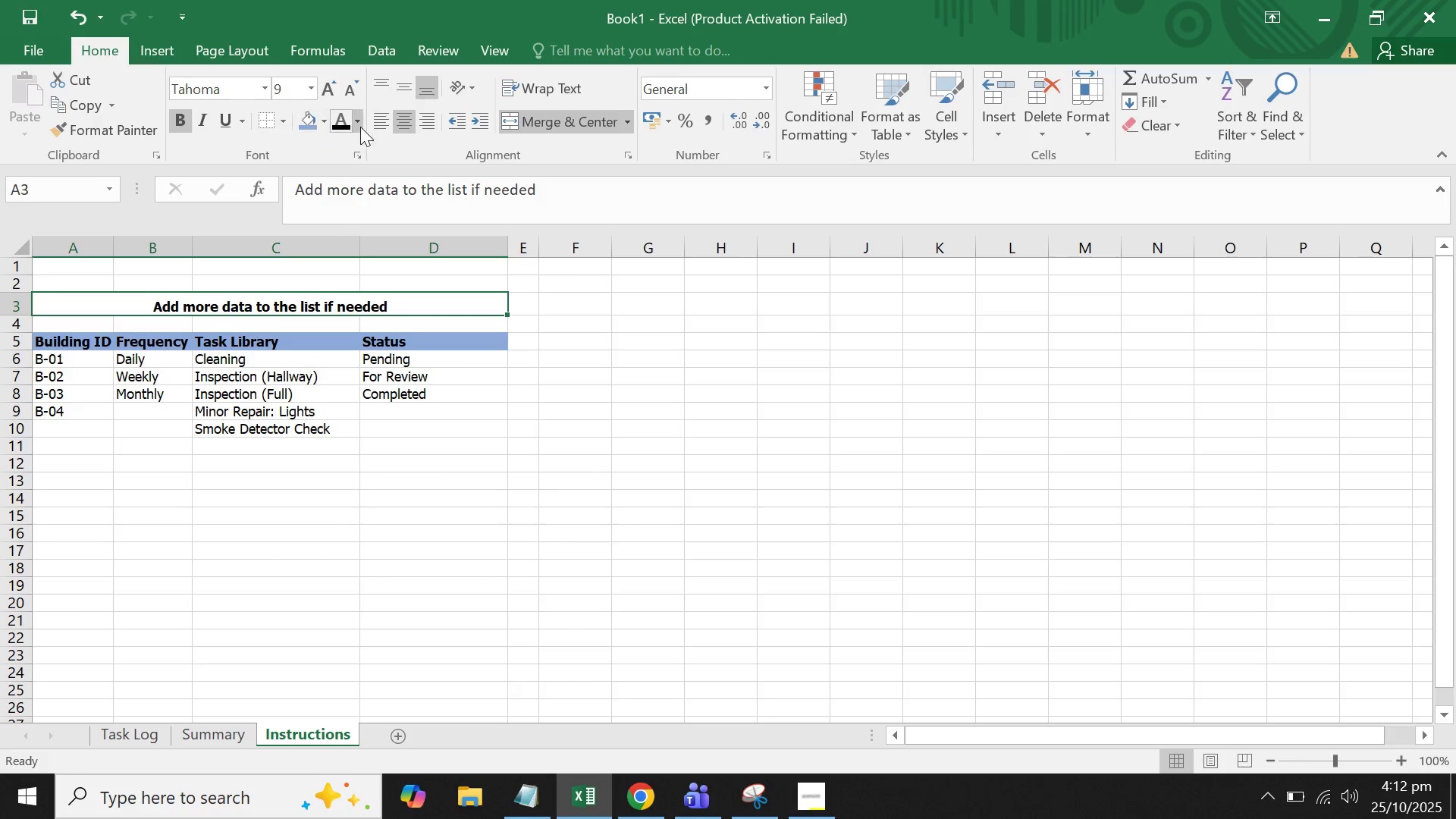 
left_click([386, 127])
 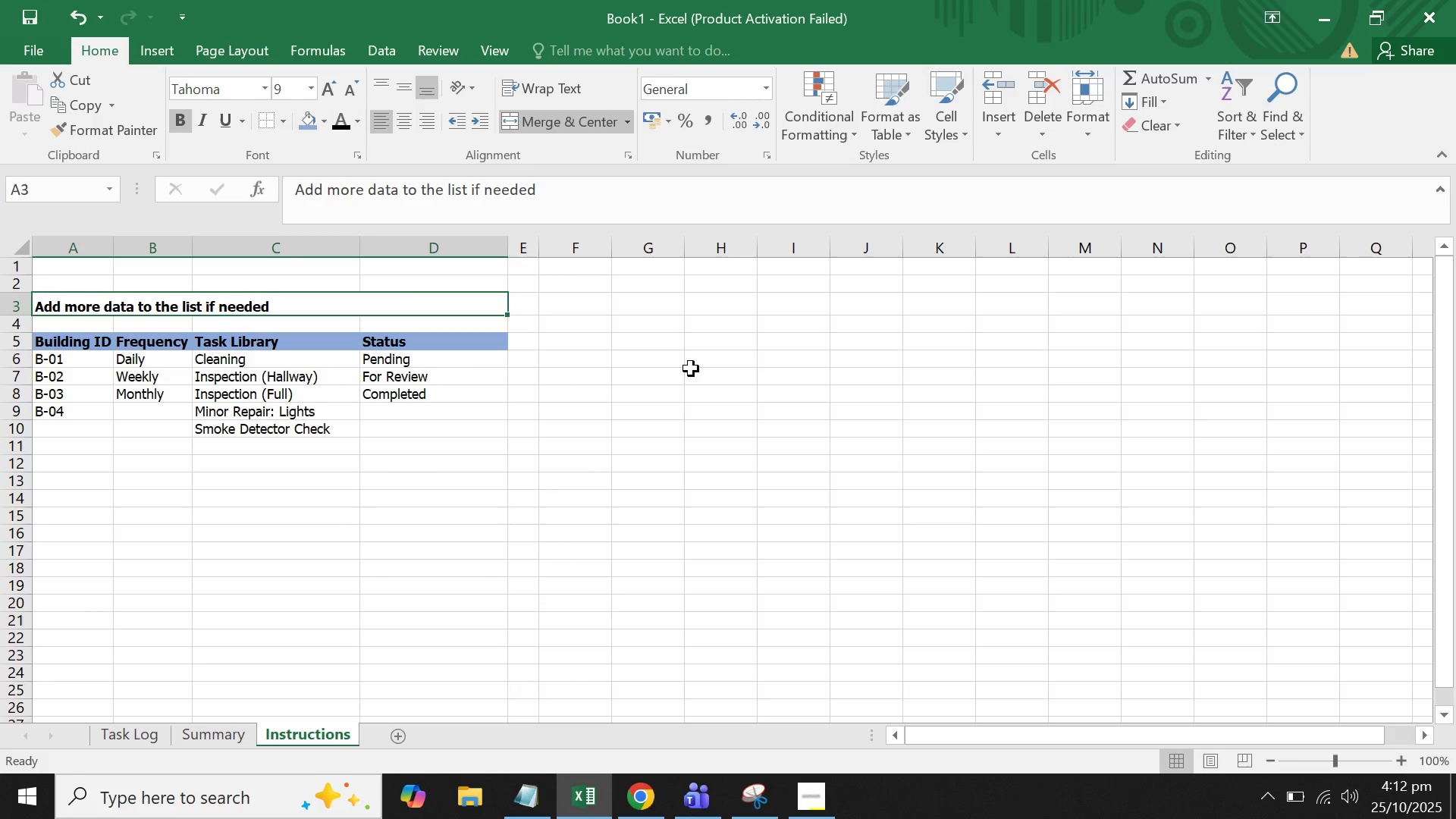 
left_click([691, 369])
 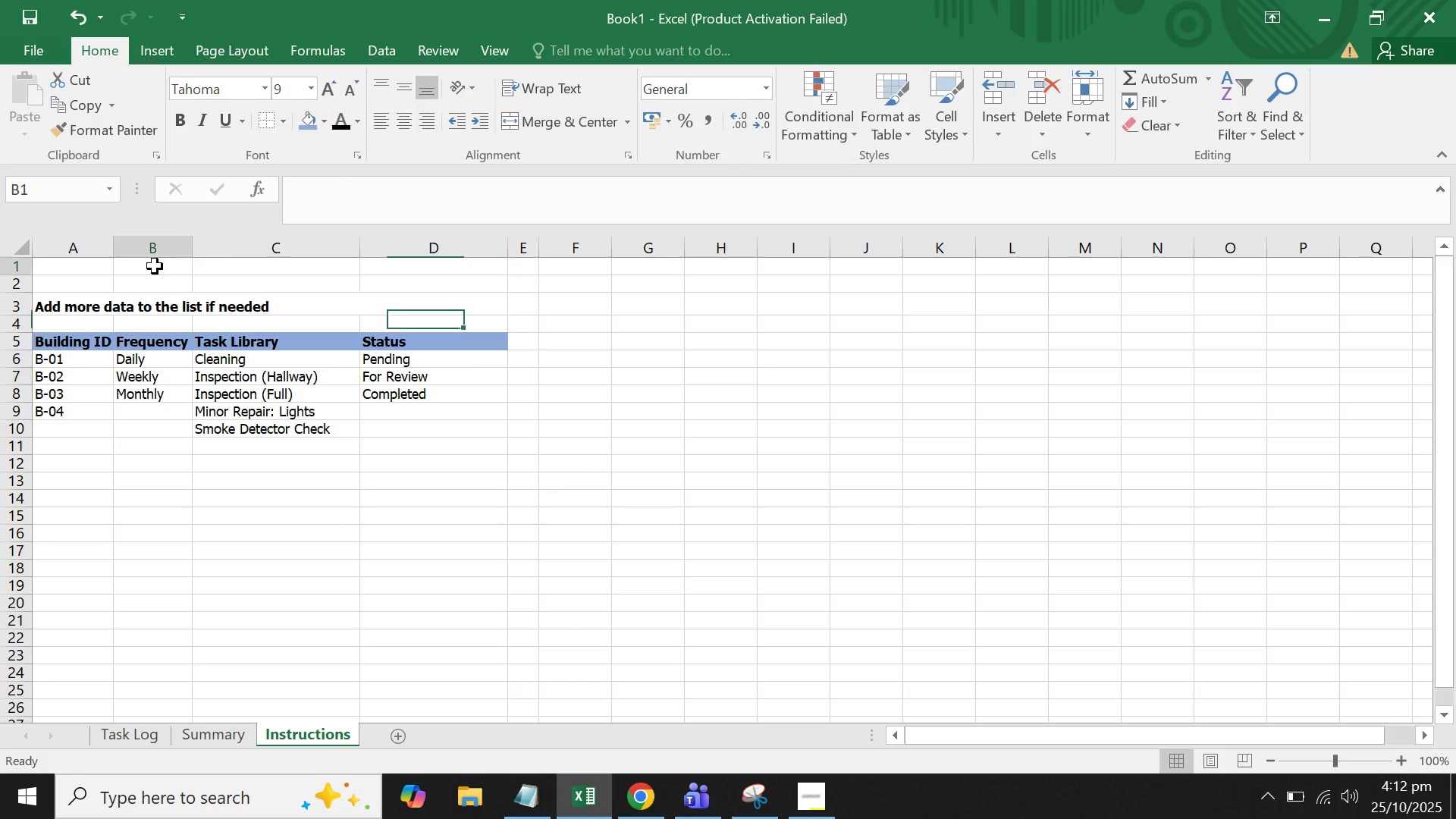 
left_click([155, 266])
 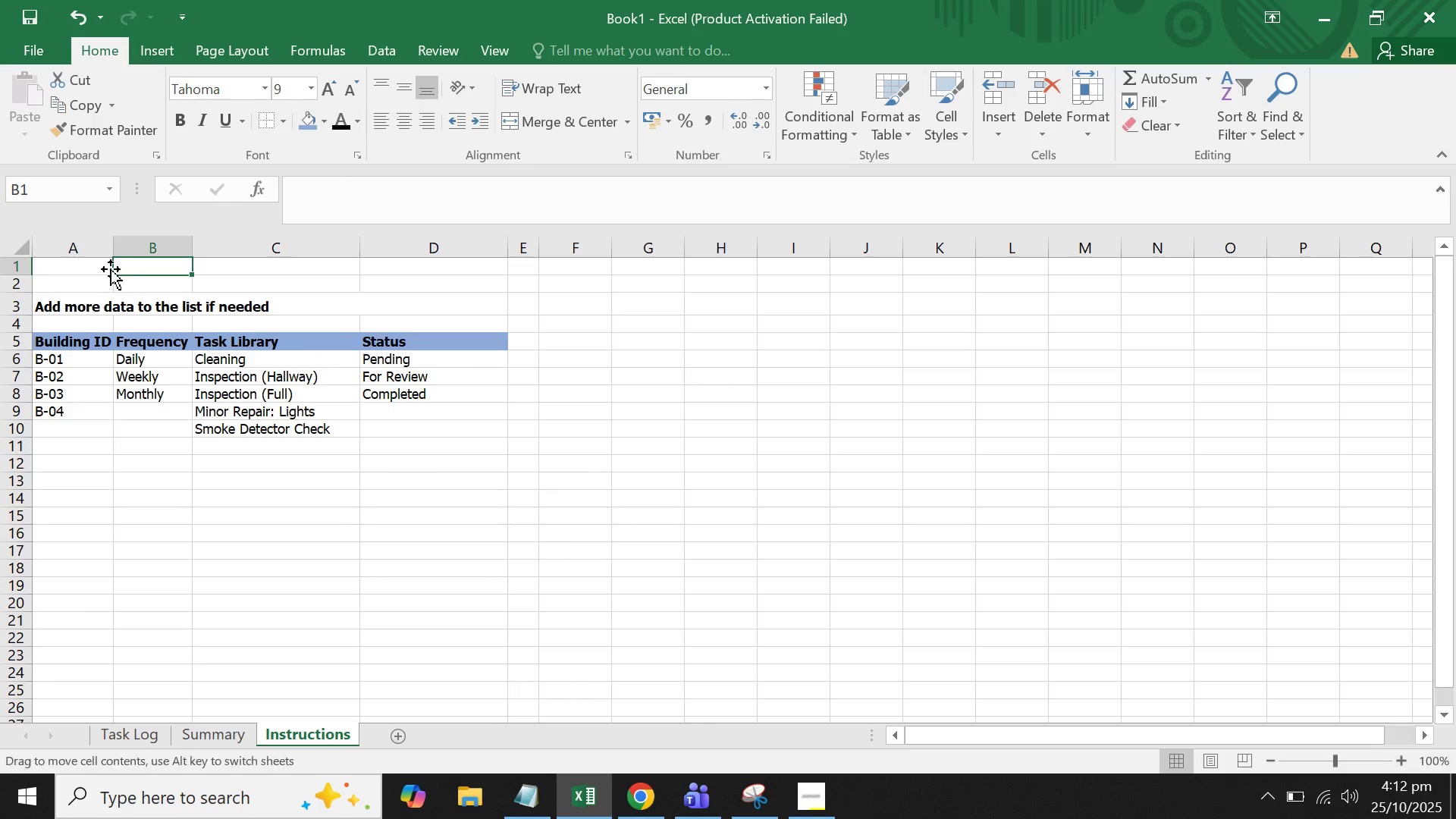 
left_click([111, 269])
 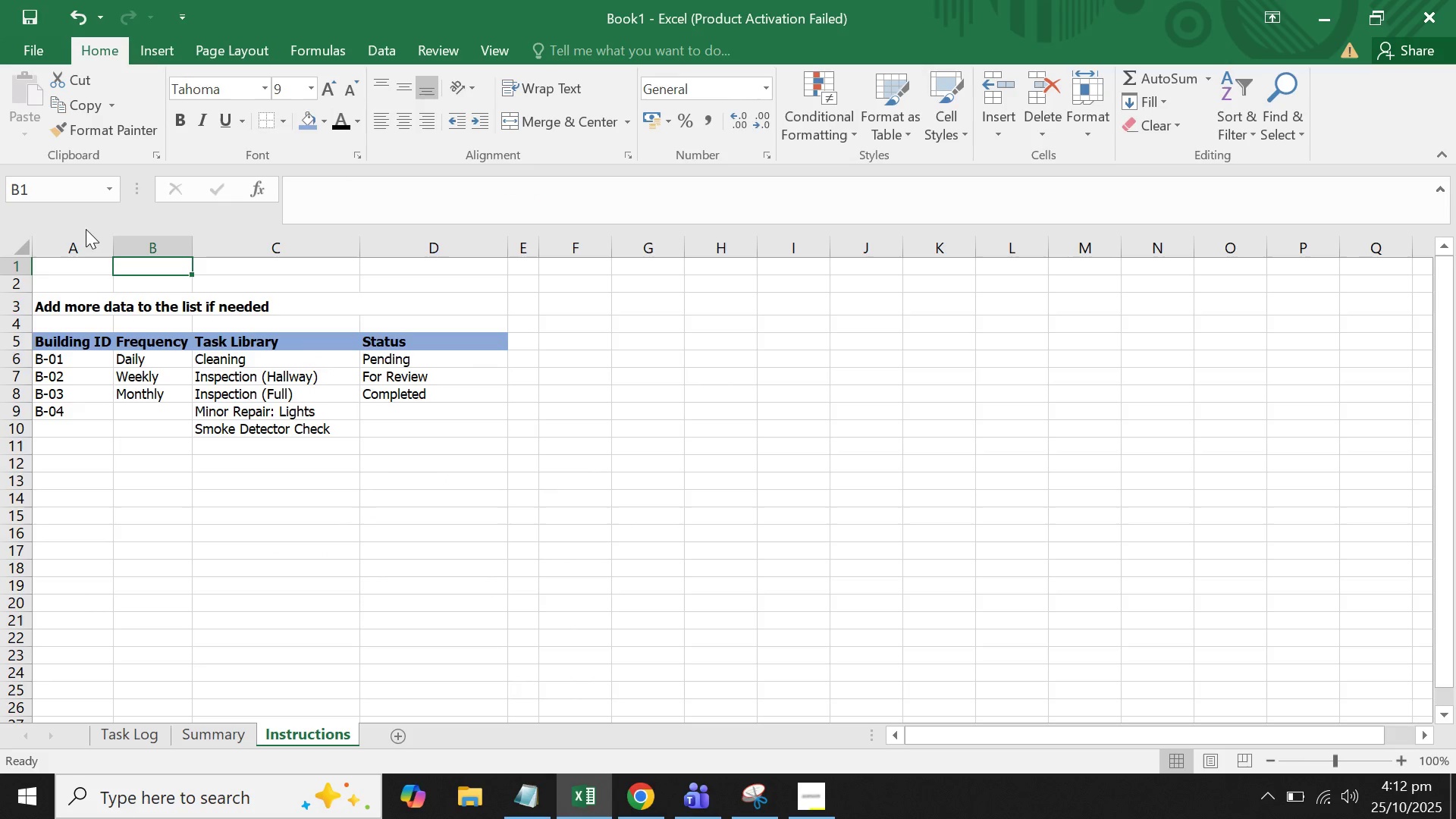 
left_click([86, 229])
 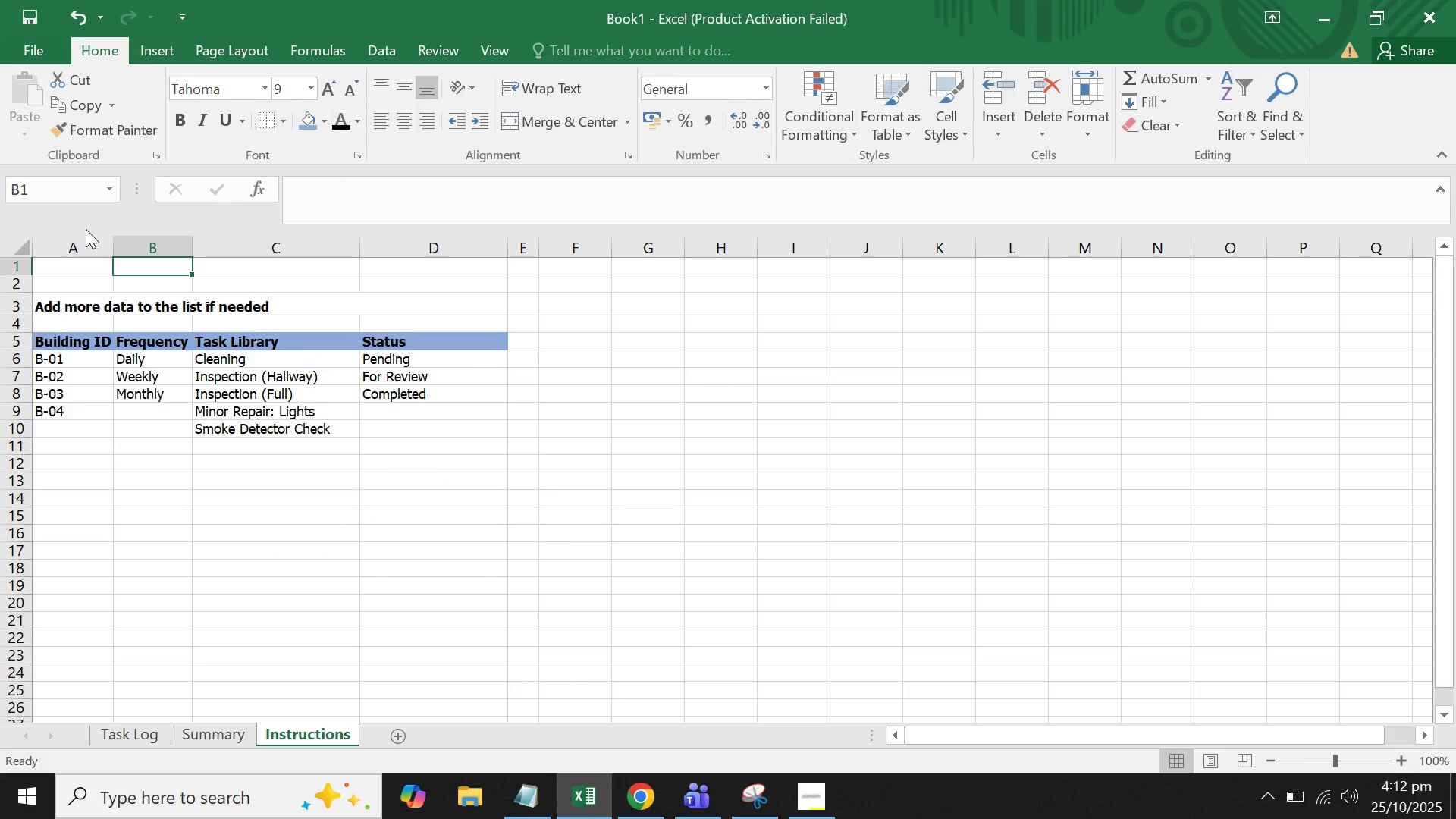 
right_click([86, 229])
 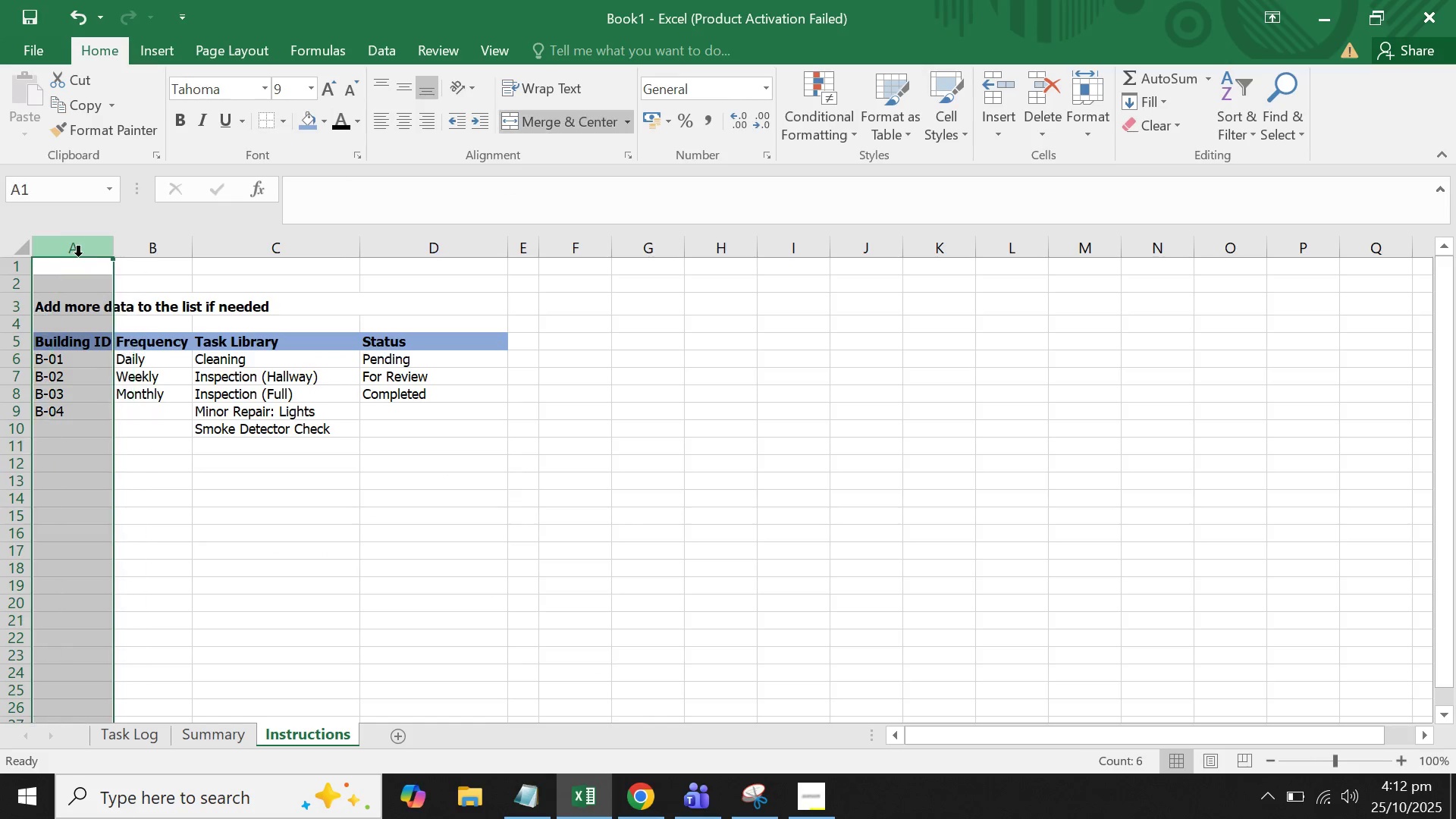 
right_click([78, 256])
 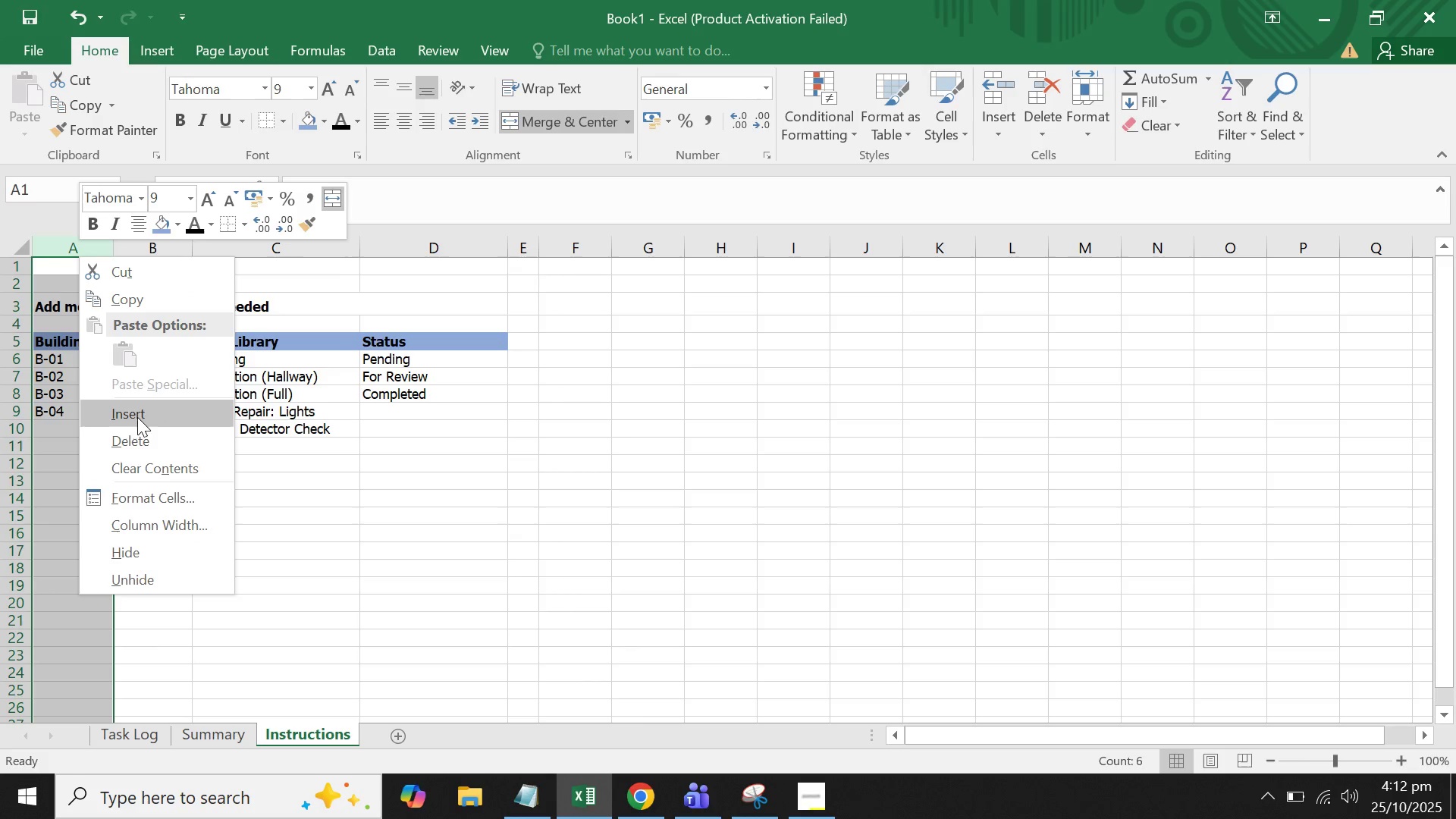 
left_click([138, 410])
 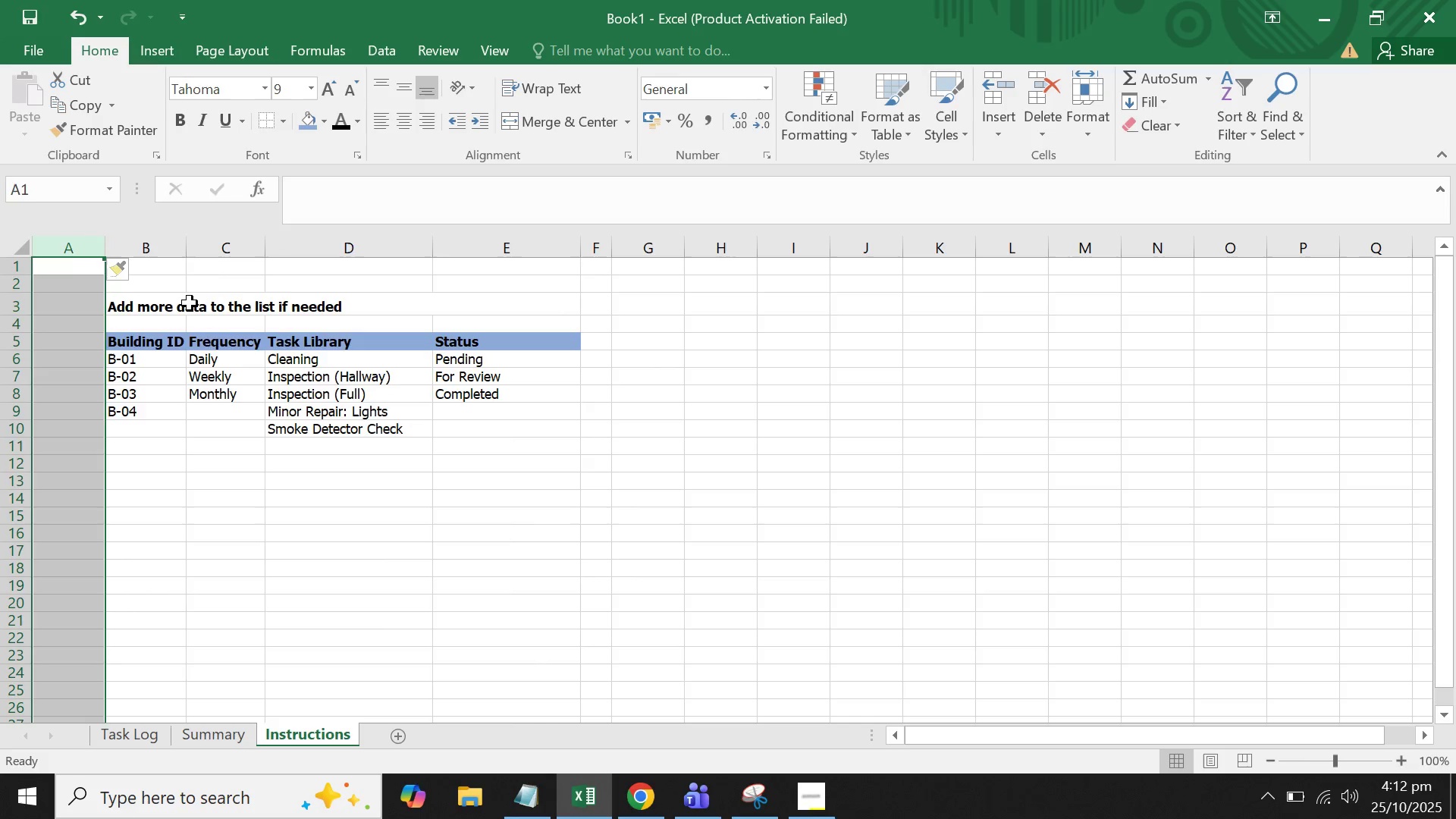 
left_click([190, 303])
 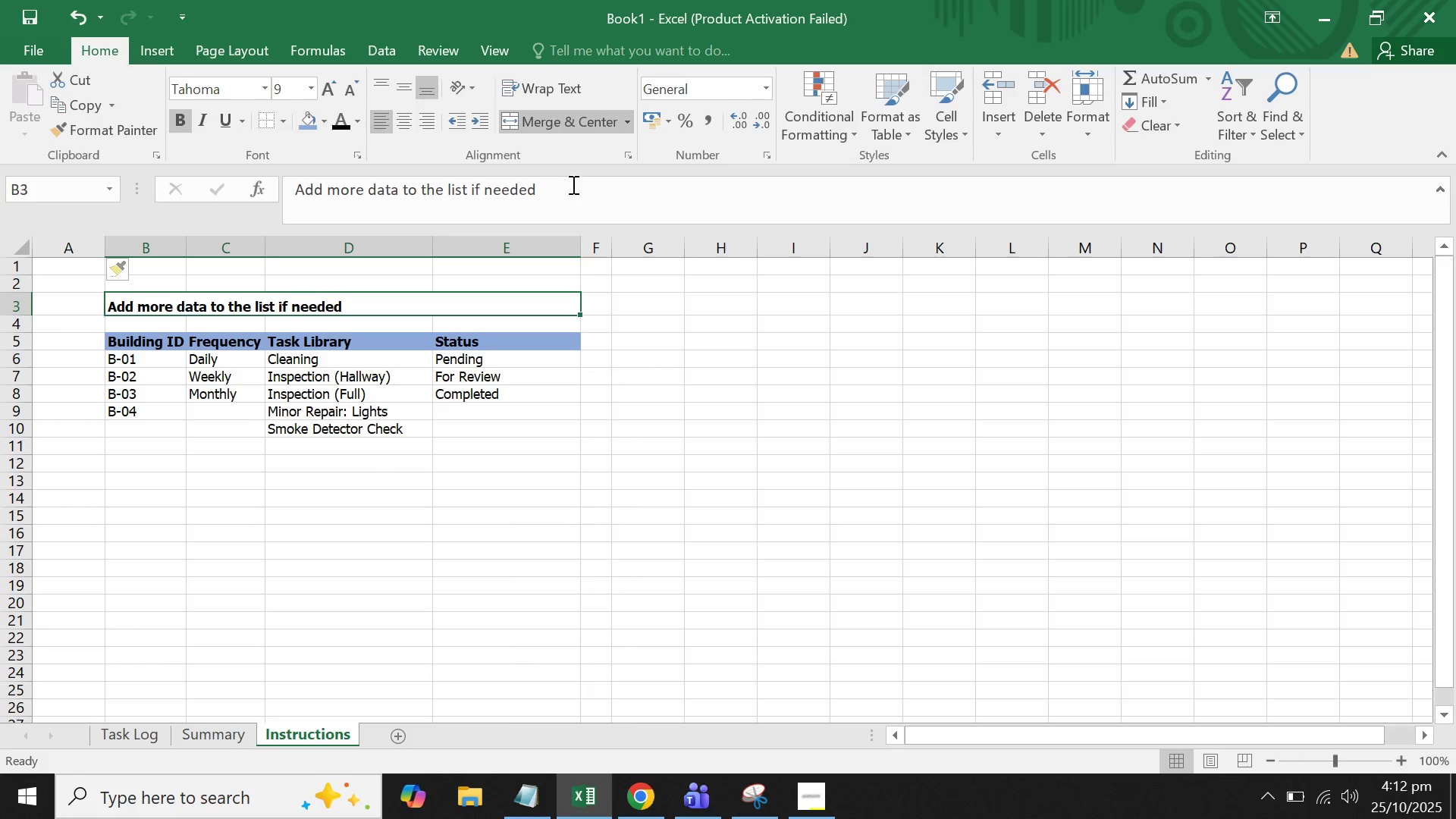 
left_click([589, 203])
 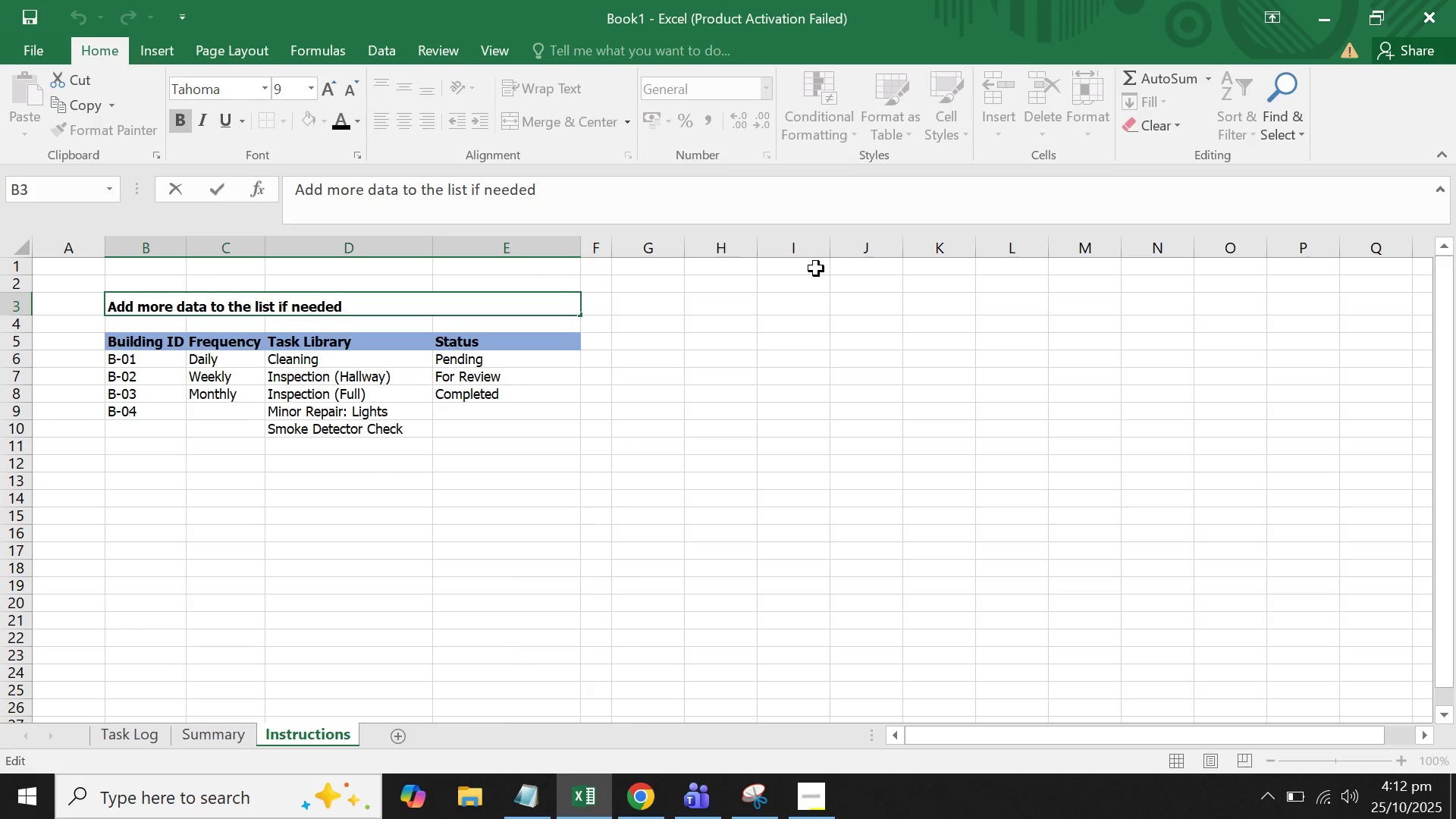 
key(Shift+ShiftLeft)
 